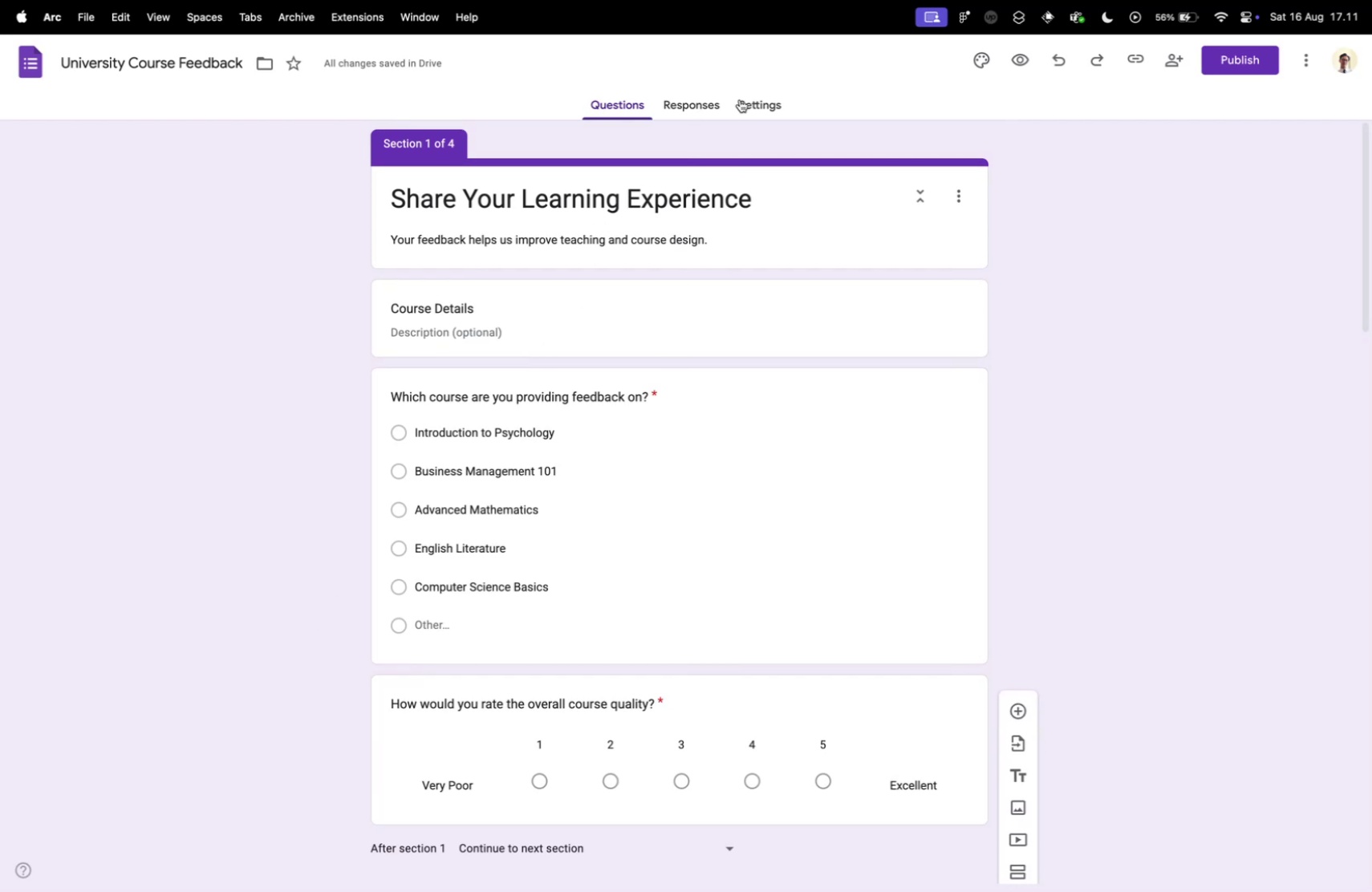 
left_click([758, 106])
 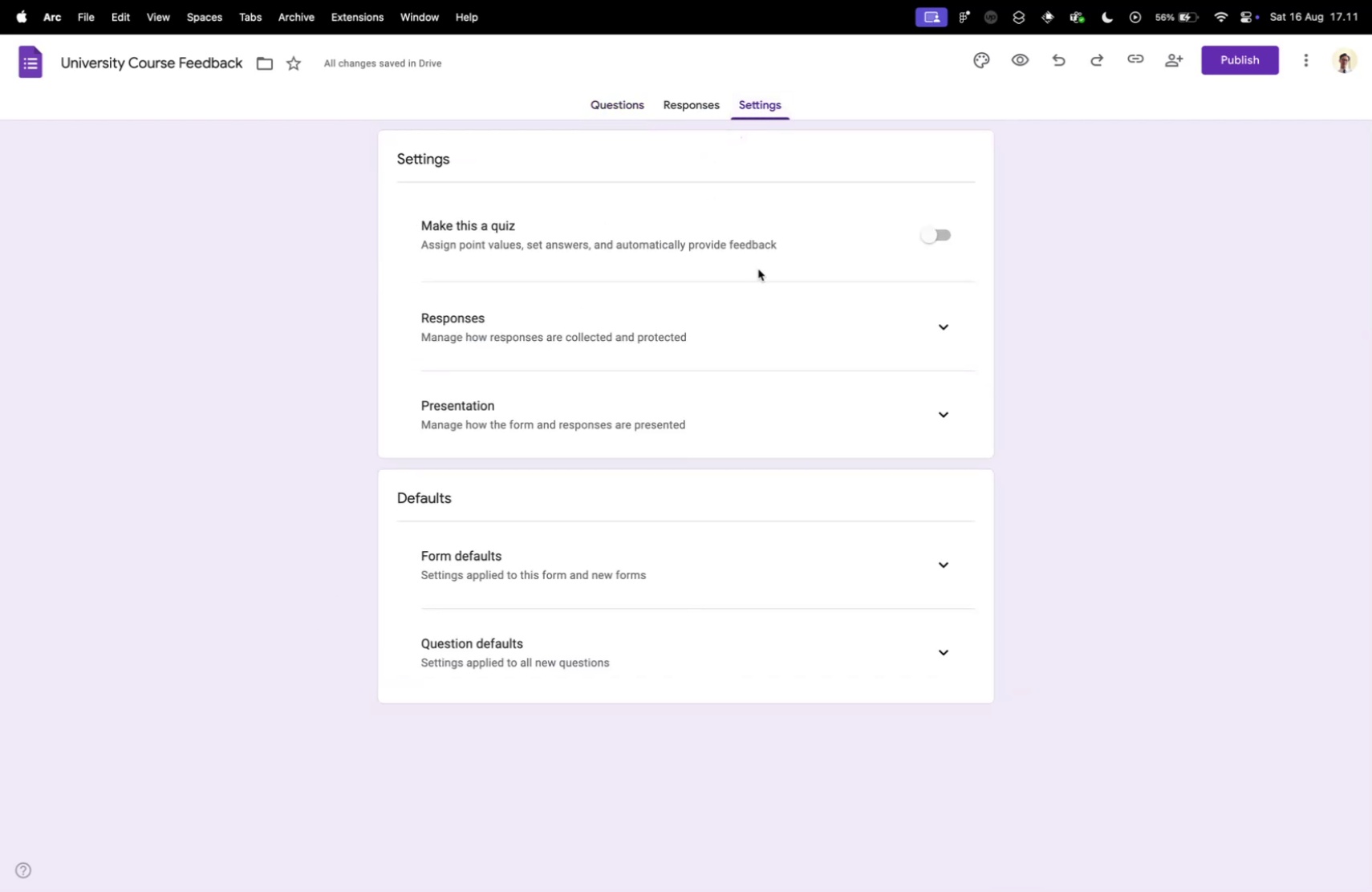 
left_click([623, 105])
 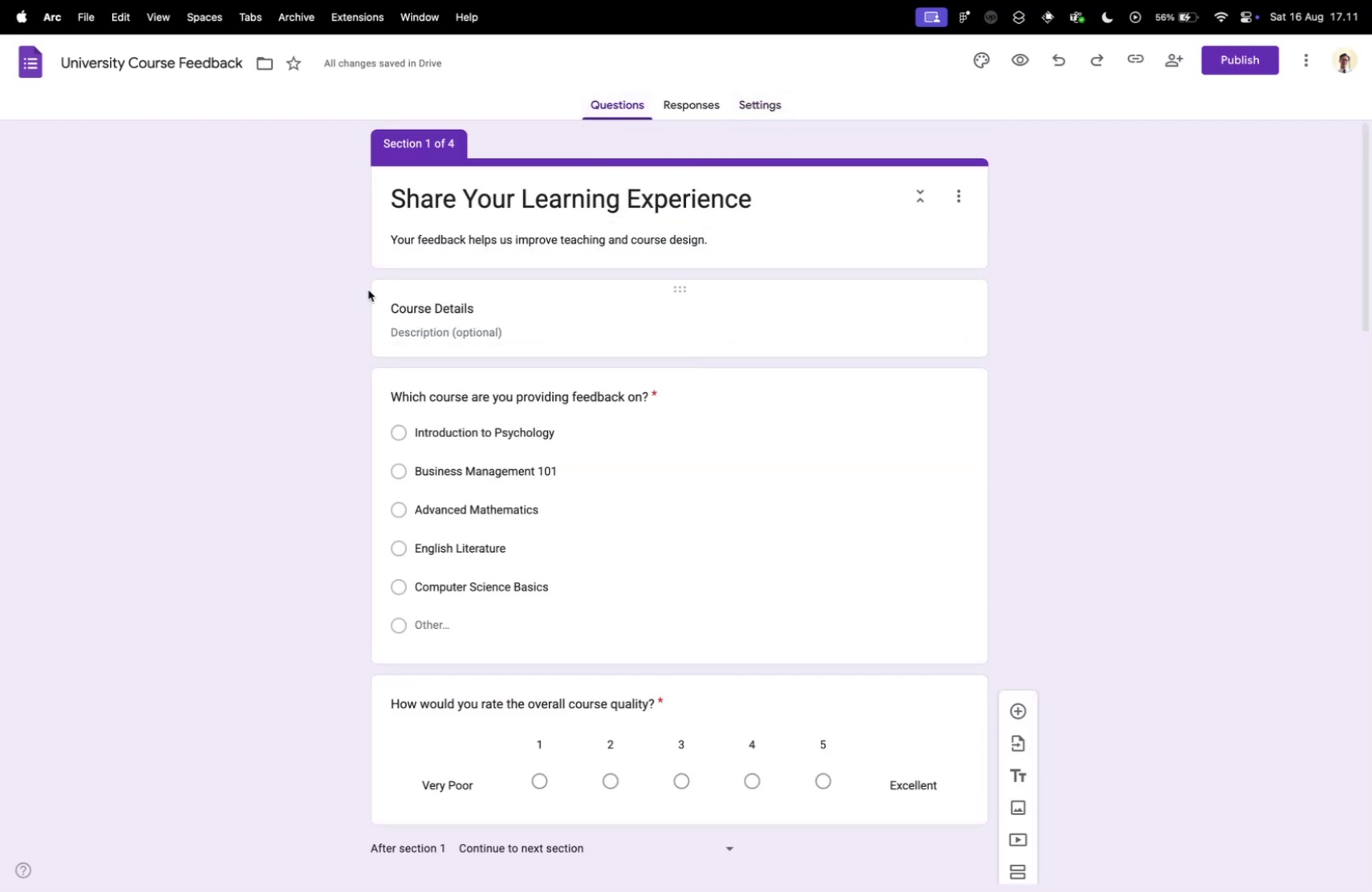 
scroll: coordinate [371, 290], scroll_direction: down, amount: 12.0
 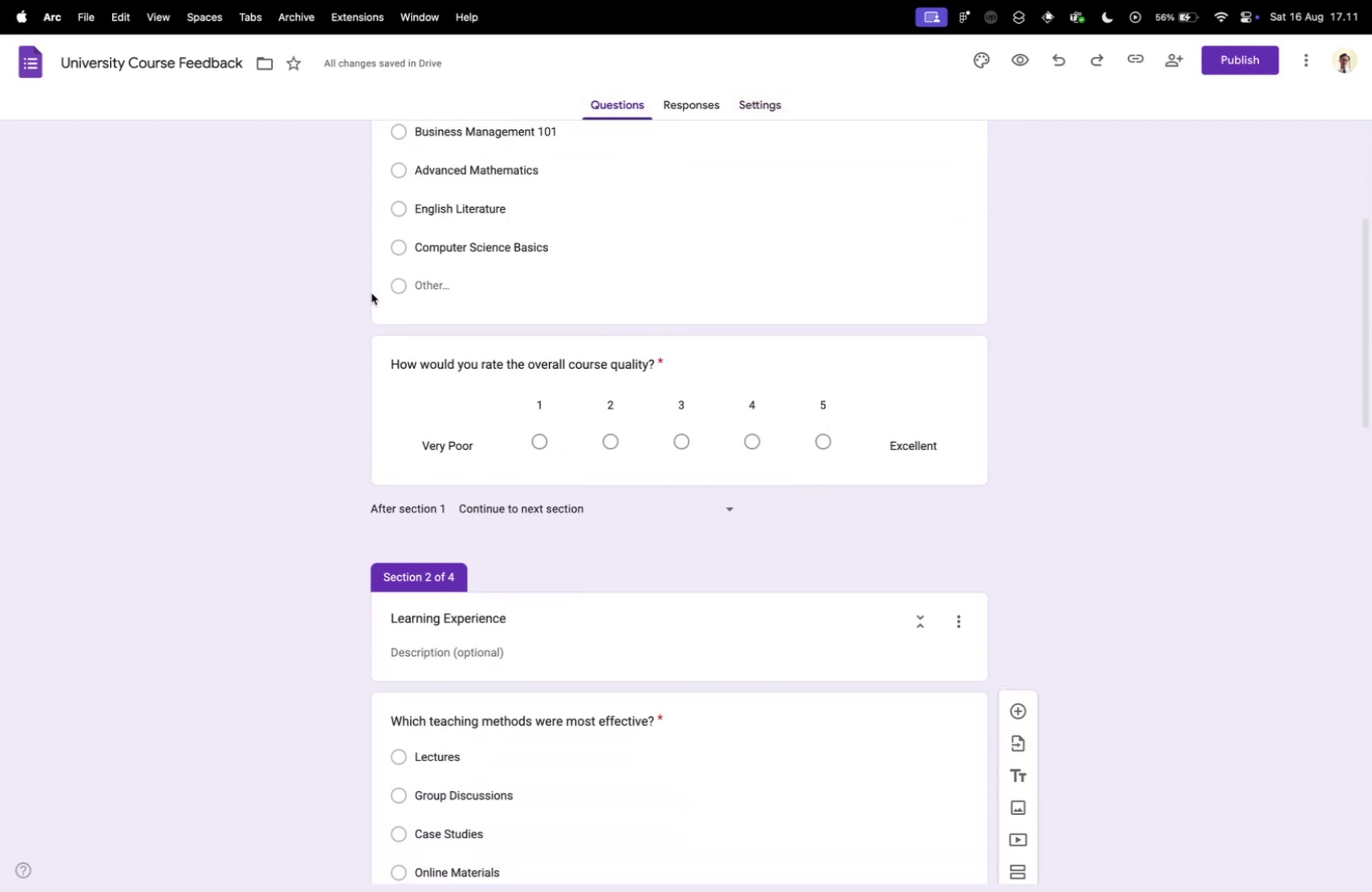 
key(Control+ControlLeft)
 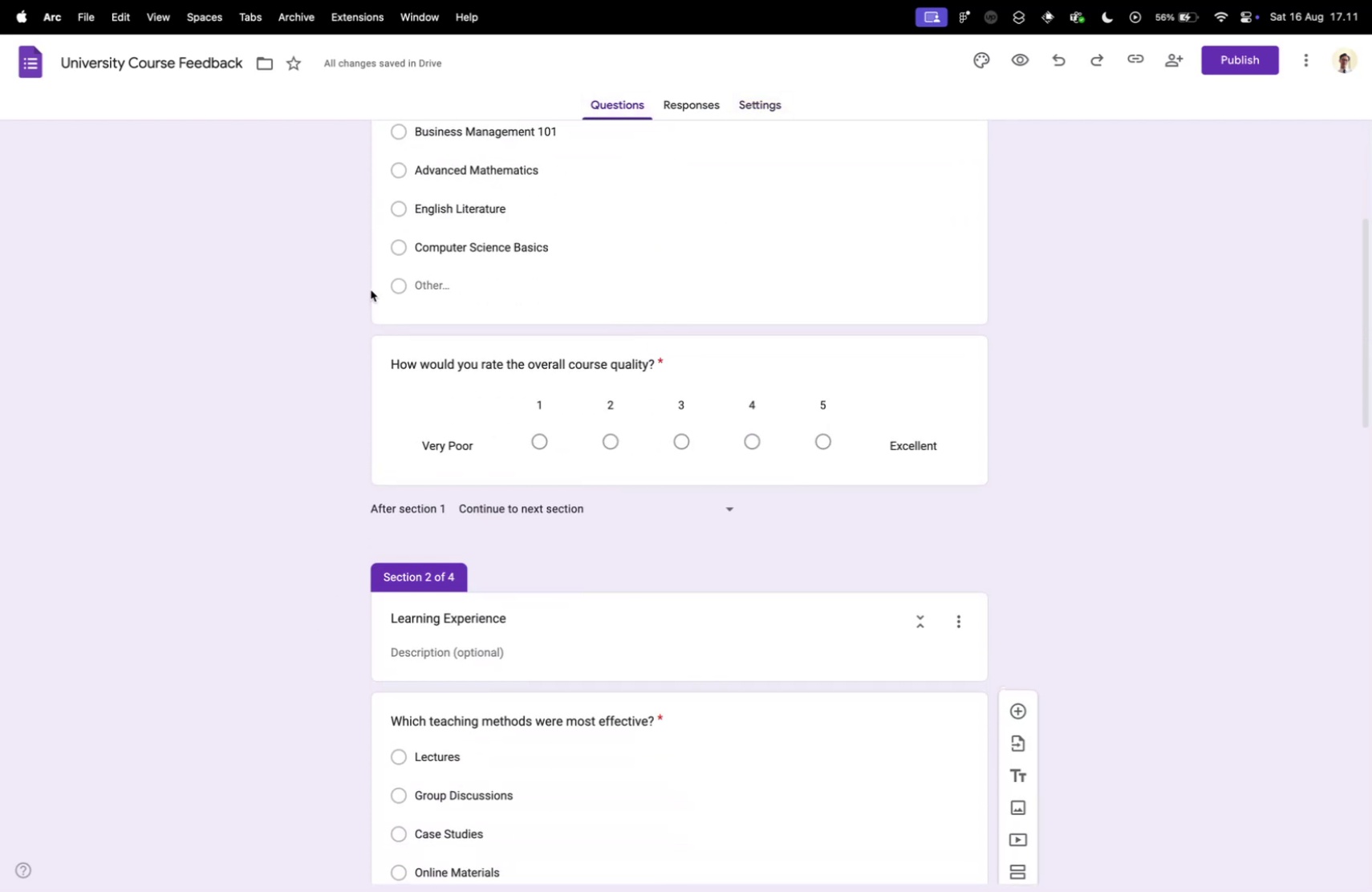 
key(Control+Tab)
 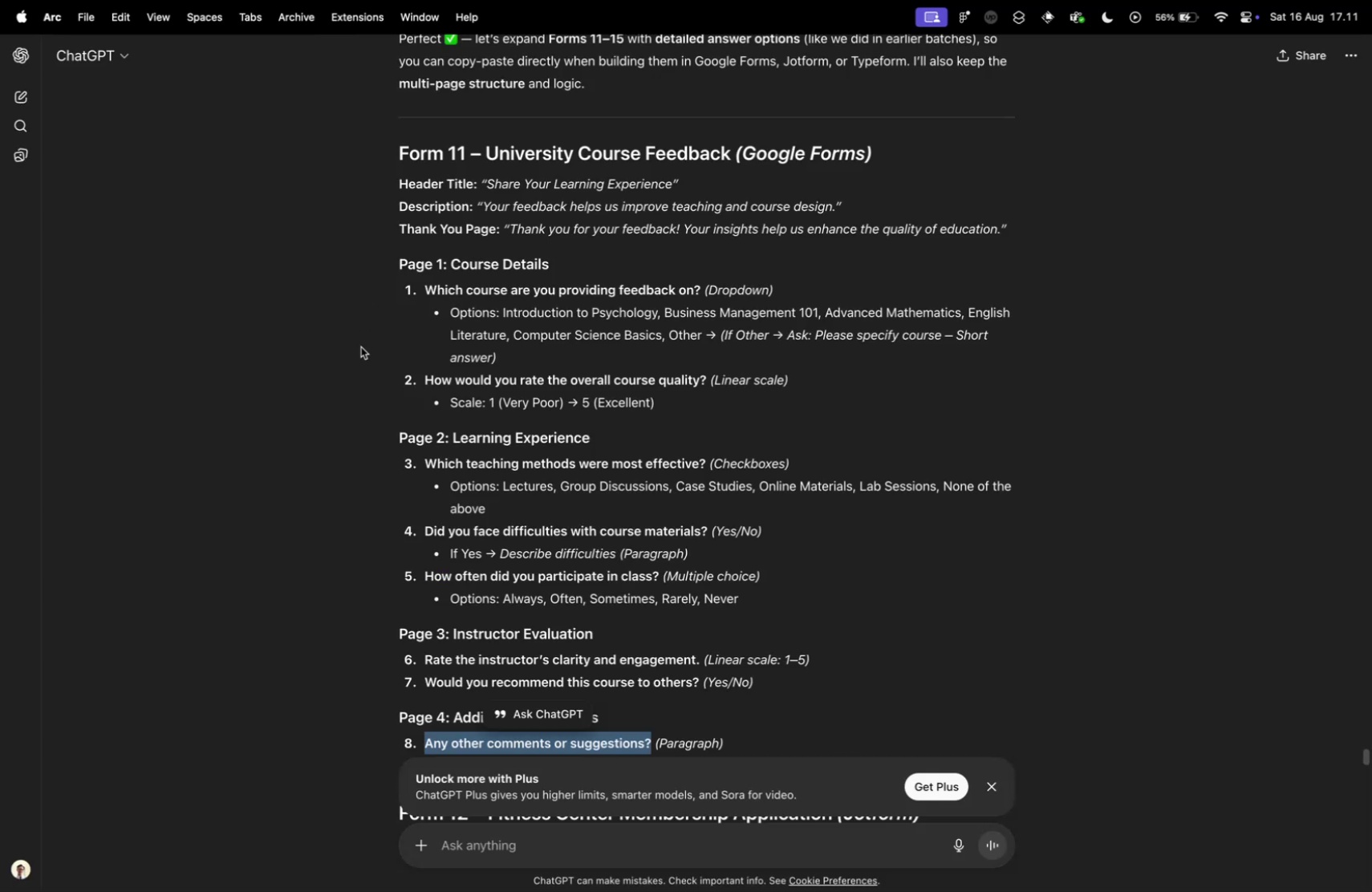 
scroll: coordinate [363, 368], scroll_direction: none, amount: 0.0
 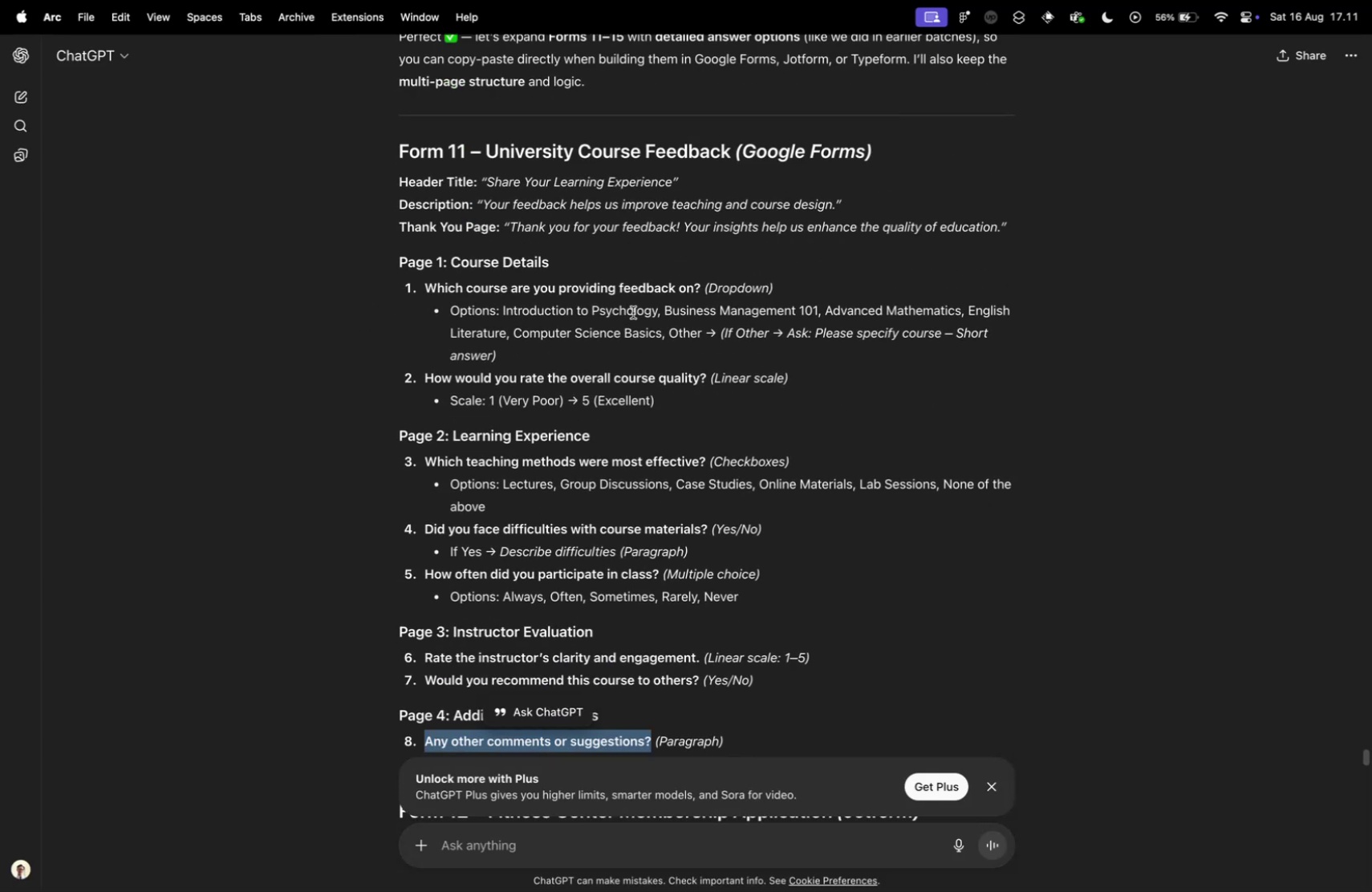 
left_click_drag(start_coordinate=[645, 307], to_coordinate=[841, 335])
 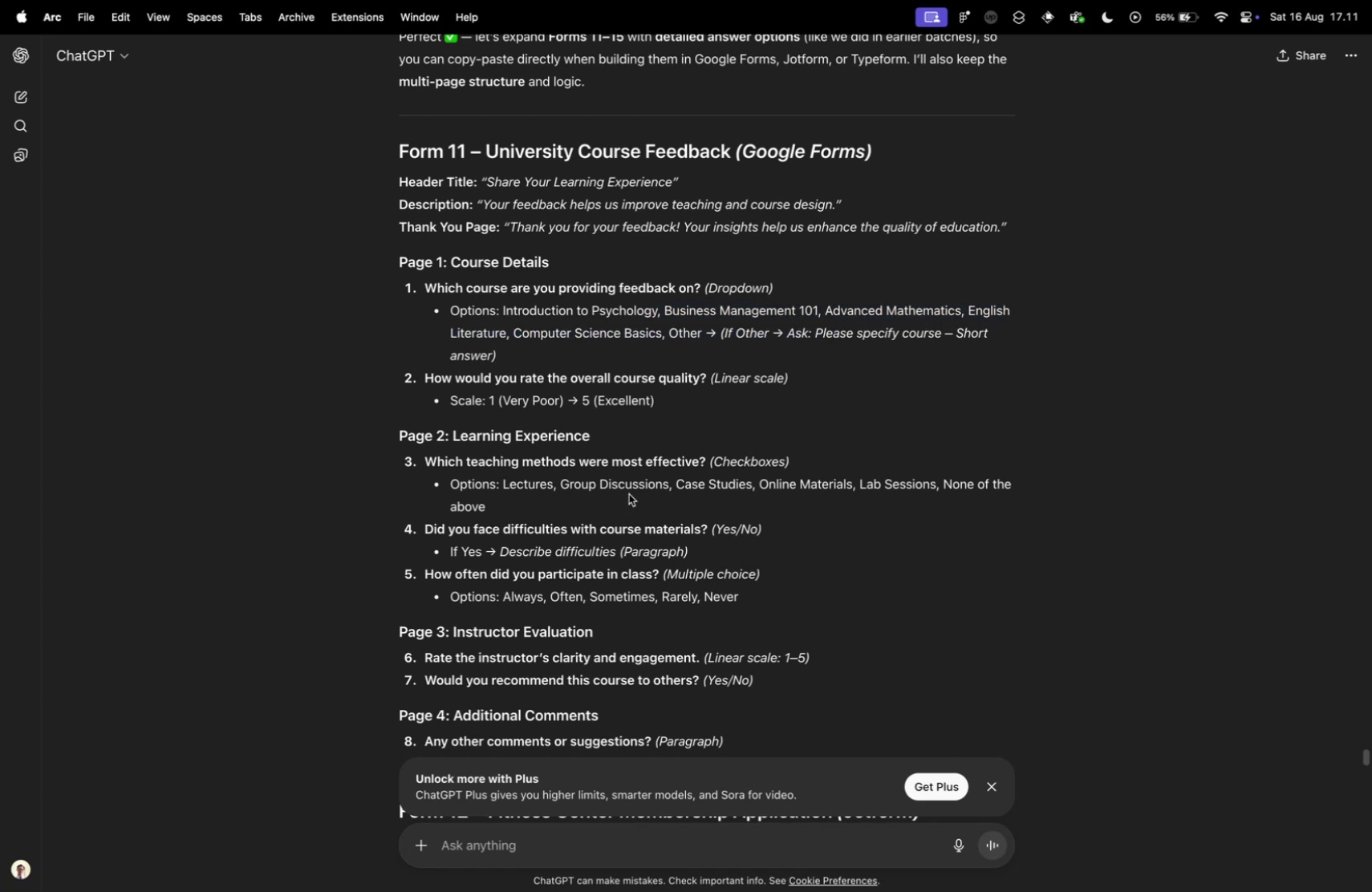 
key(Control+ControlLeft)
 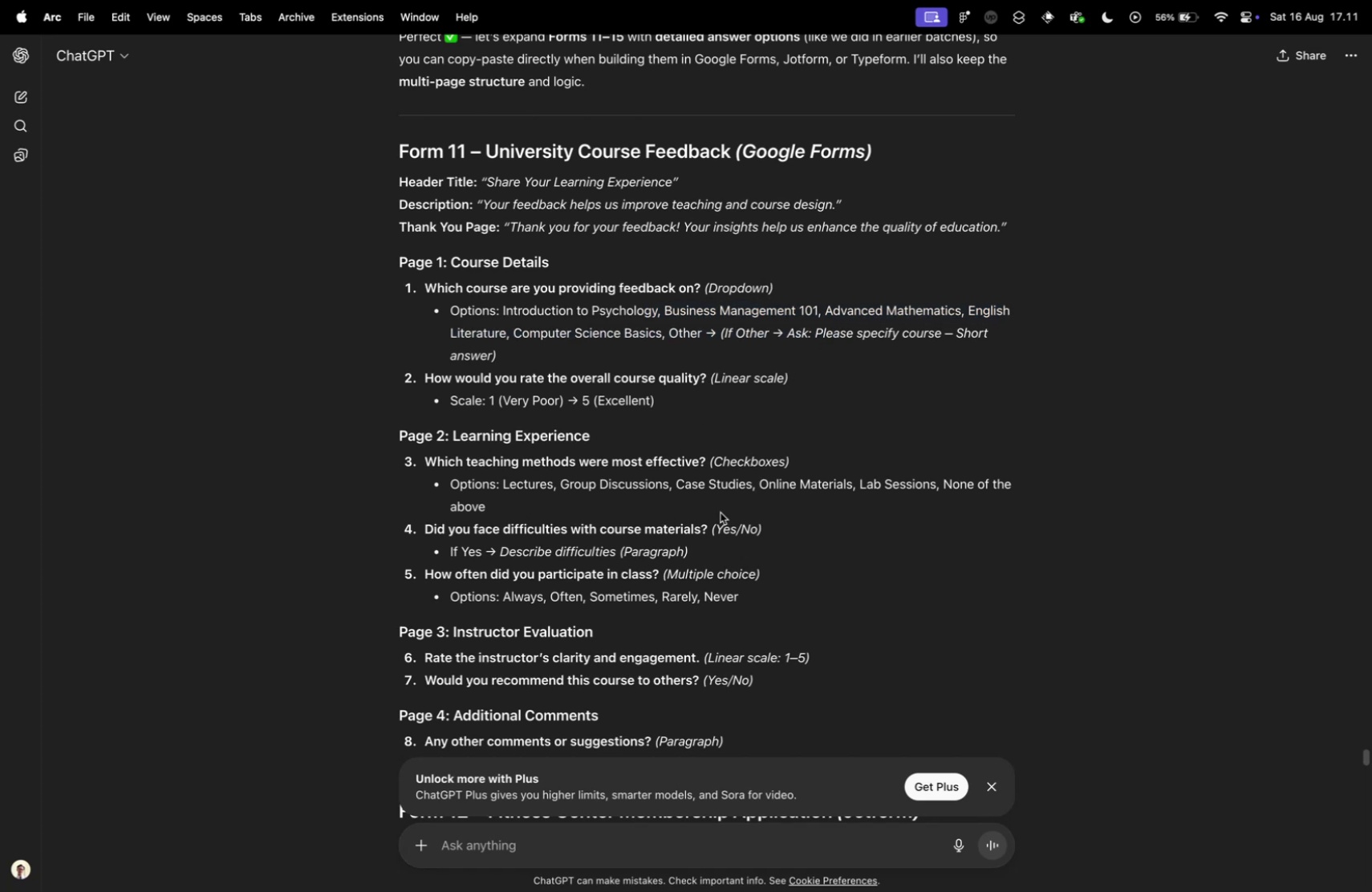 
key(Control+Tab)
 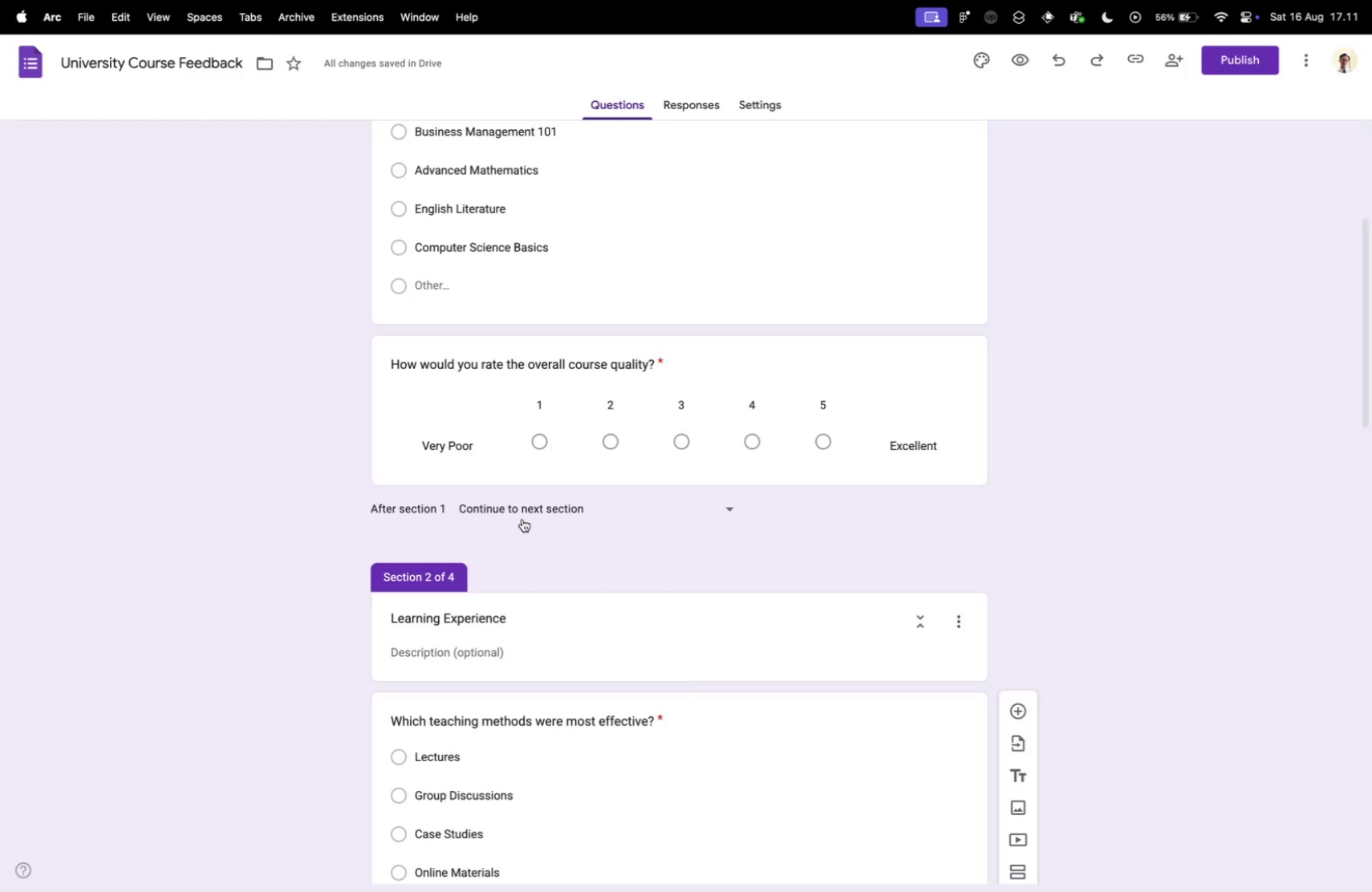 
scroll: coordinate [412, 503], scroll_direction: down, amount: 19.0
 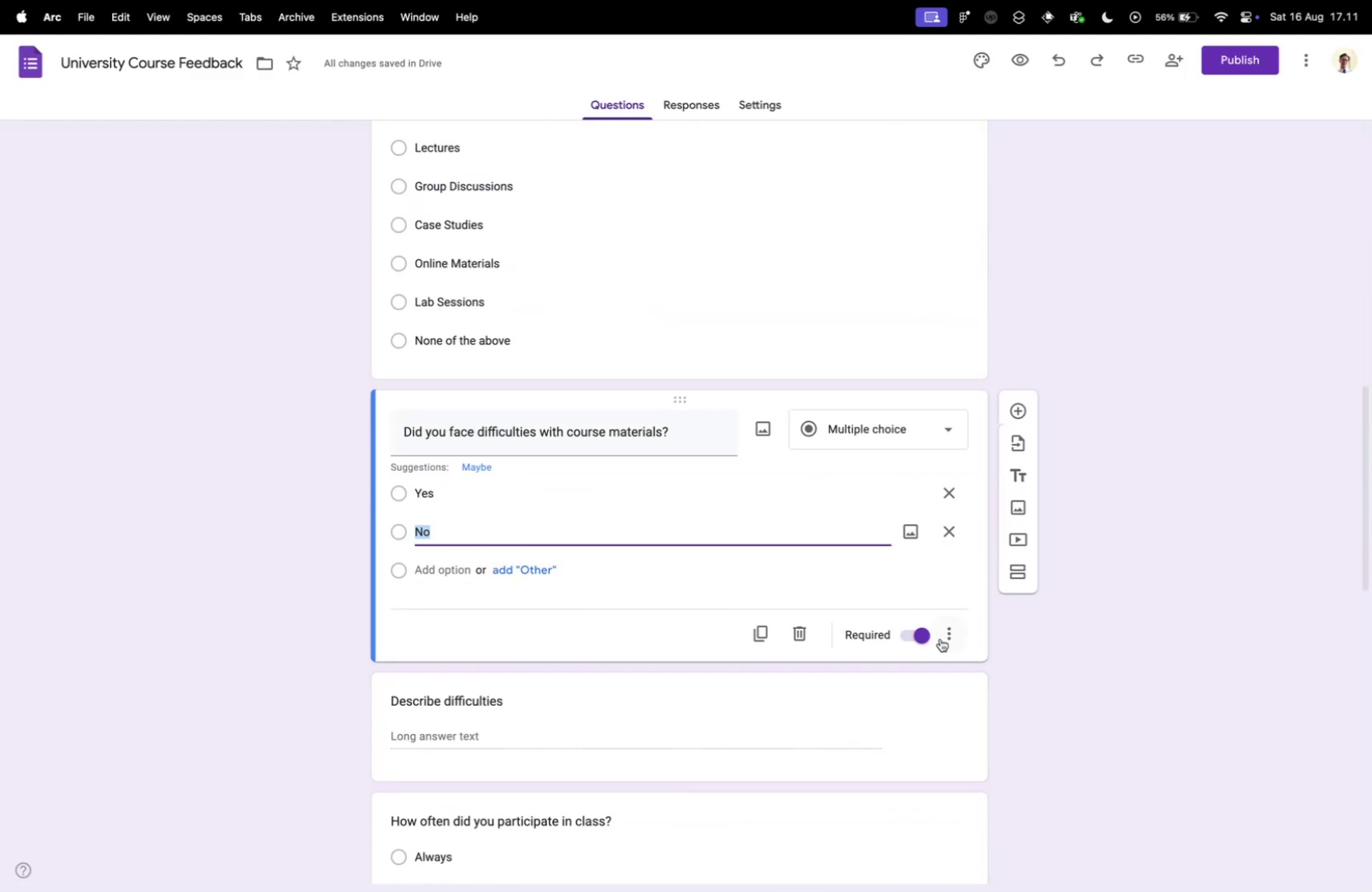 
left_click([951, 631])
 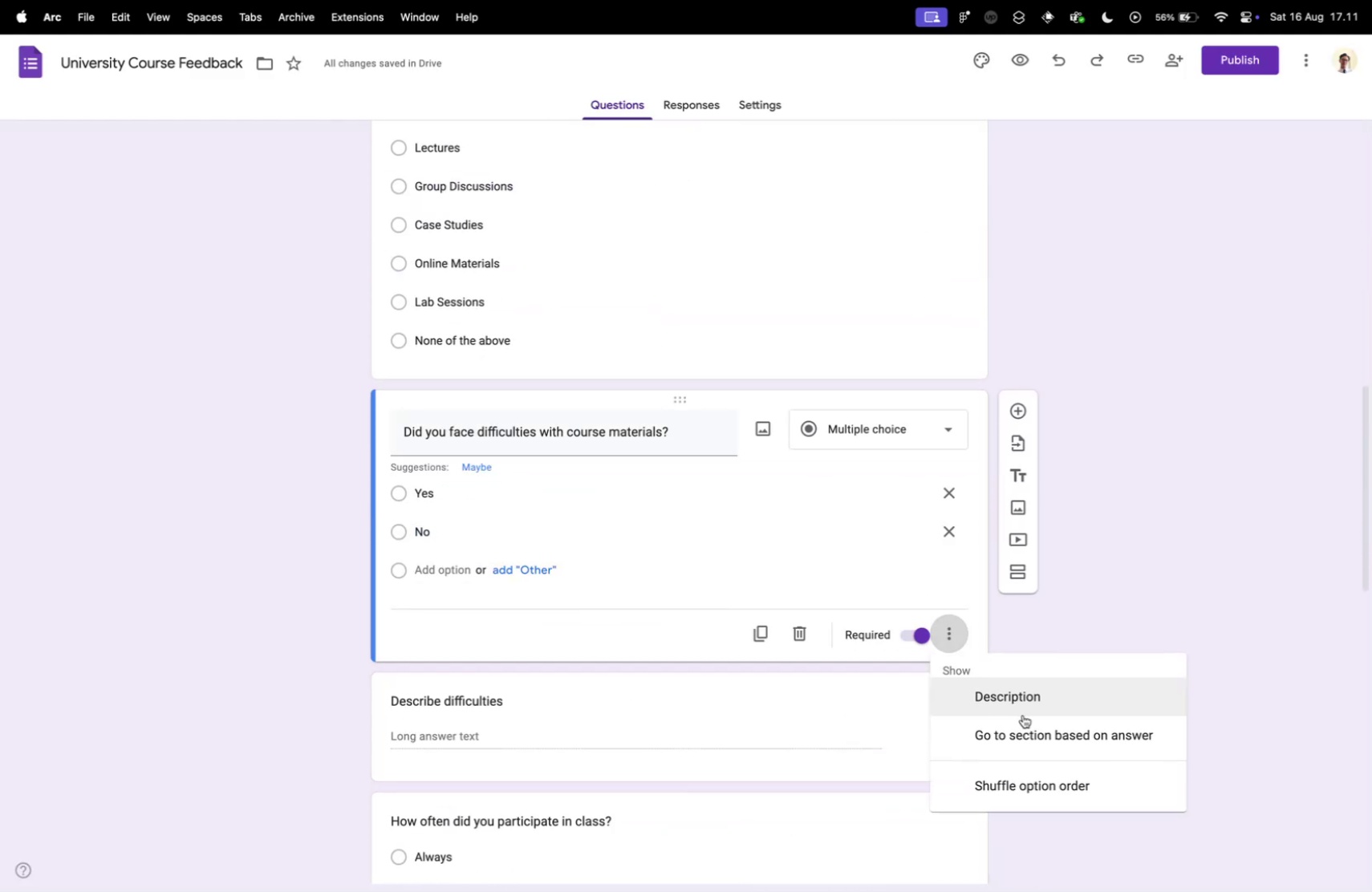 
left_click([1034, 740])
 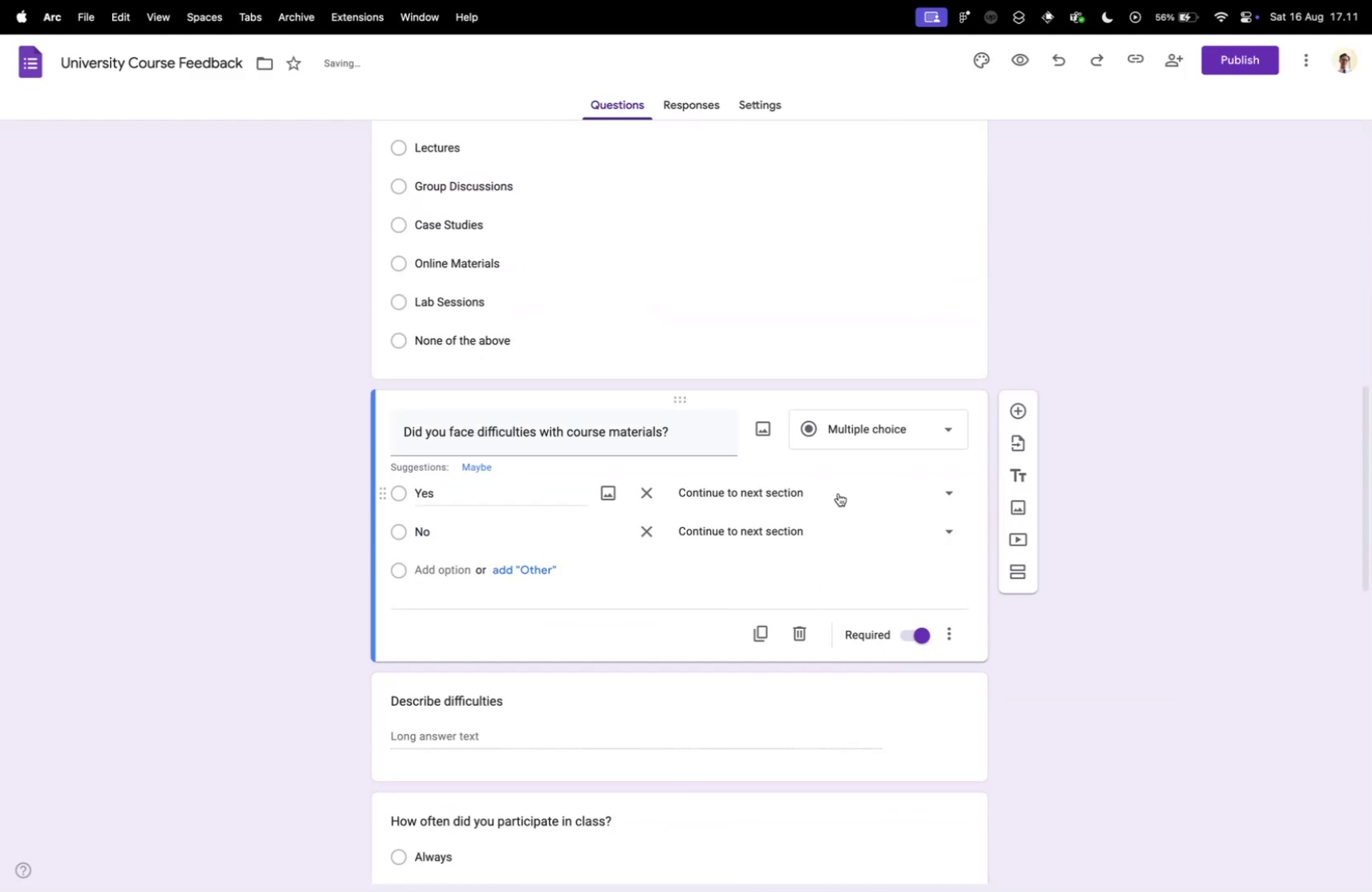 
left_click([829, 485])
 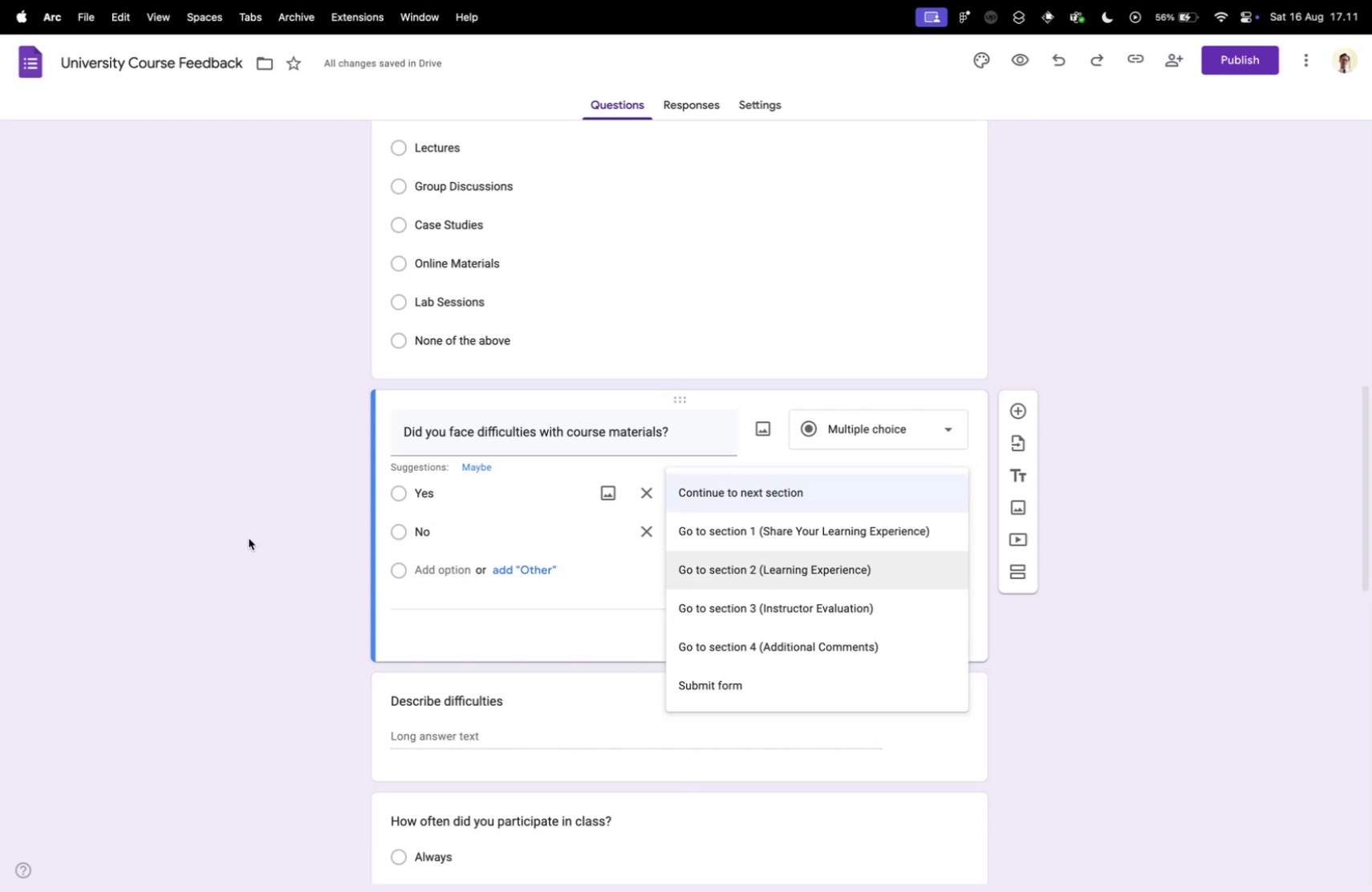 
left_click([246, 534])
 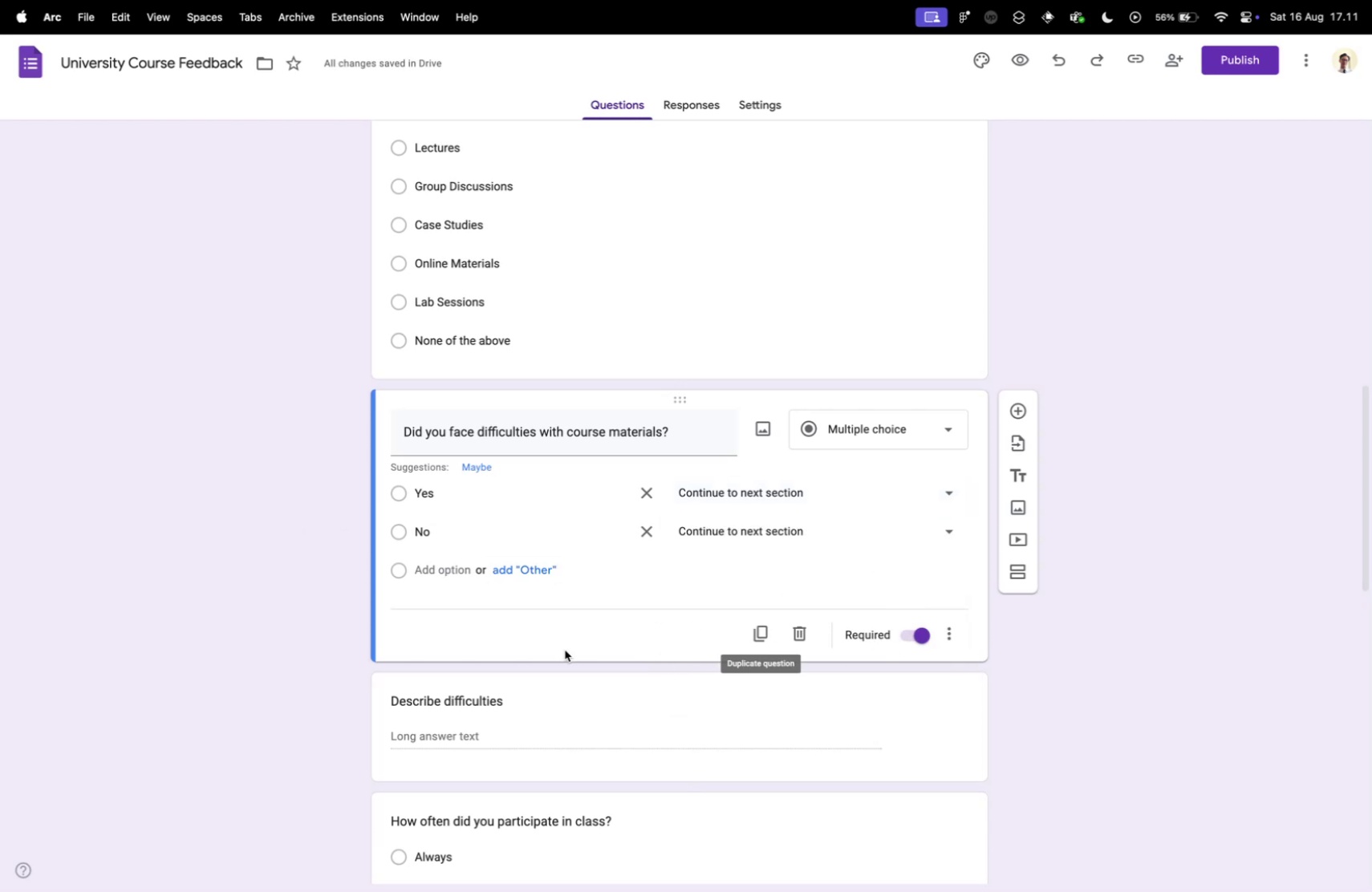 
wait(5.46)
 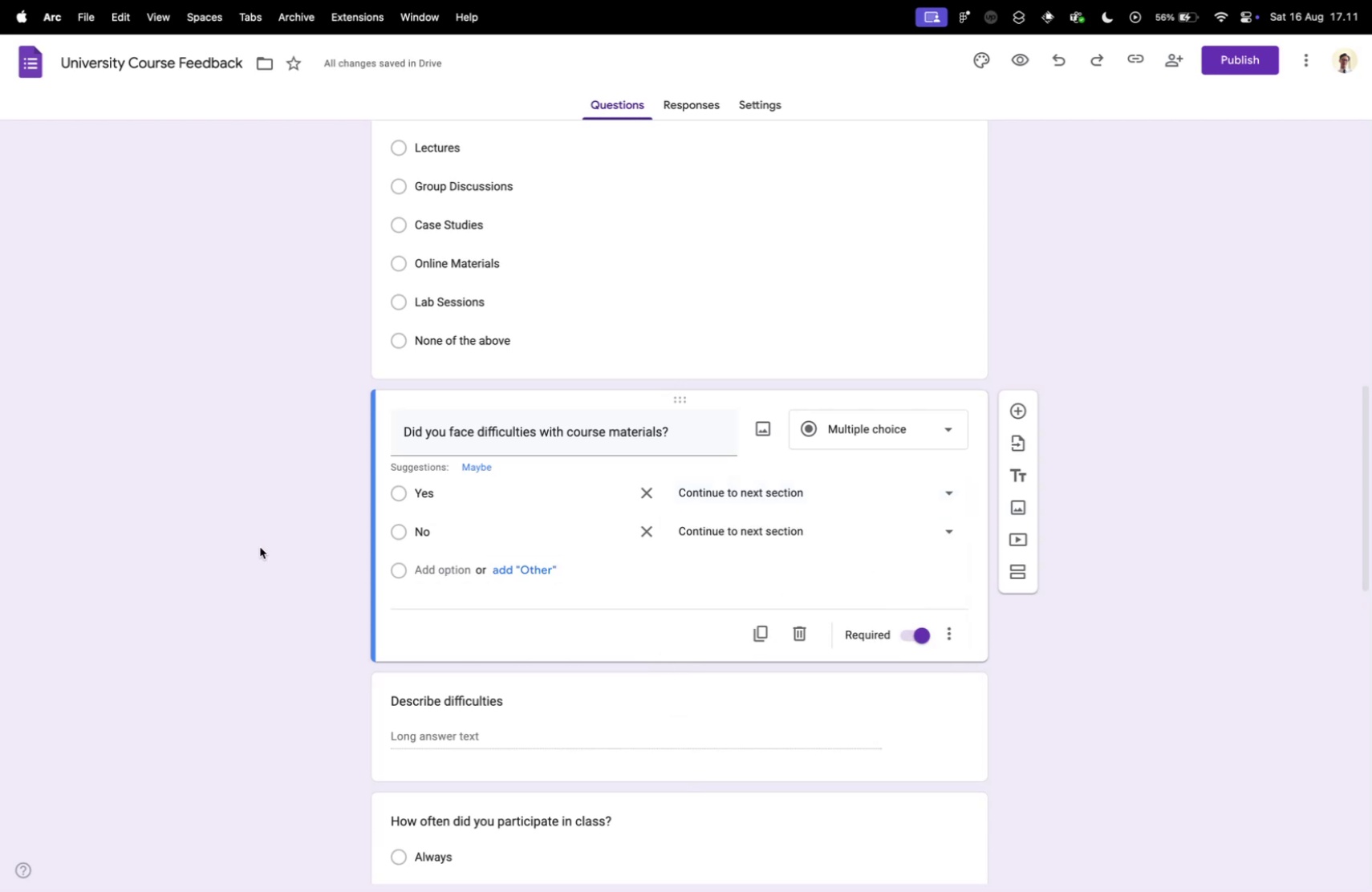 
left_click([397, 696])
 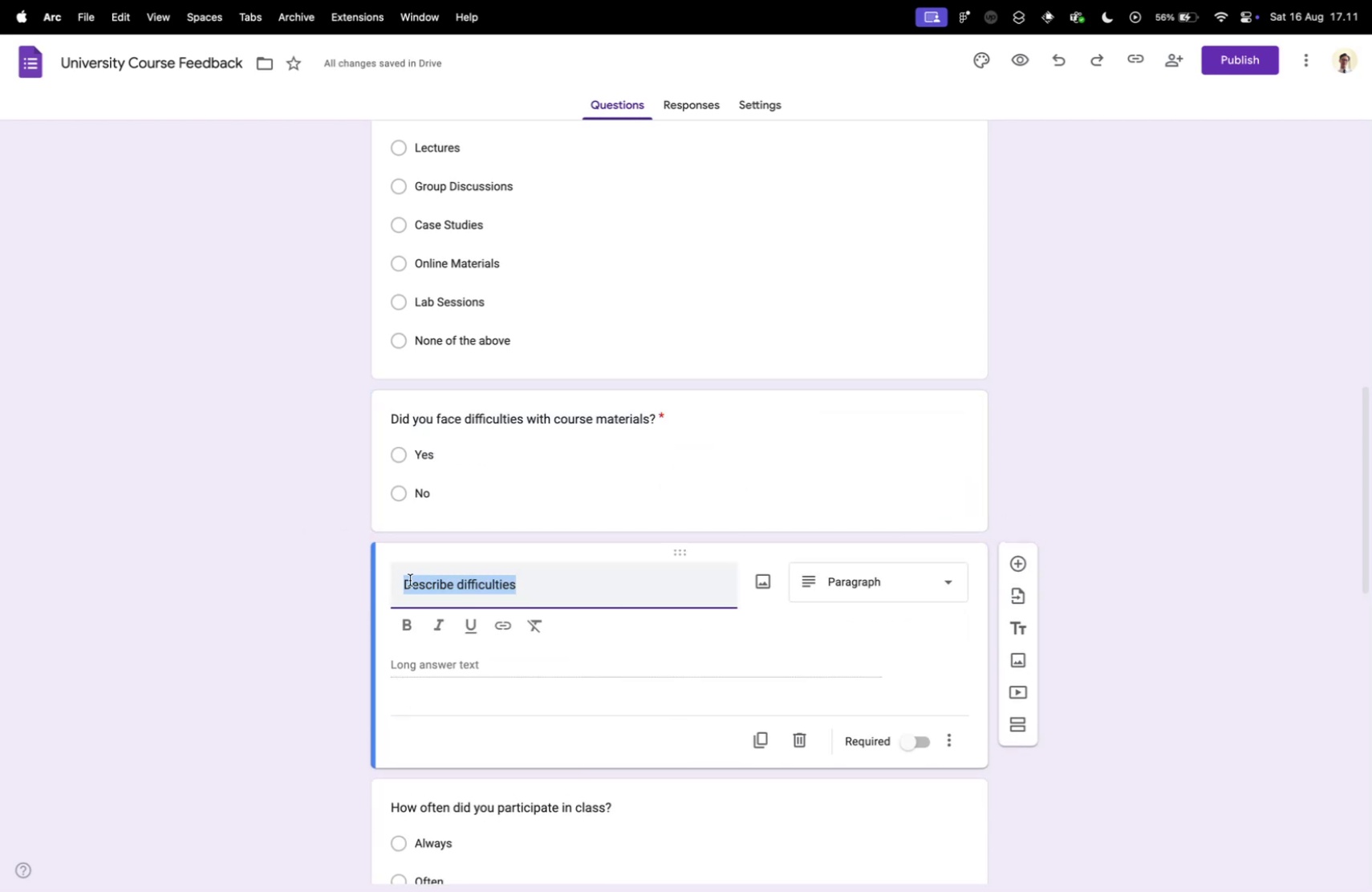 
left_click_drag(start_coordinate=[412, 584], to_coordinate=[408, 584])
 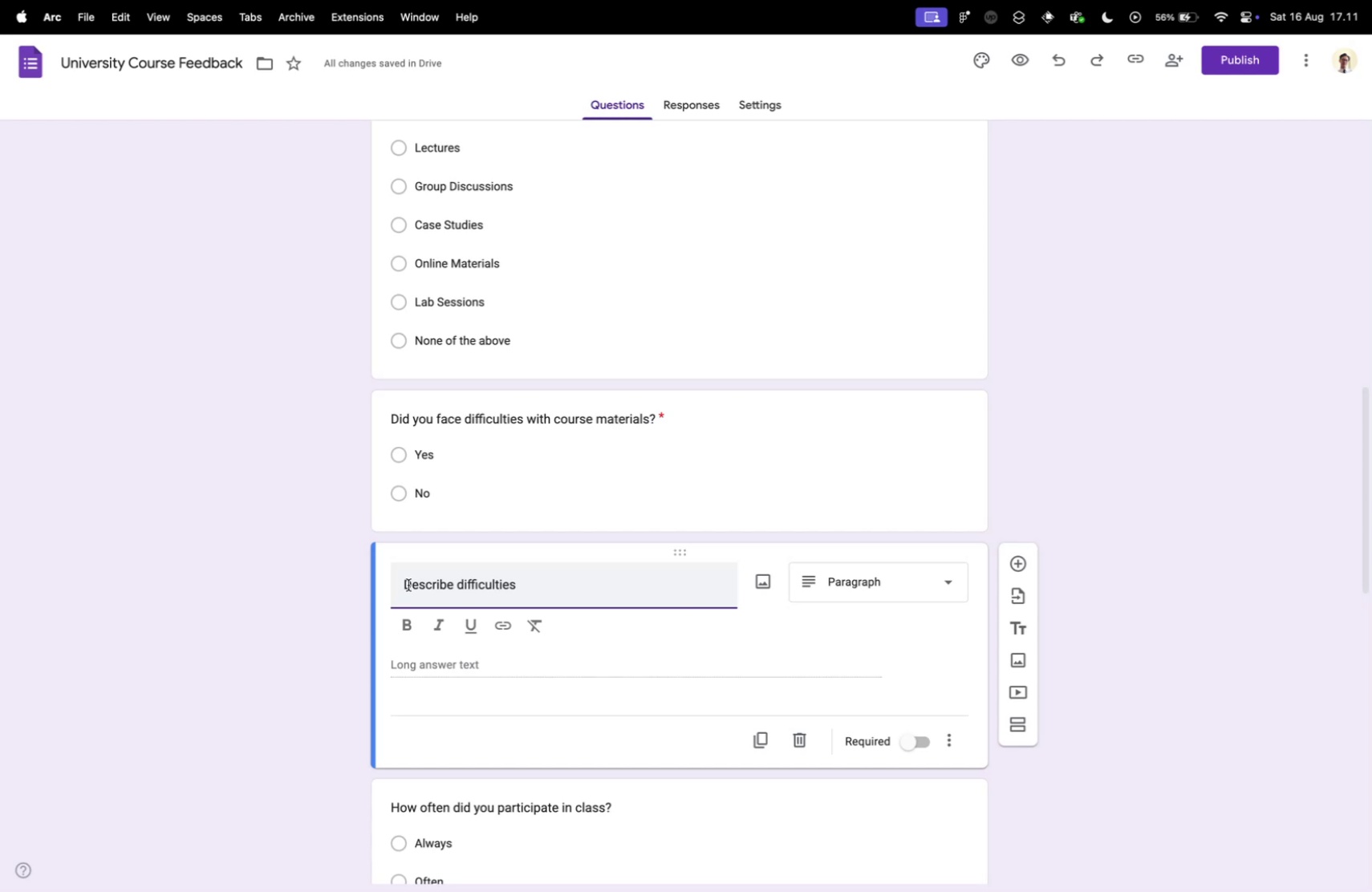 
left_click_drag(start_coordinate=[408, 584], to_coordinate=[395, 582])
 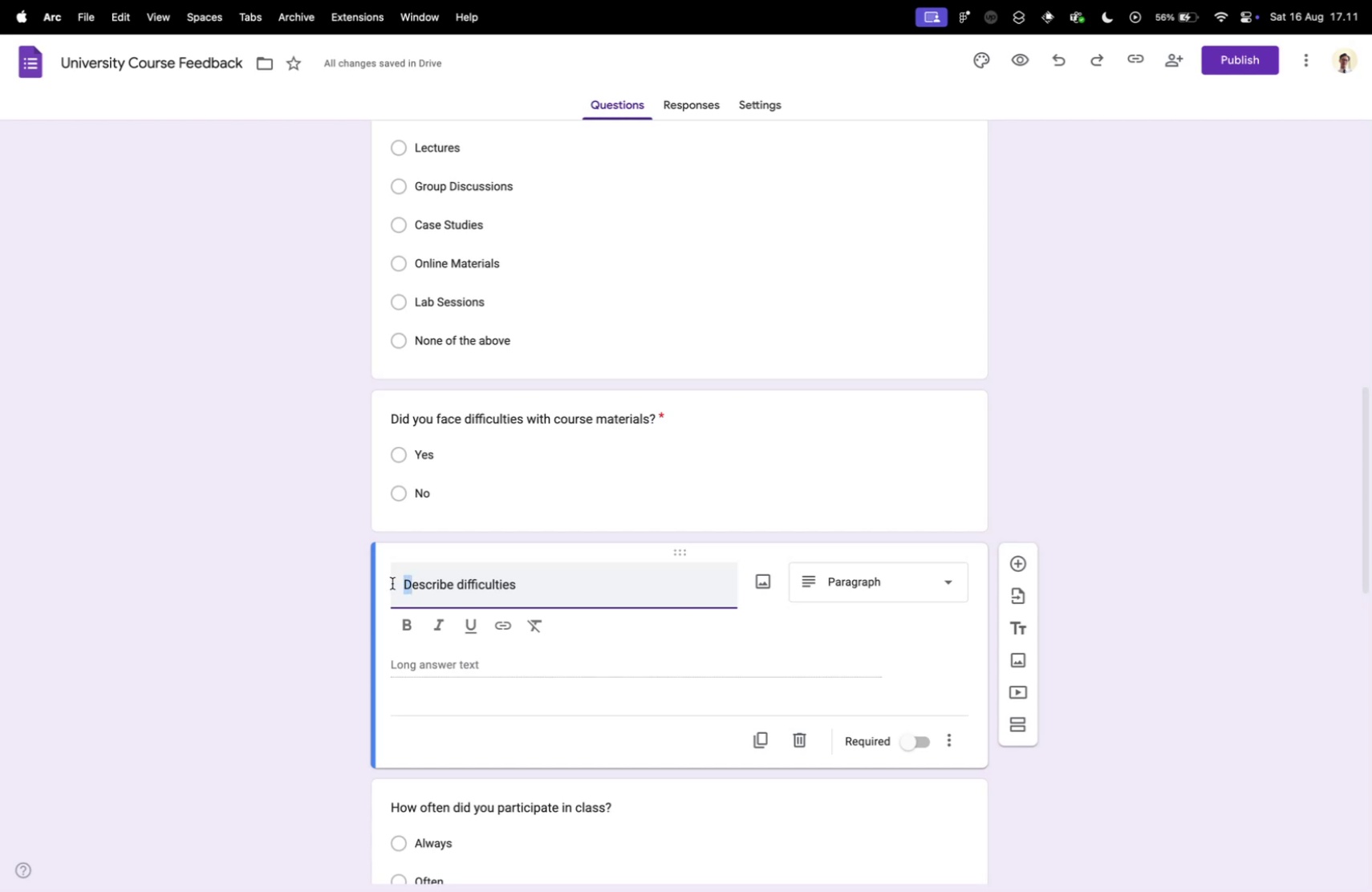 
type(If YE)
key(Backspace)
type(ess, )
key(Backspace)
key(Backspace)
key(Backspace)
type(, please d)
 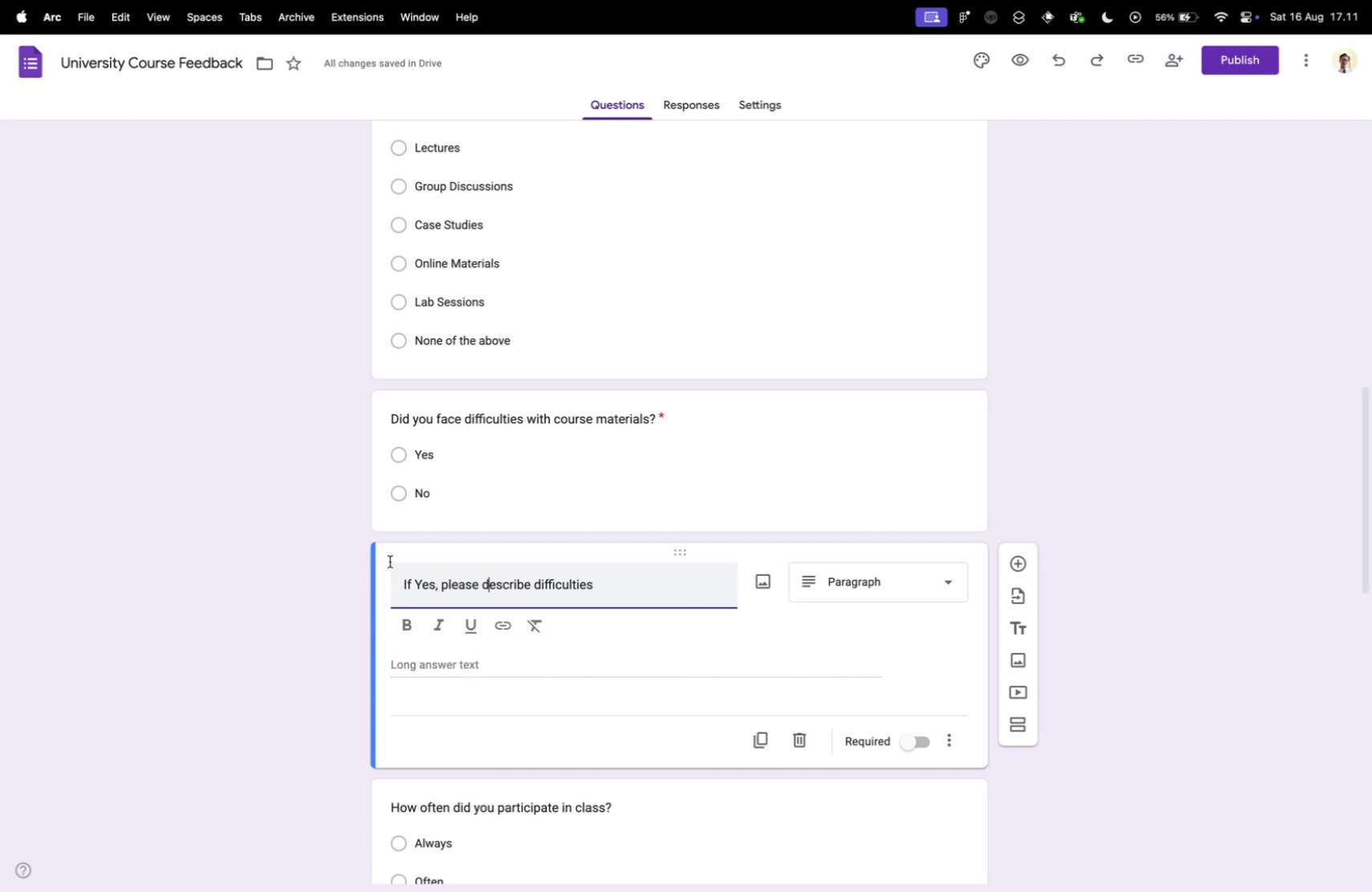 
left_click([702, 583])
 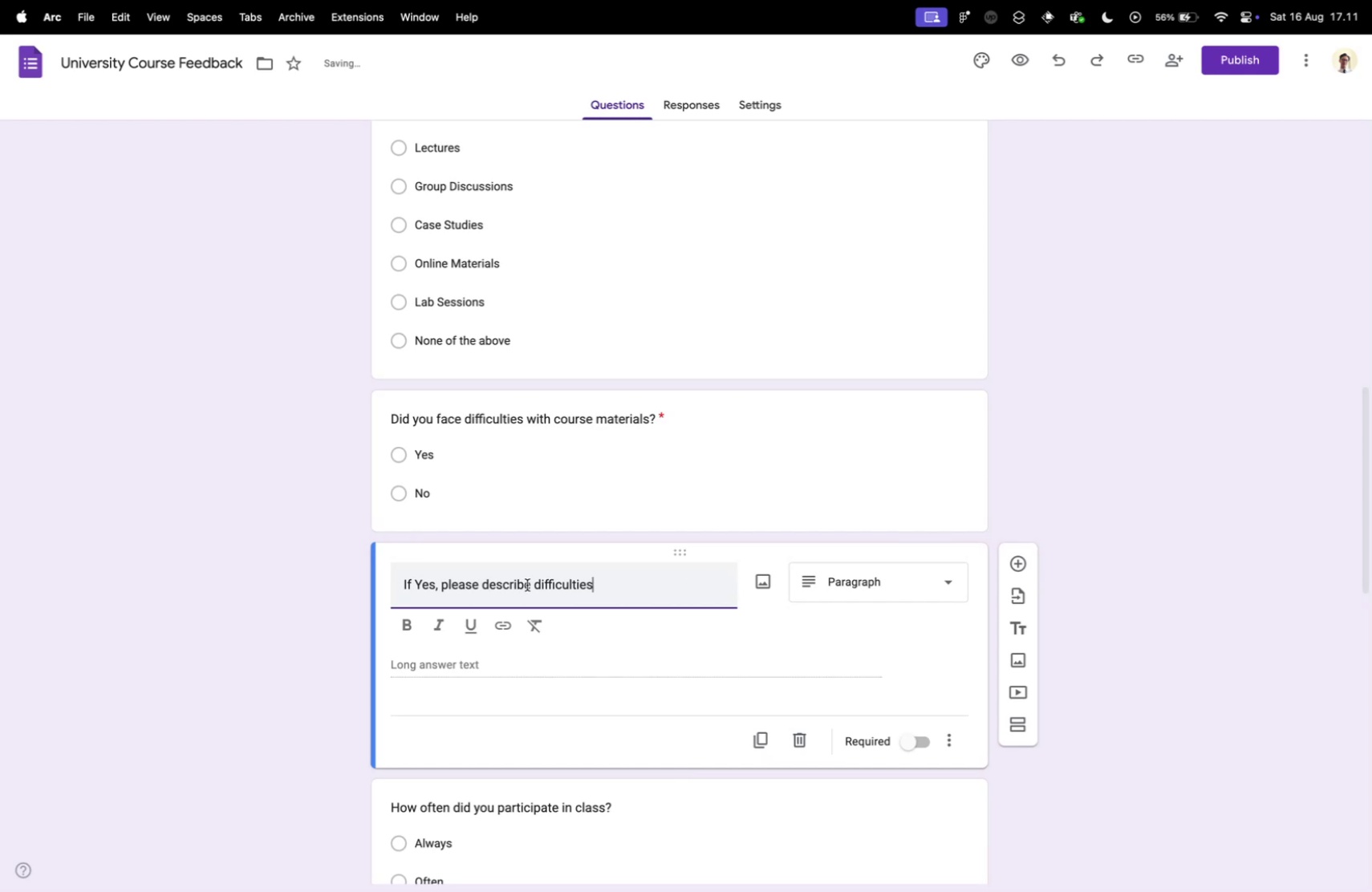 
left_click([534, 583])
 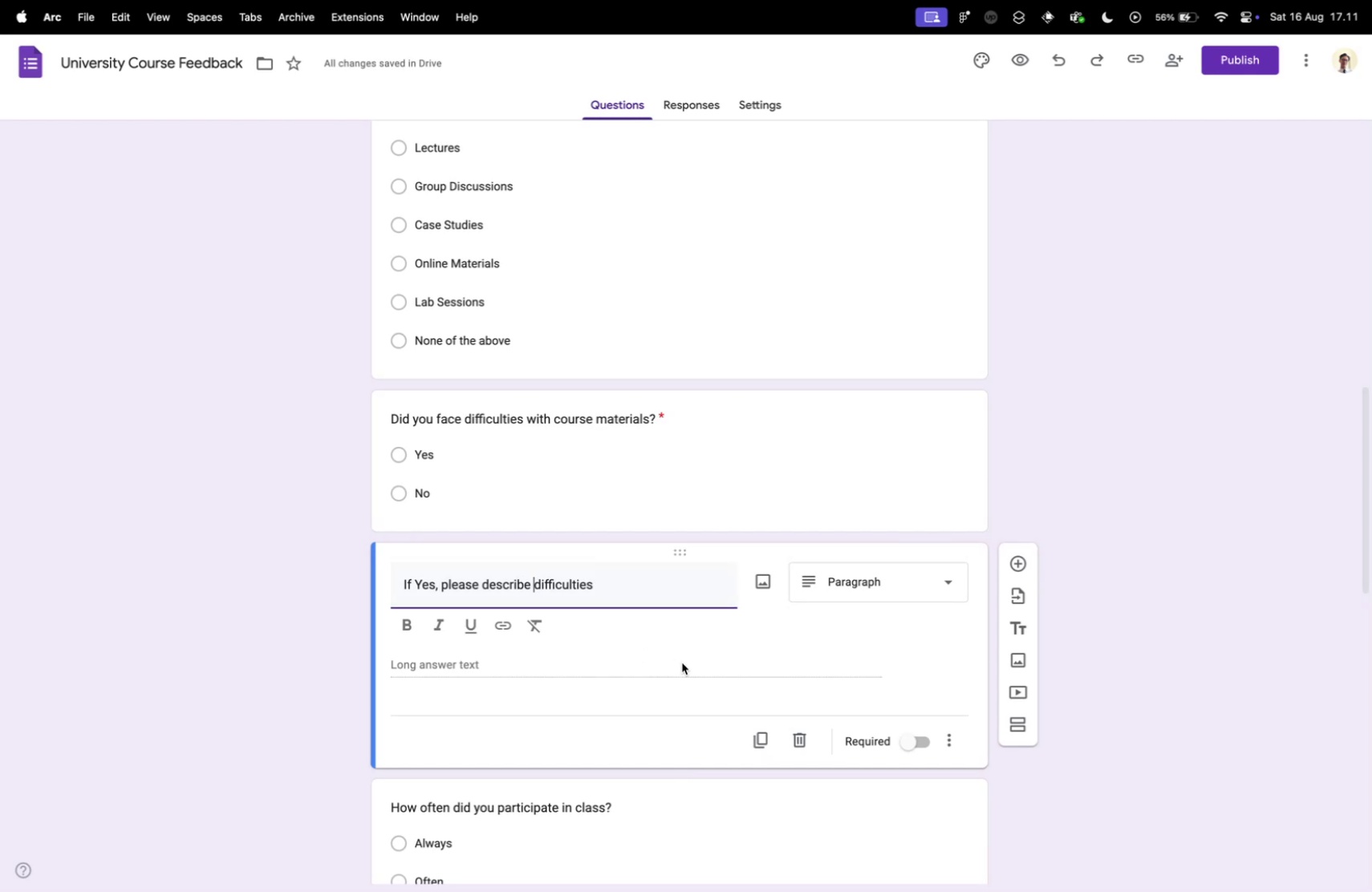 
type(your )
 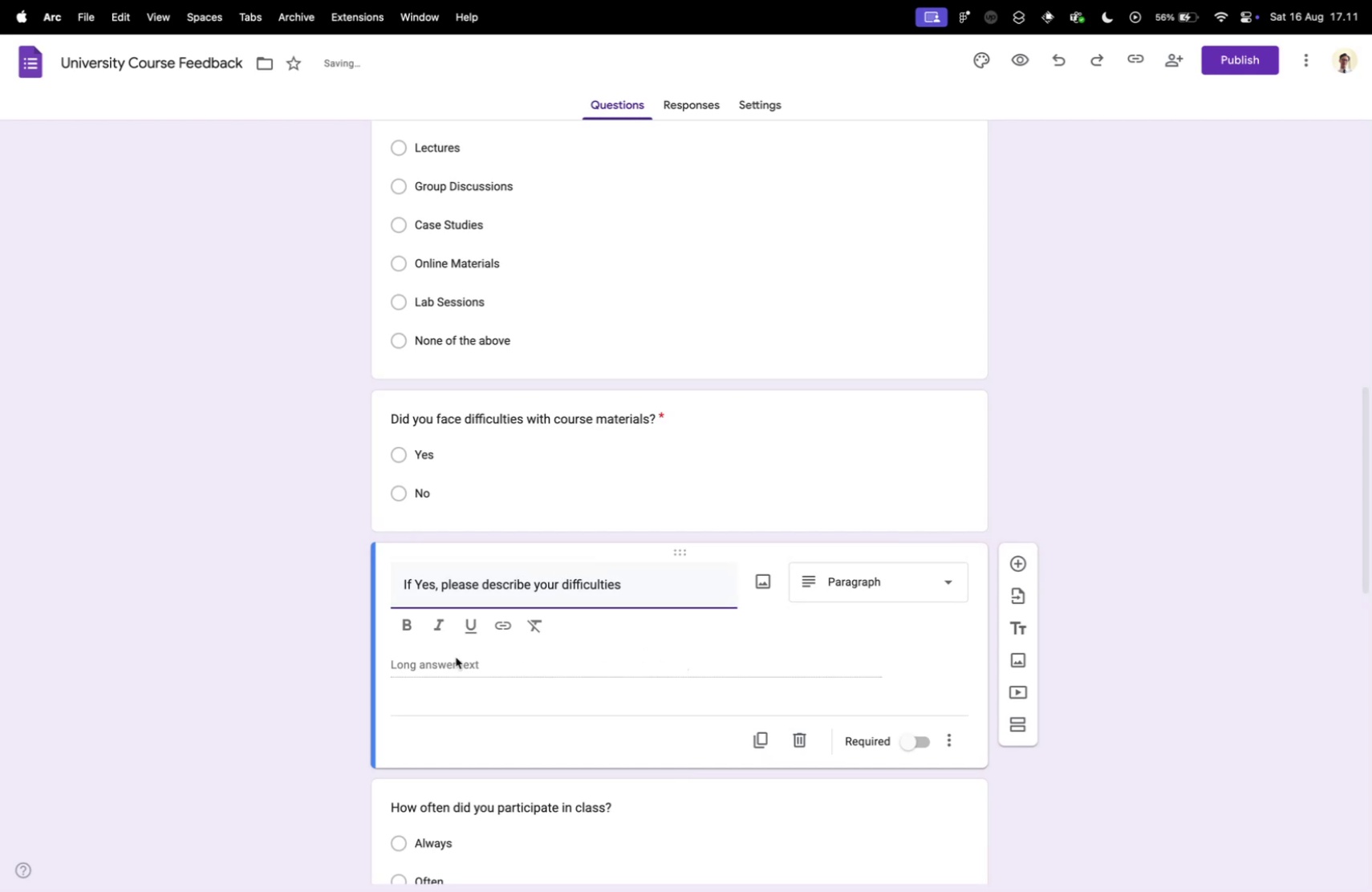 
left_click([374, 642])
 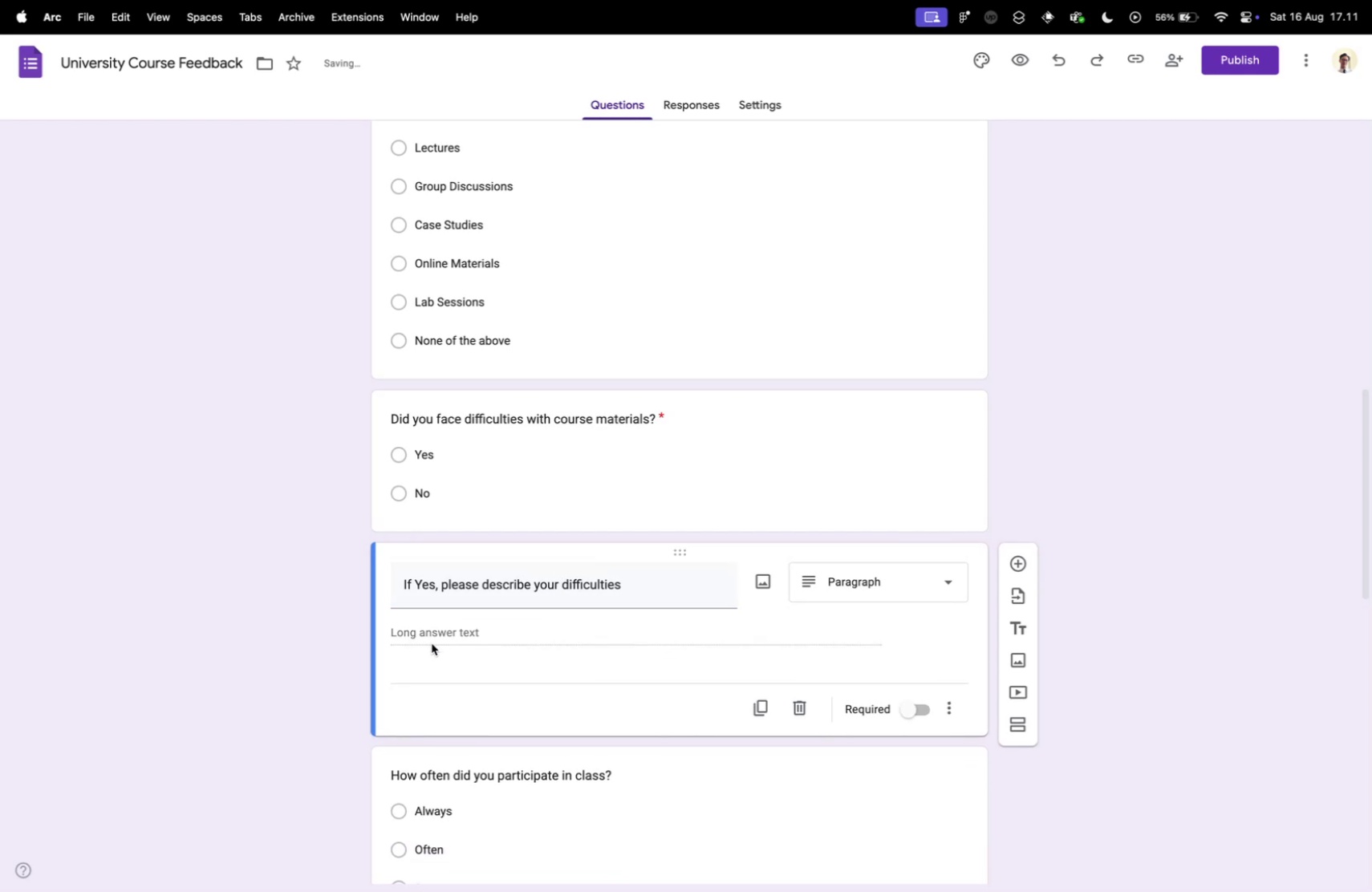 
scroll: coordinate [775, 705], scroll_direction: down, amount: 10.0
 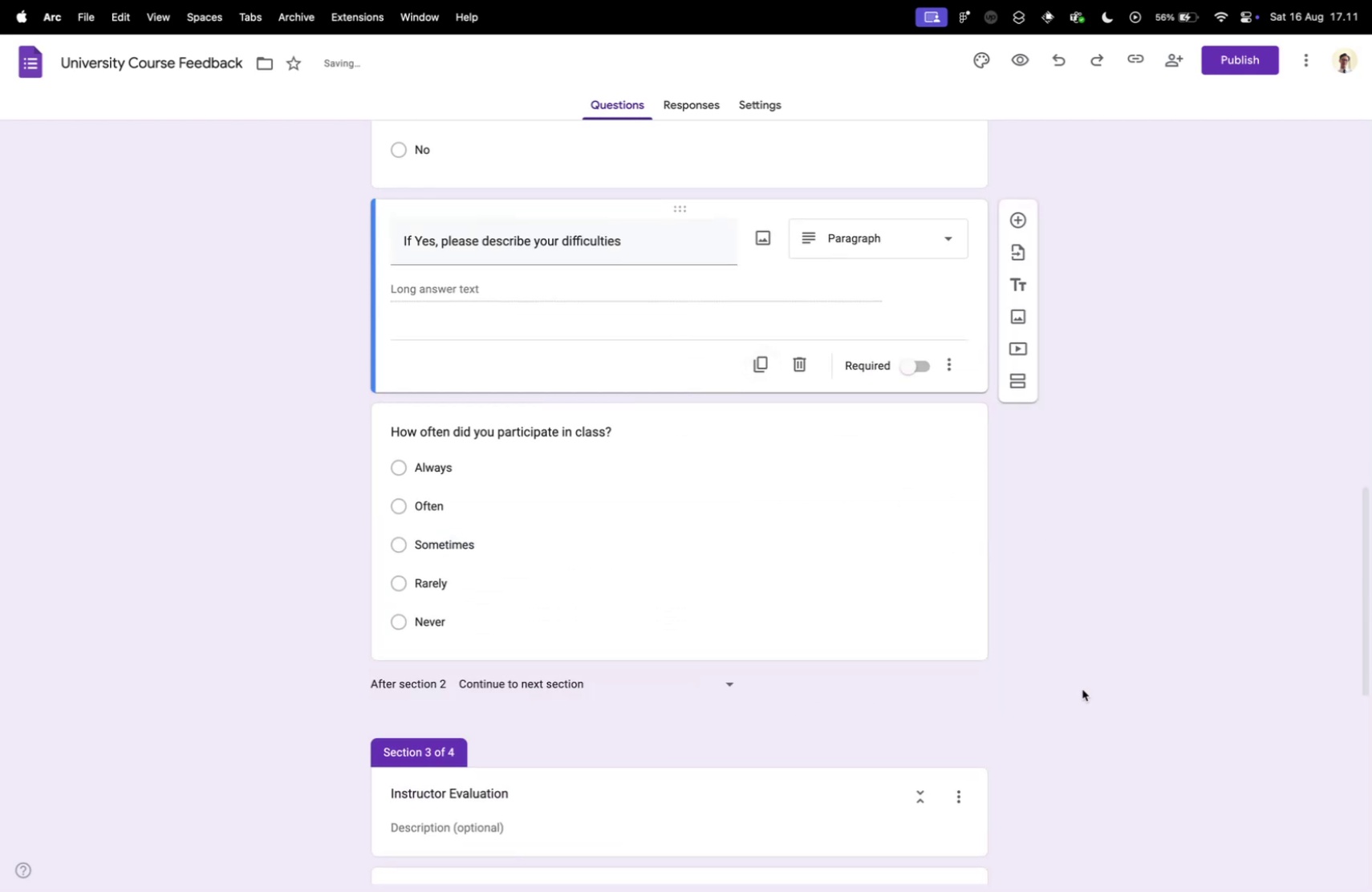 
key(Control+ControlLeft)
 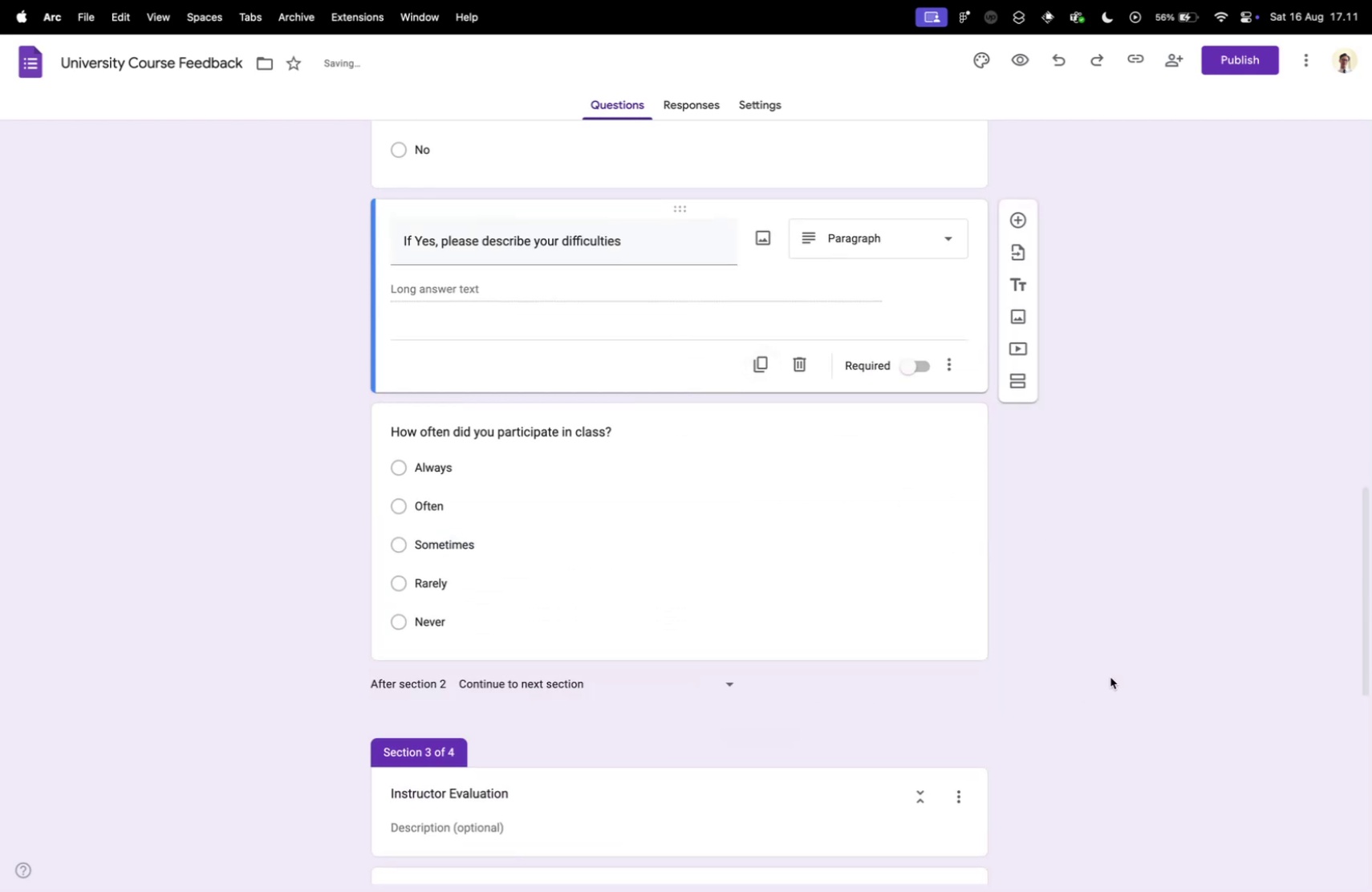 
key(Control+Tab)
 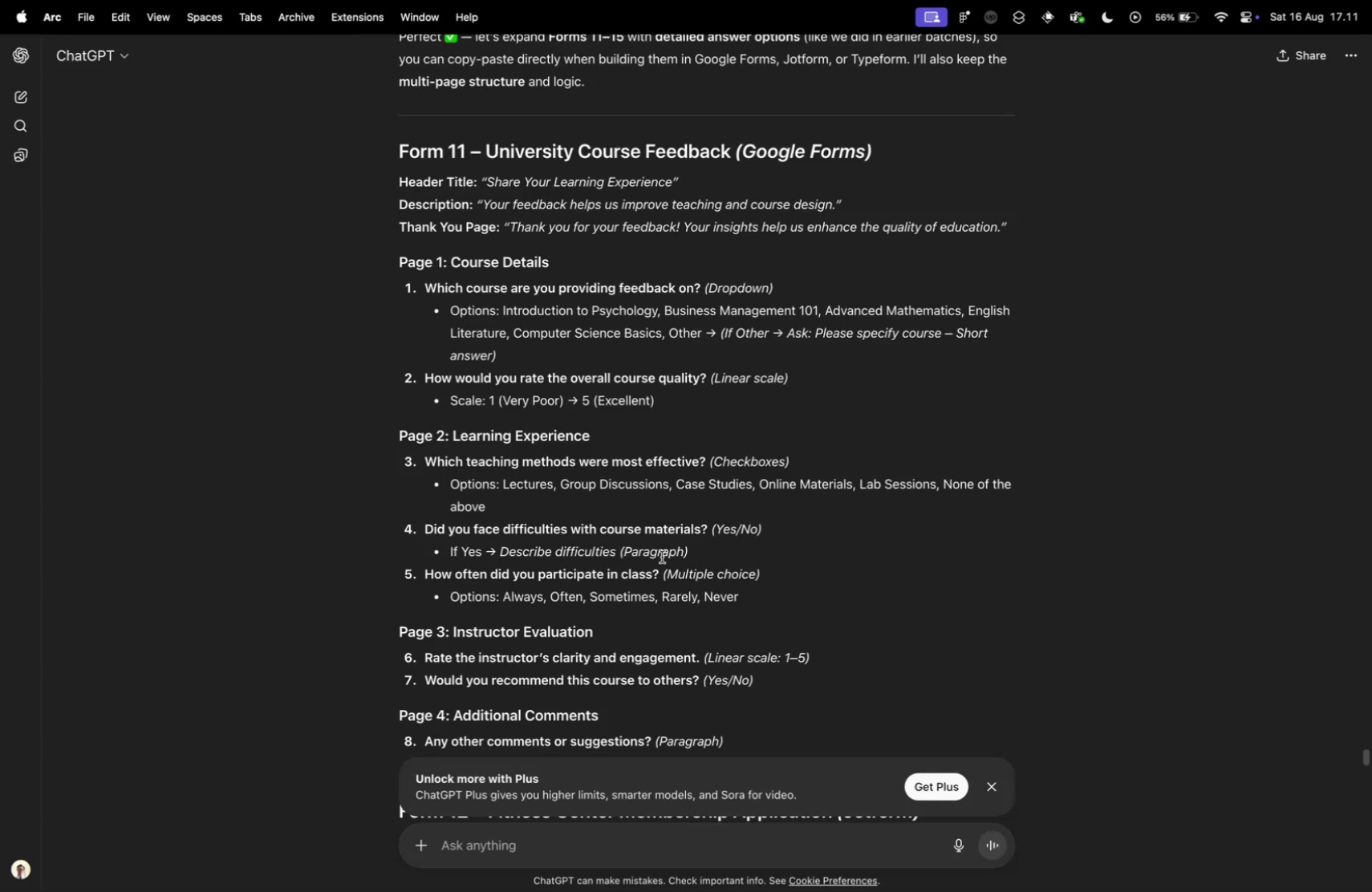 
scroll: coordinate [554, 443], scroll_direction: down, amount: 10.0
 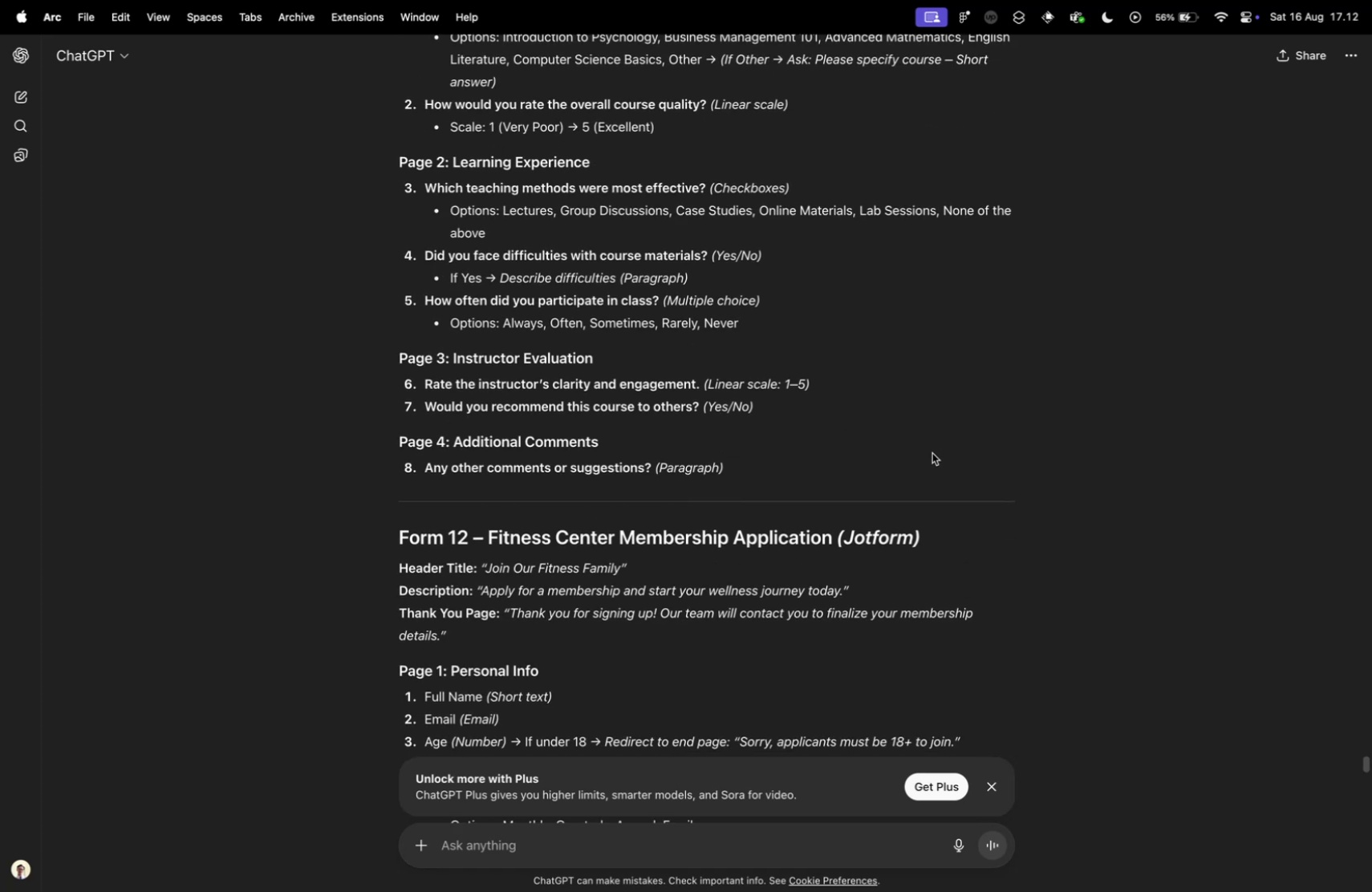 
key(Control+ControlLeft)
 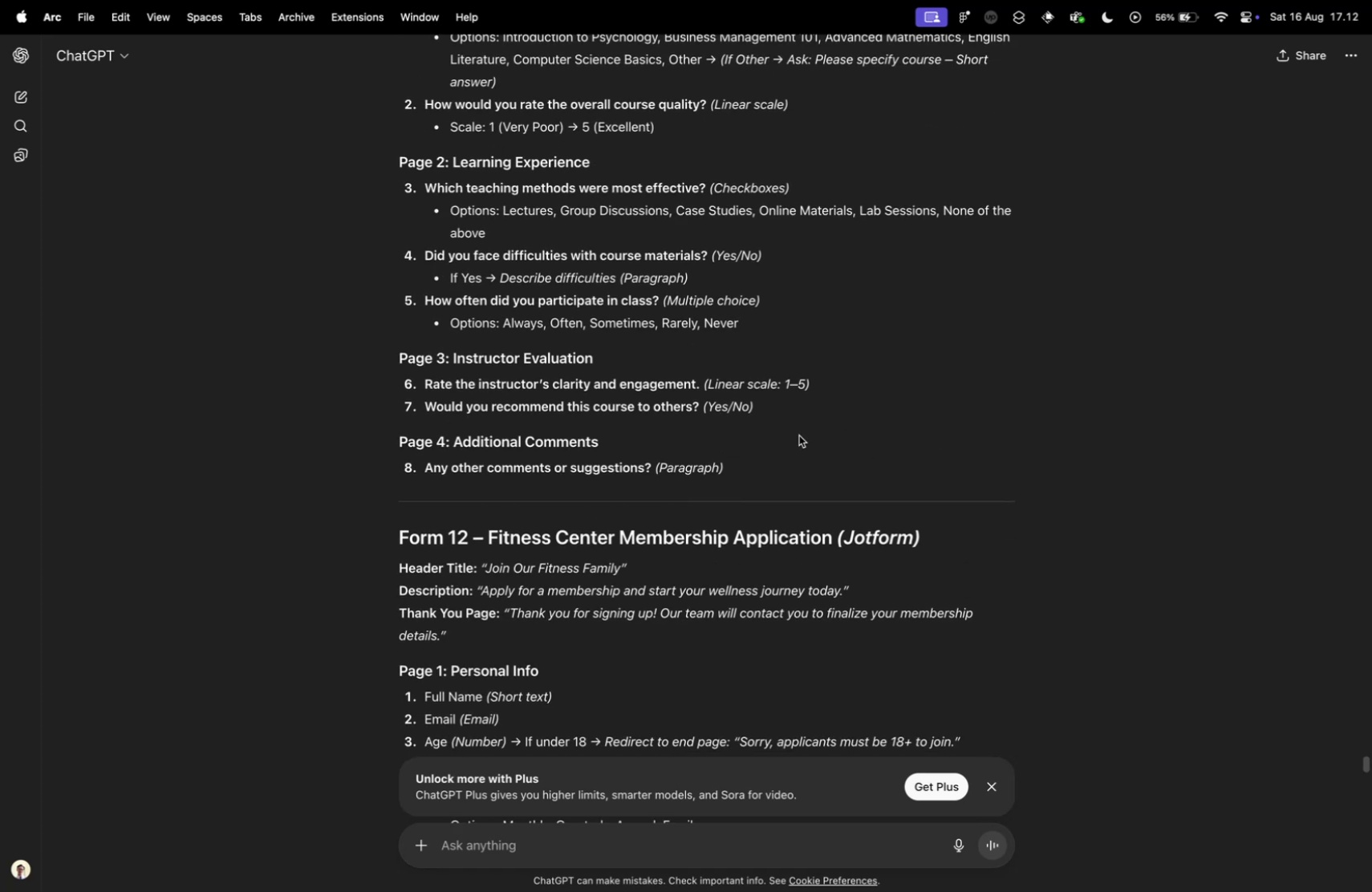 
key(Control+Tab)
 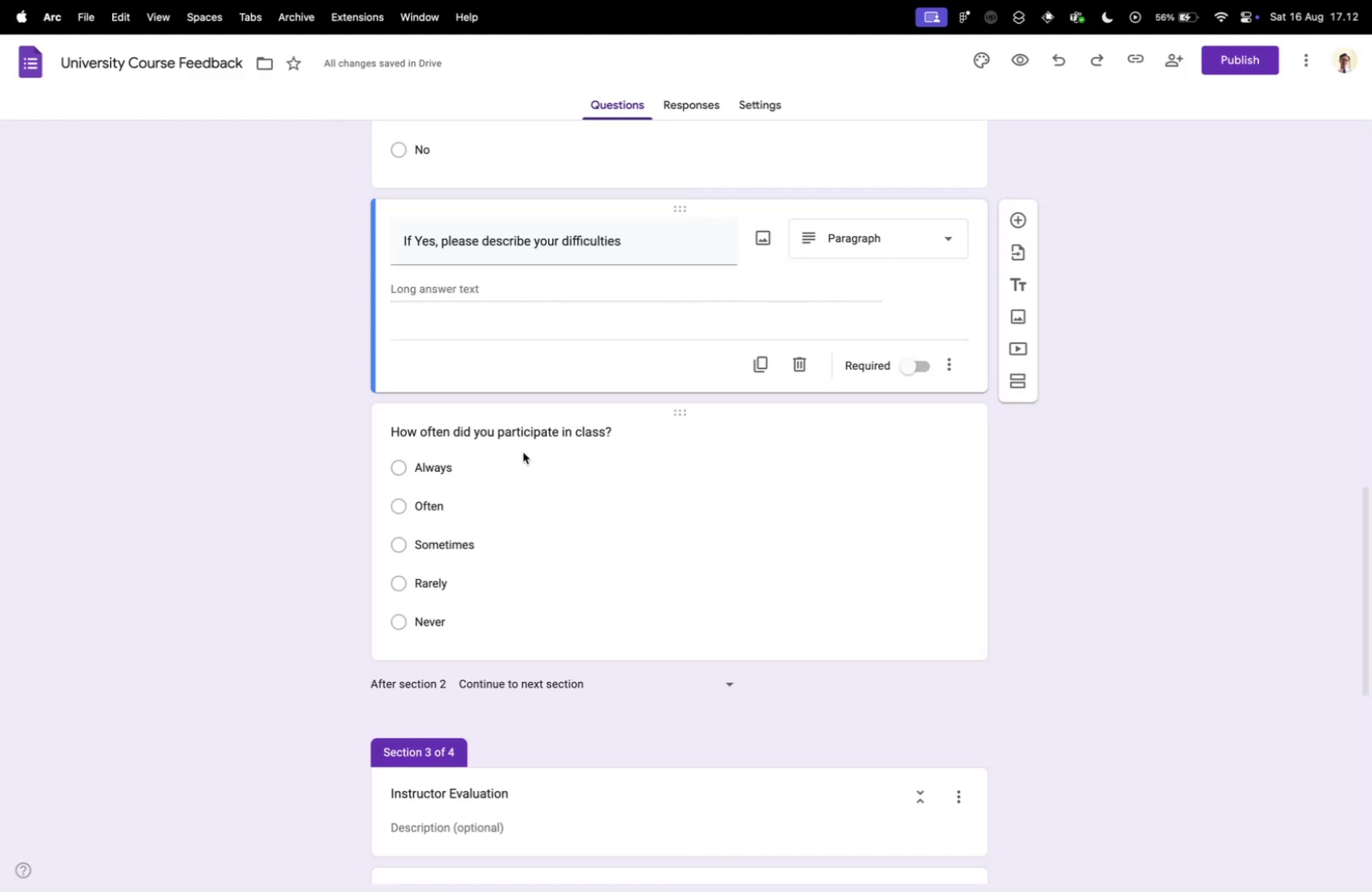 
scroll: coordinate [318, 462], scroll_direction: down, amount: 44.0
 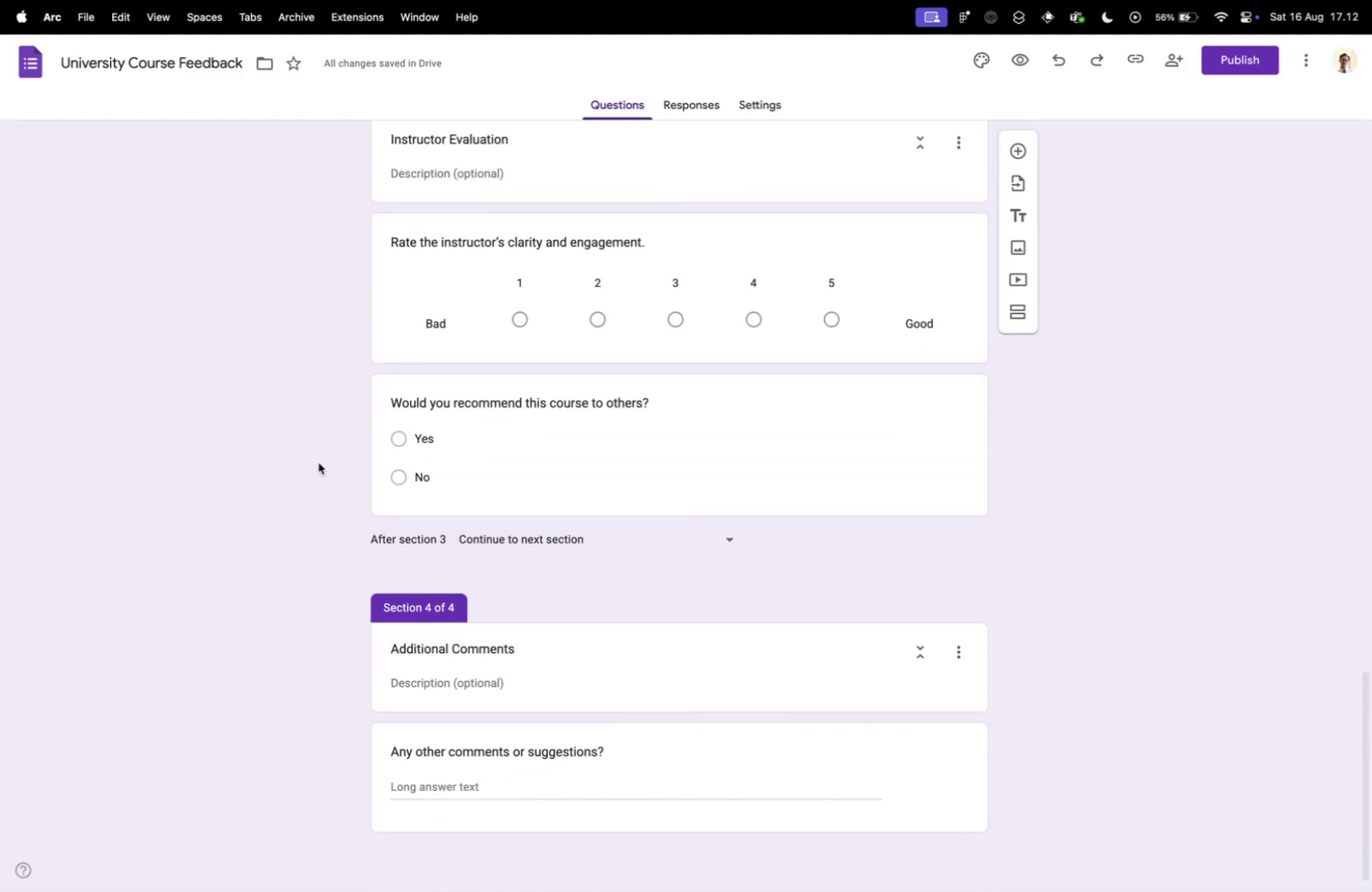 
key(Control+ControlLeft)
 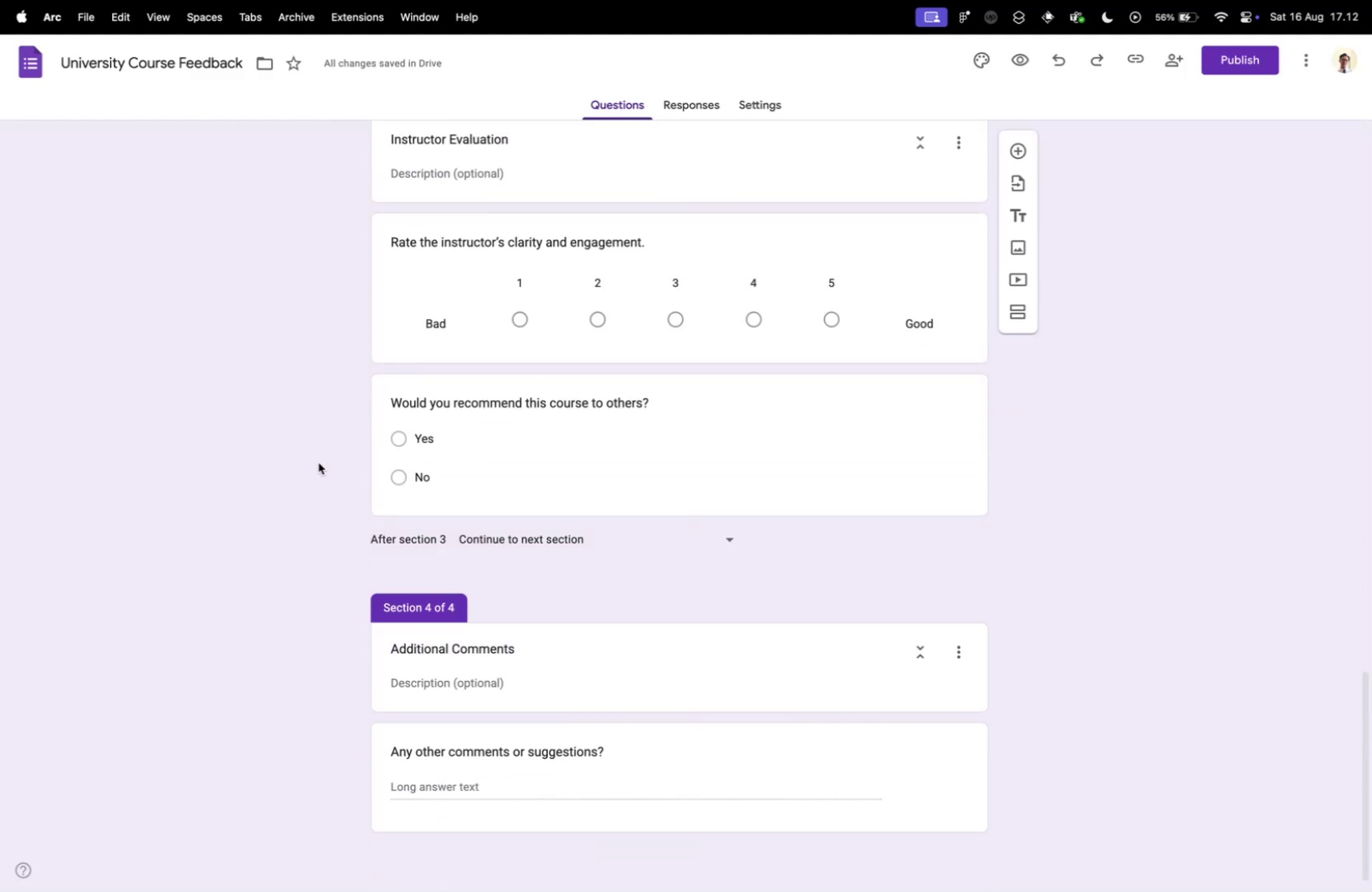 
key(Control+Tab)
 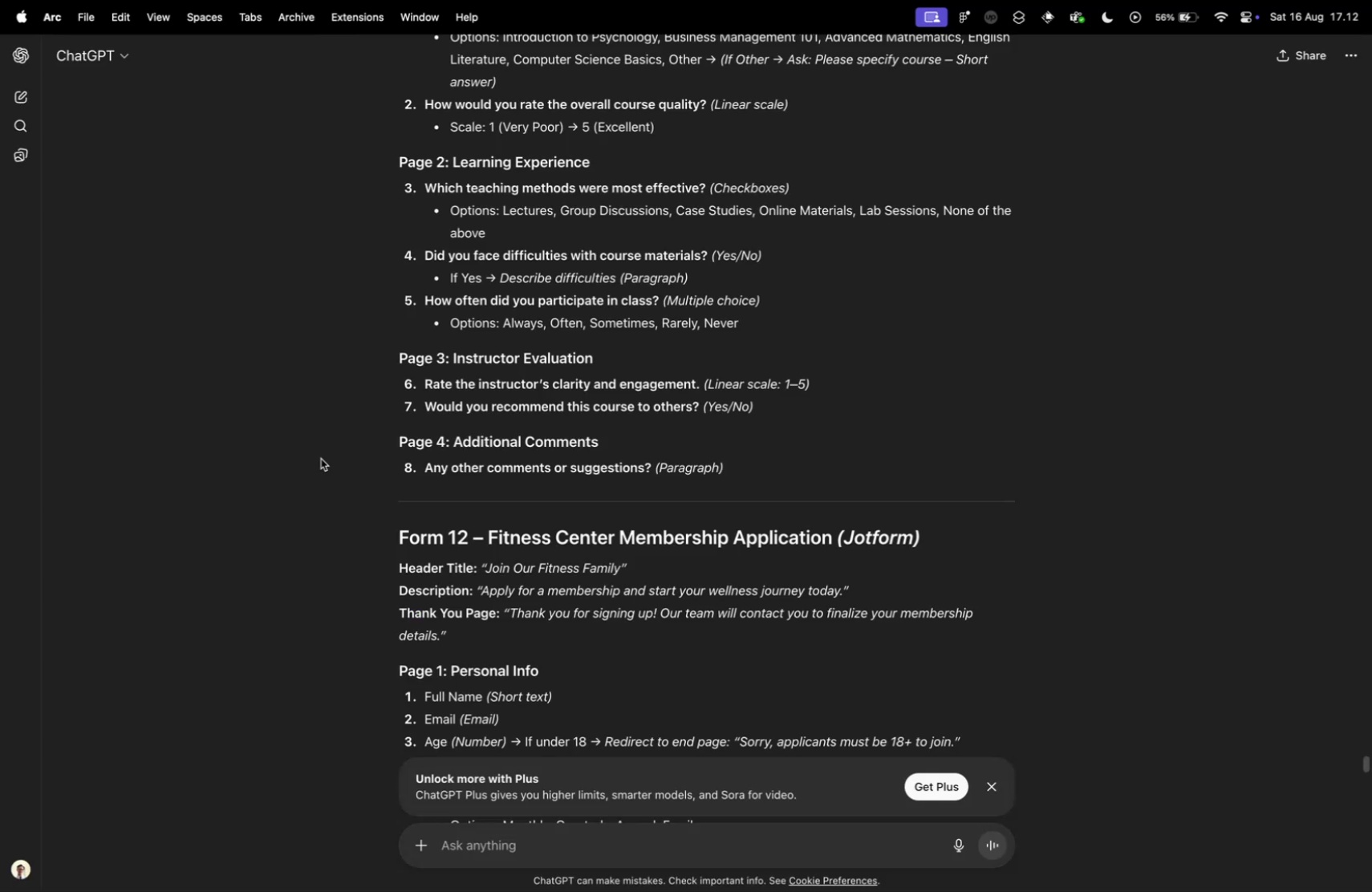 
scroll: coordinate [321, 456], scroll_direction: down, amount: 9.0
 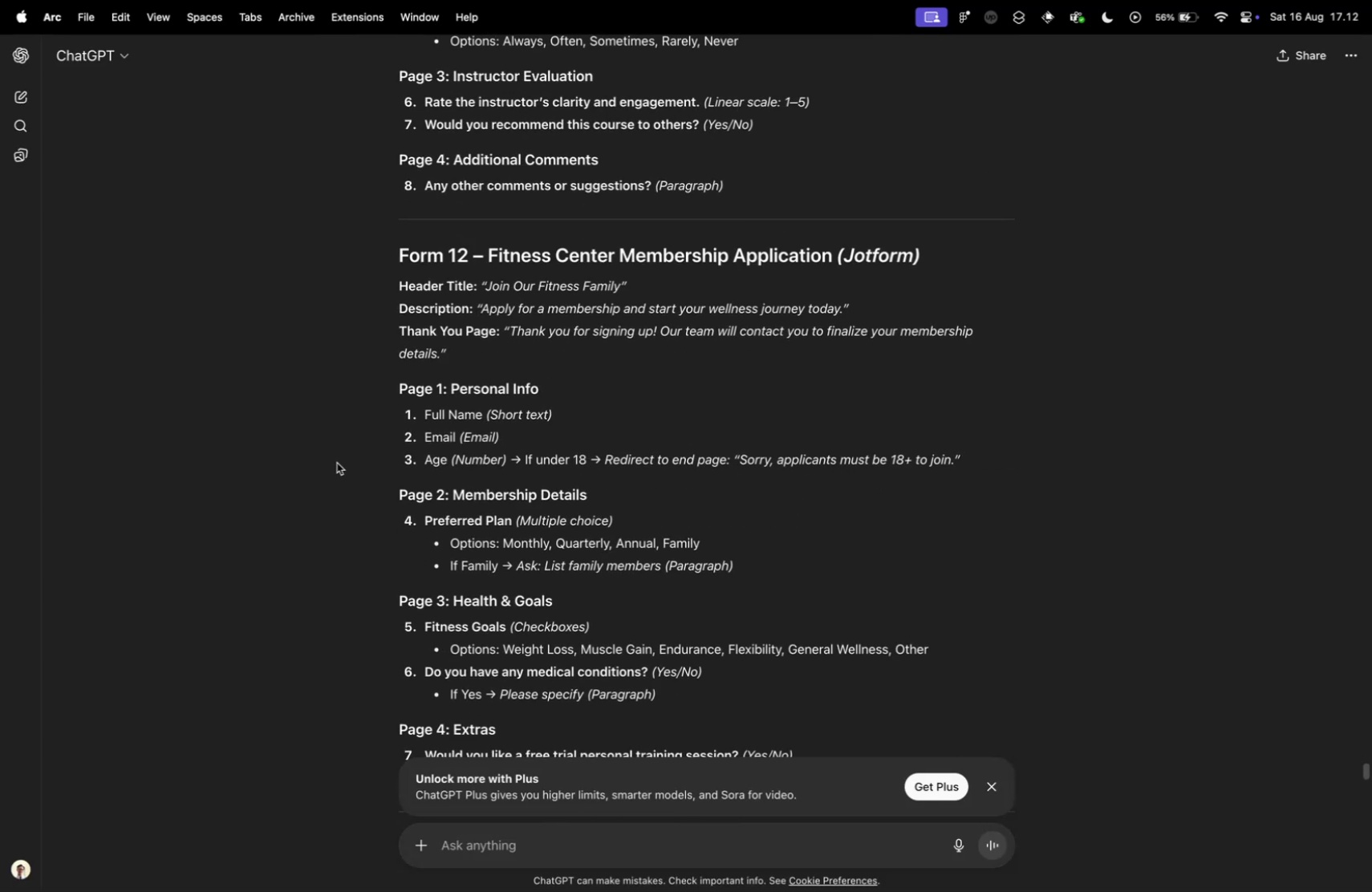 
scroll: coordinate [342, 464], scroll_direction: up, amount: 10.0
 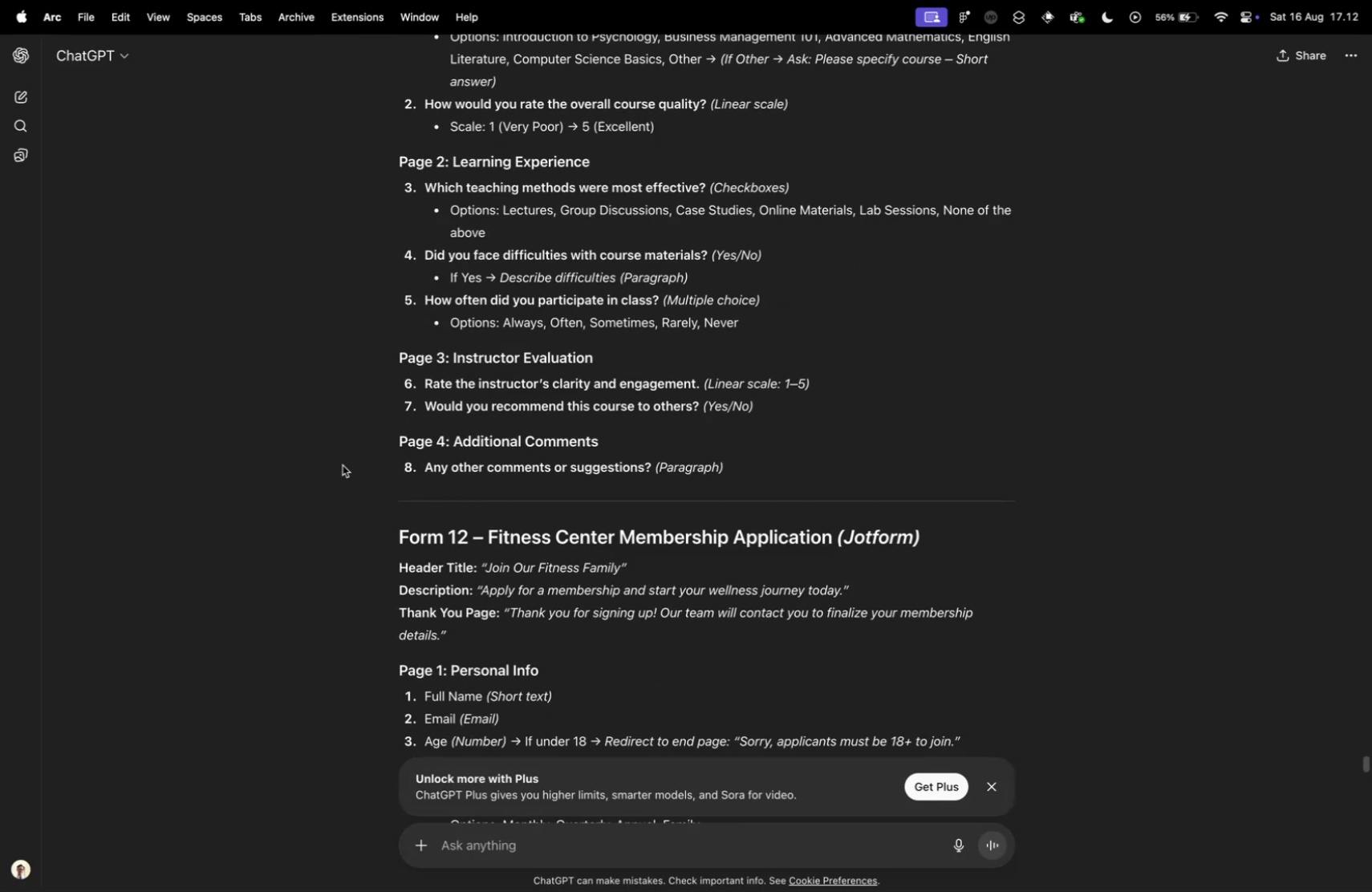 
key(Control+ControlLeft)
 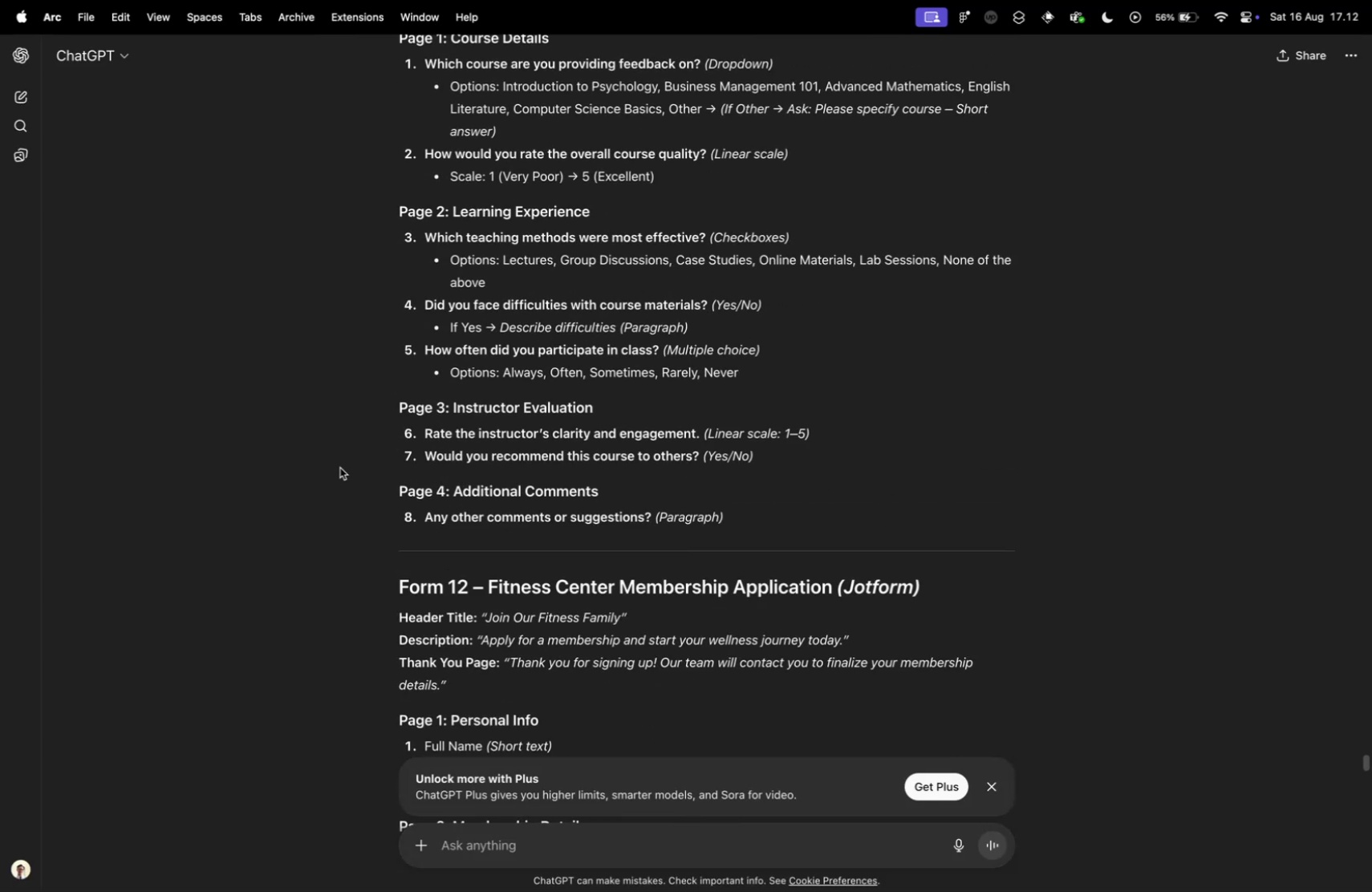 
key(Control+Tab)
 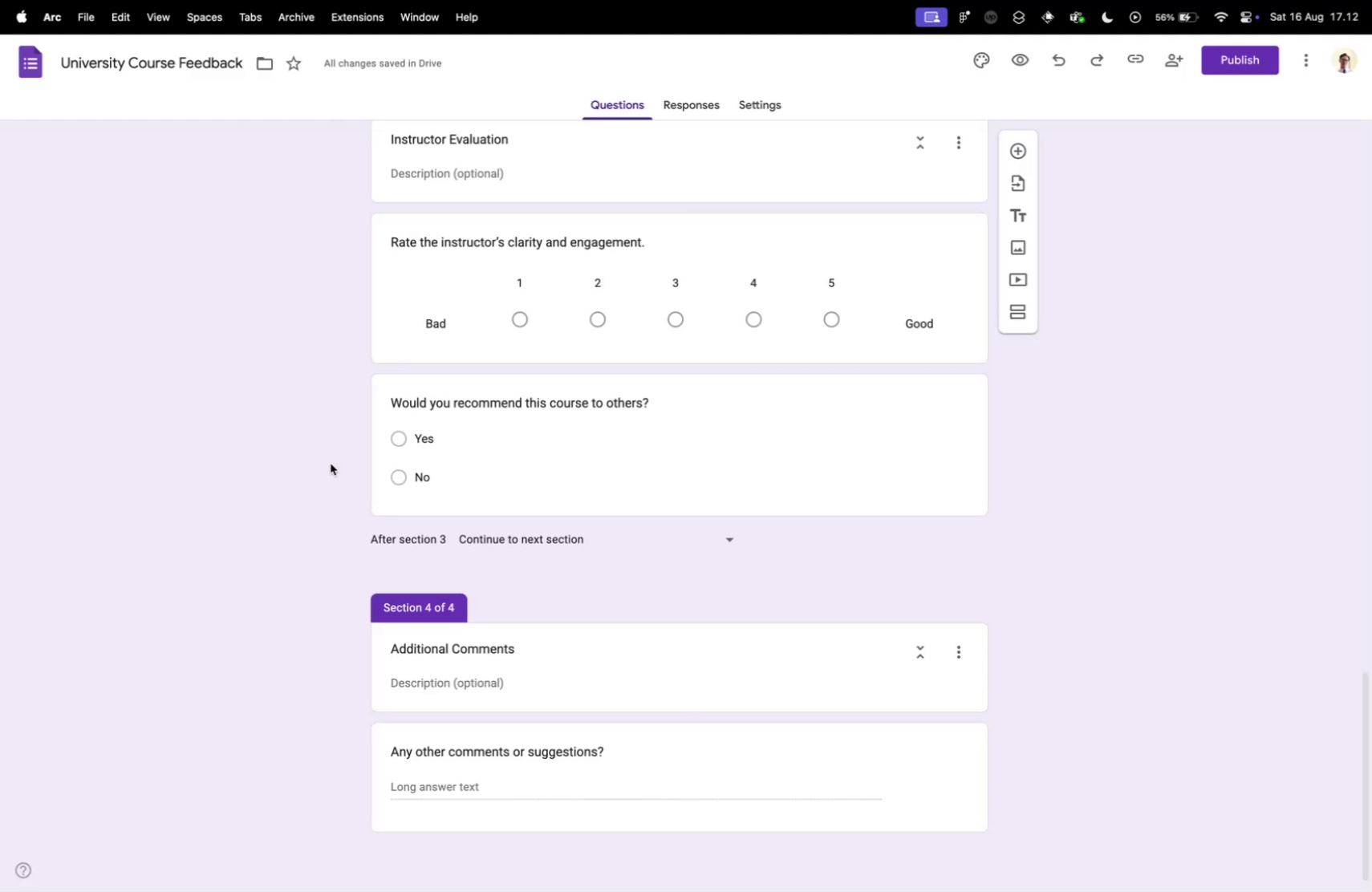 
scroll: coordinate [398, 457], scroll_direction: up, amount: 1.0
 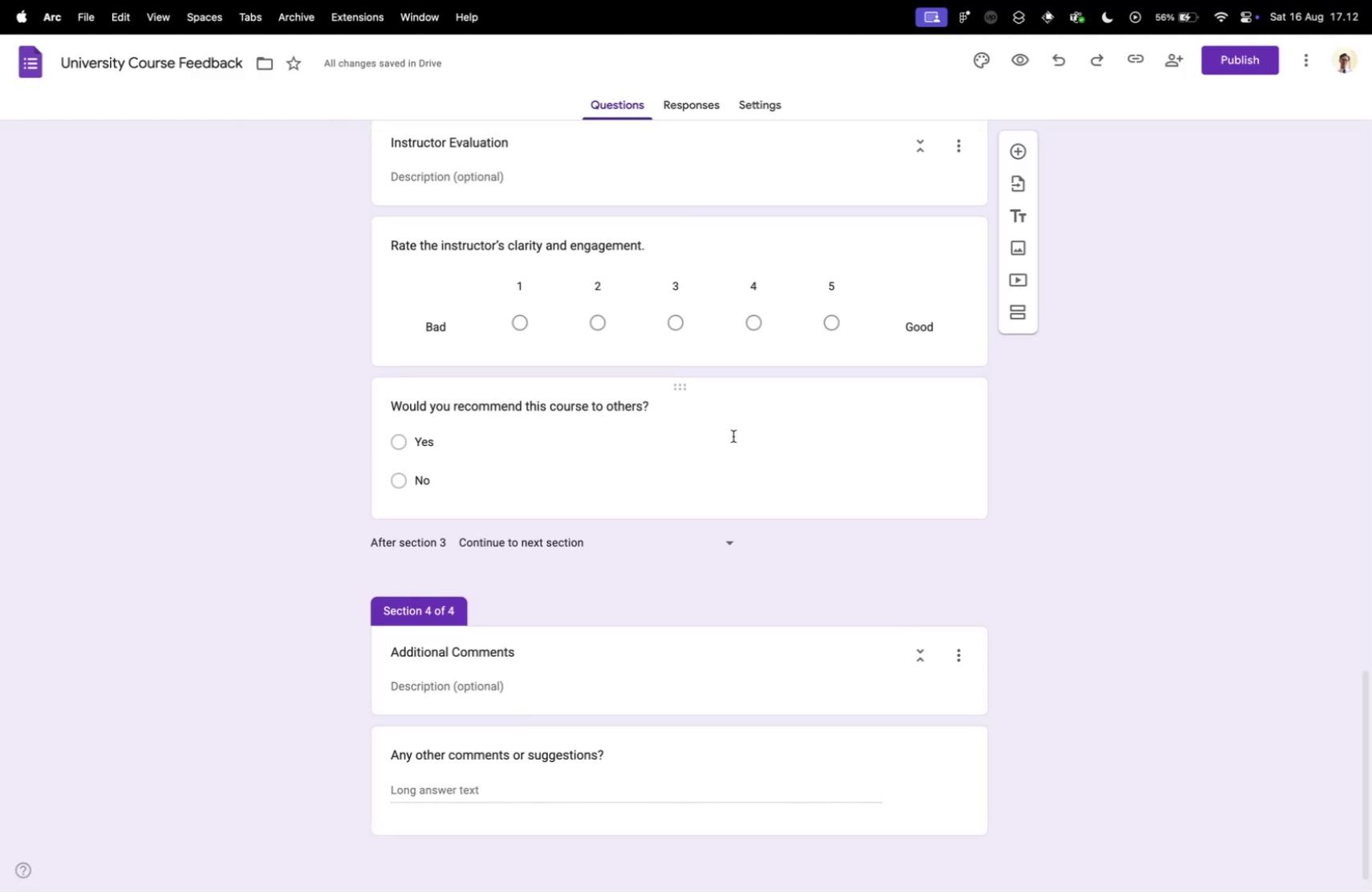 
left_click([733, 436])
 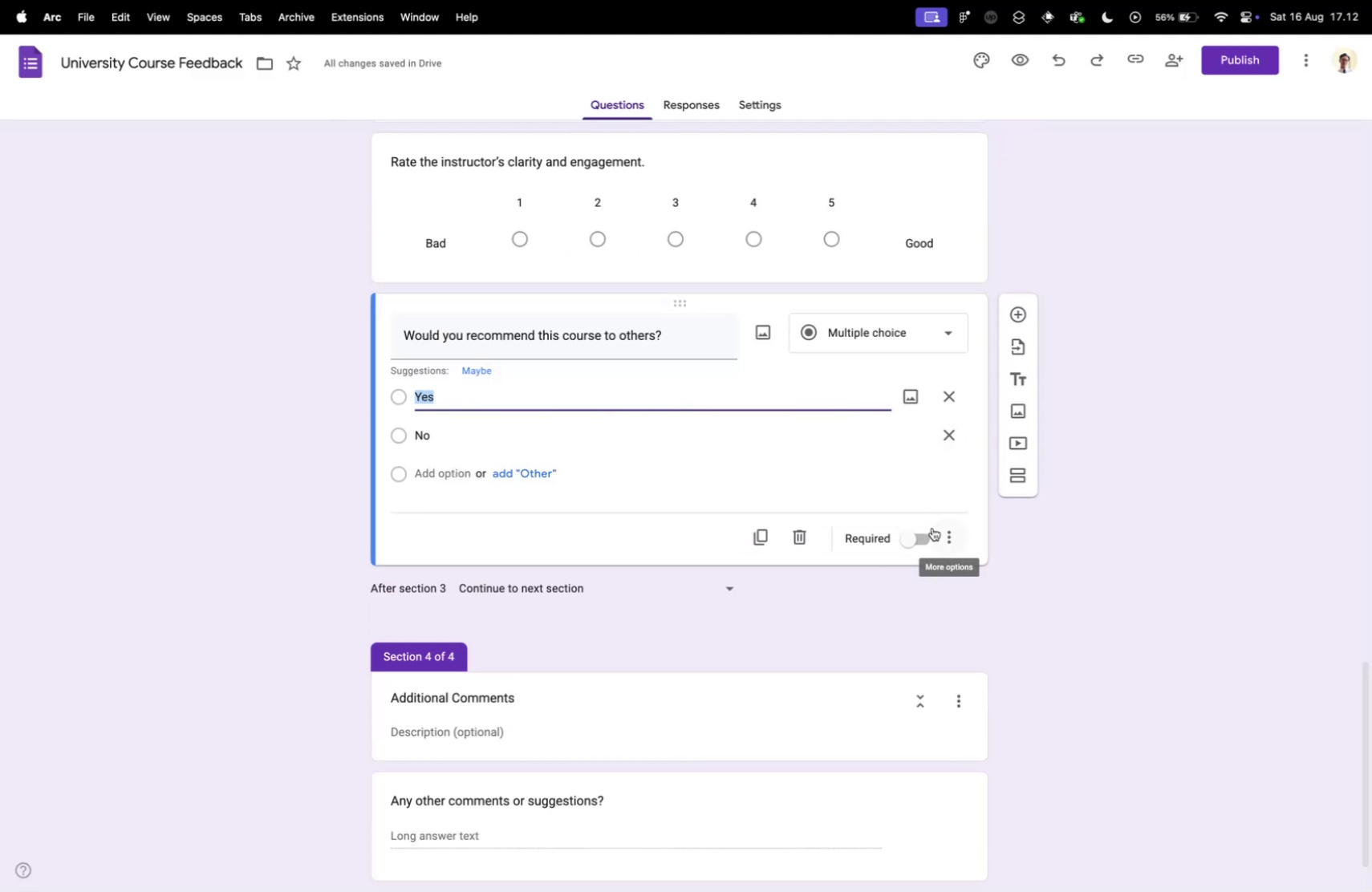 
left_click([927, 541])
 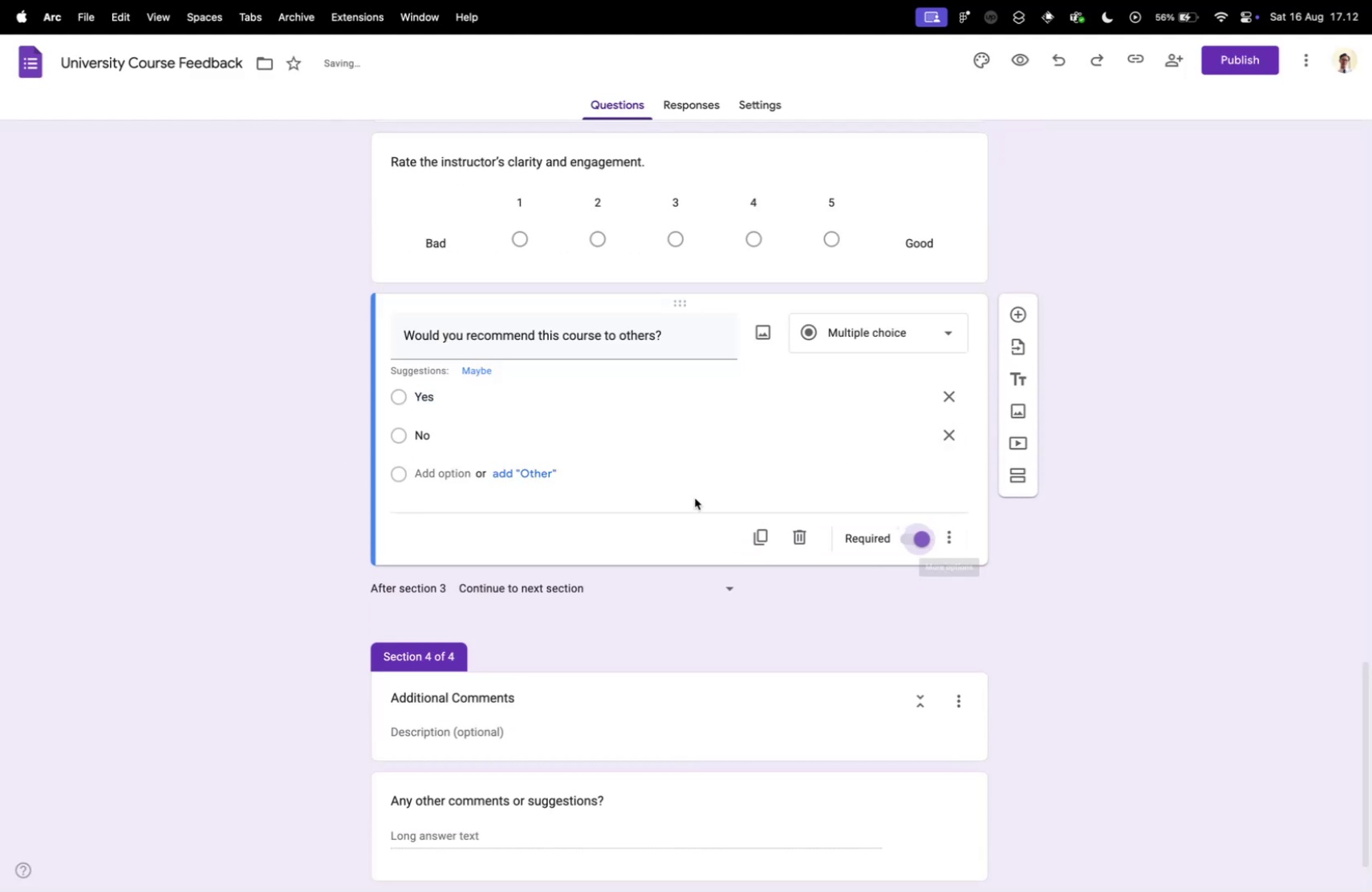 
scroll: coordinate [650, 485], scroll_direction: up, amount: 4.0
 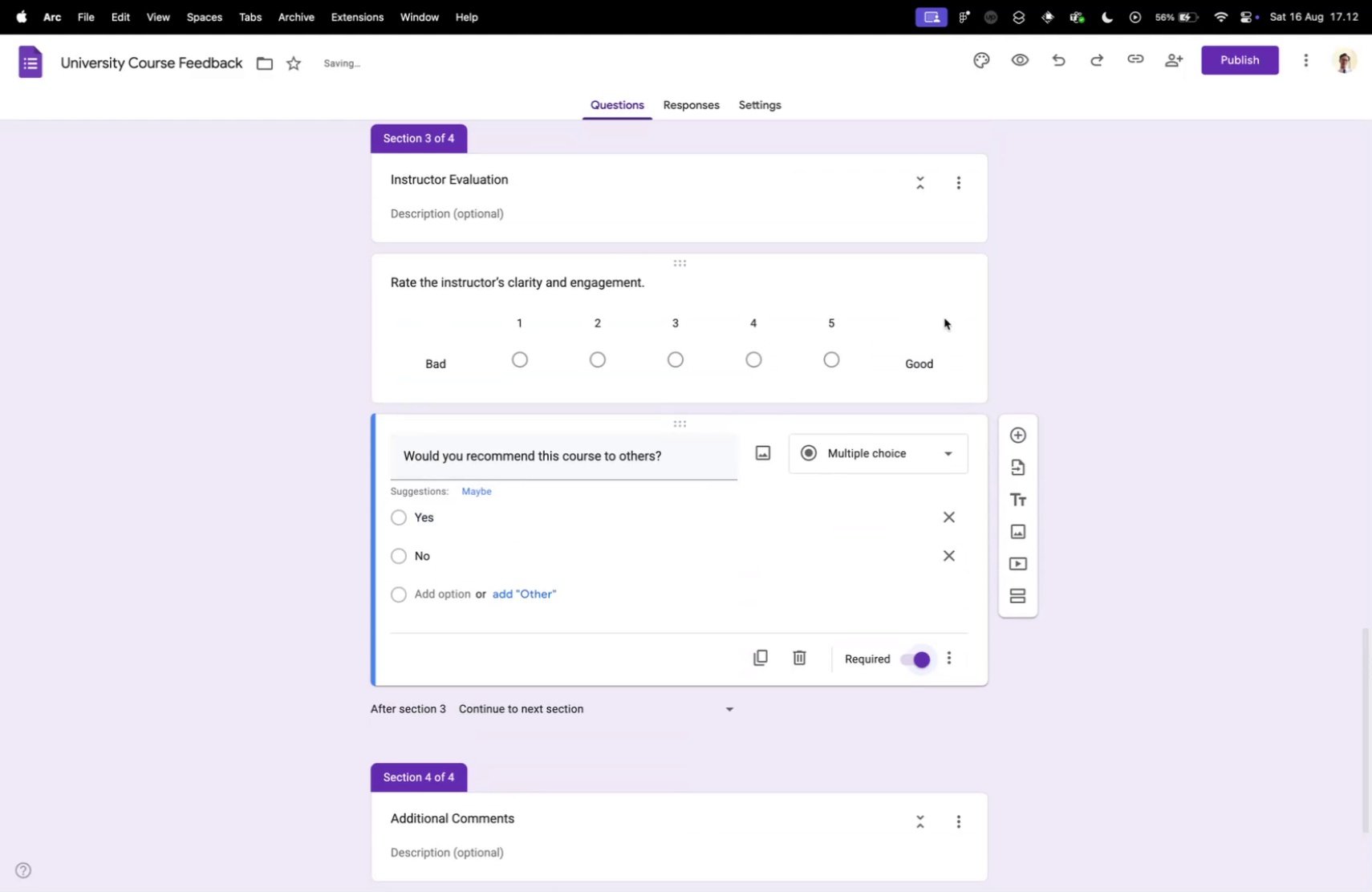 
left_click([949, 310])
 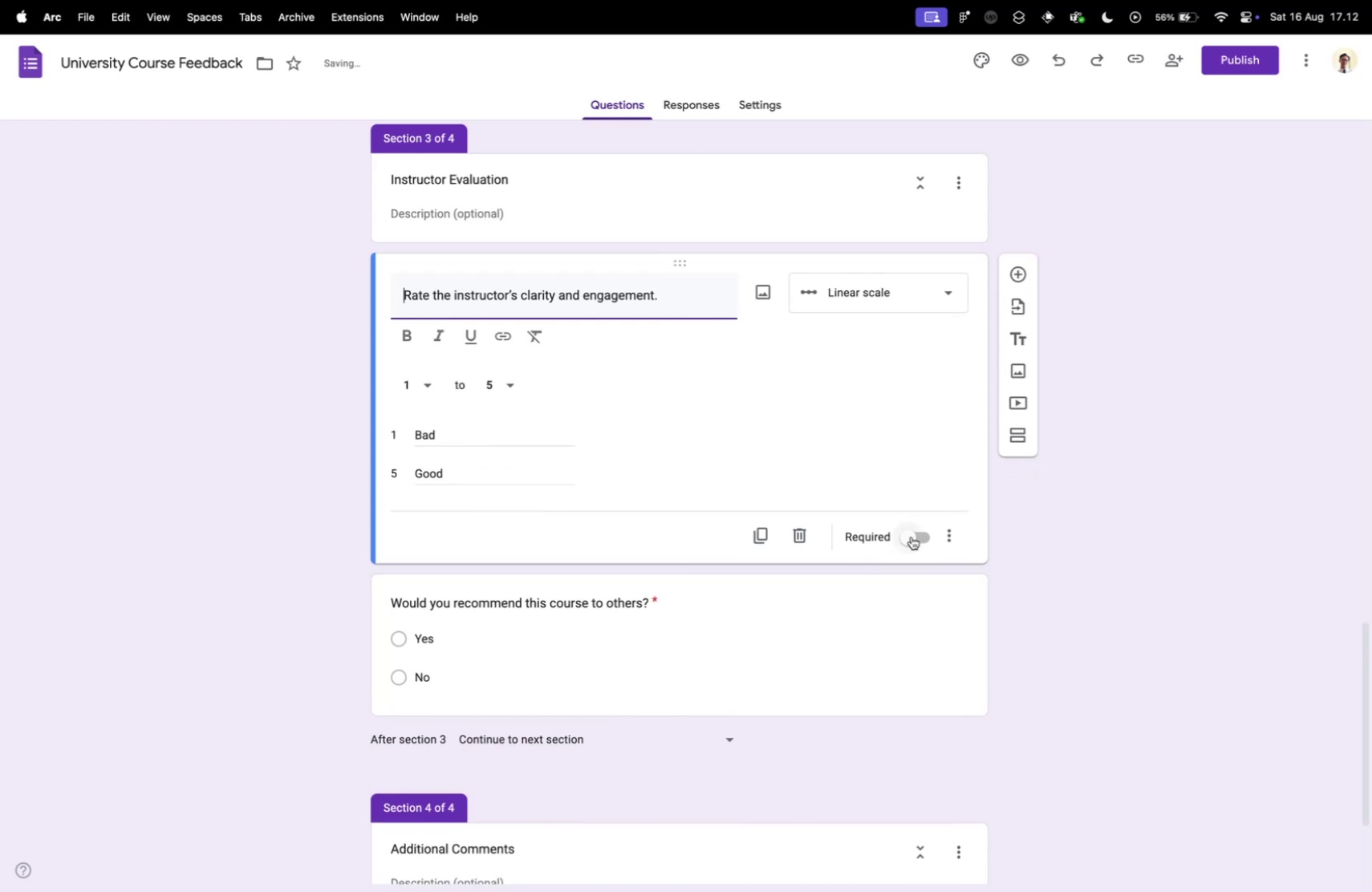 
scroll: coordinate [455, 454], scroll_direction: up, amount: 13.0
 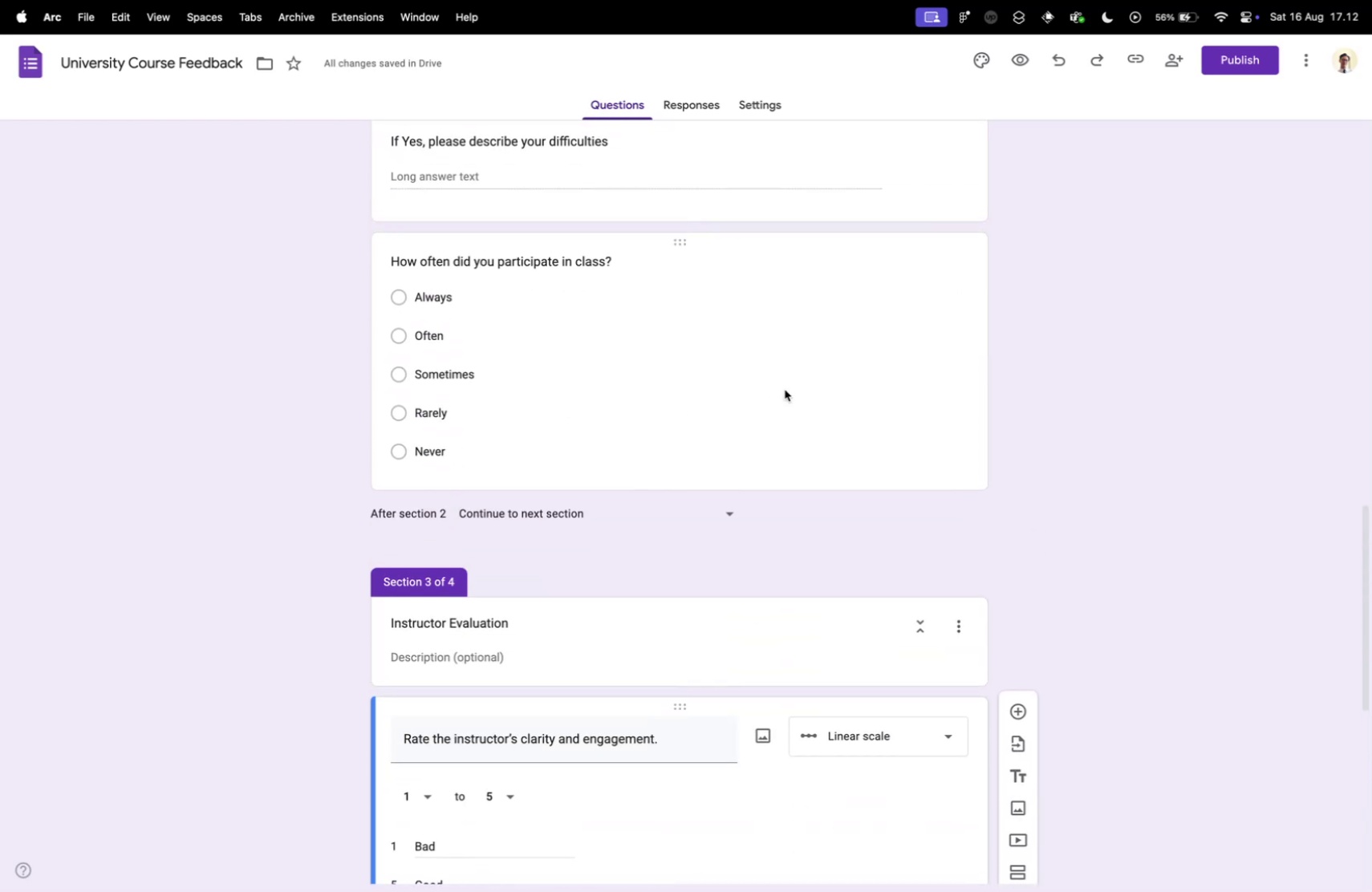 
left_click([810, 366])
 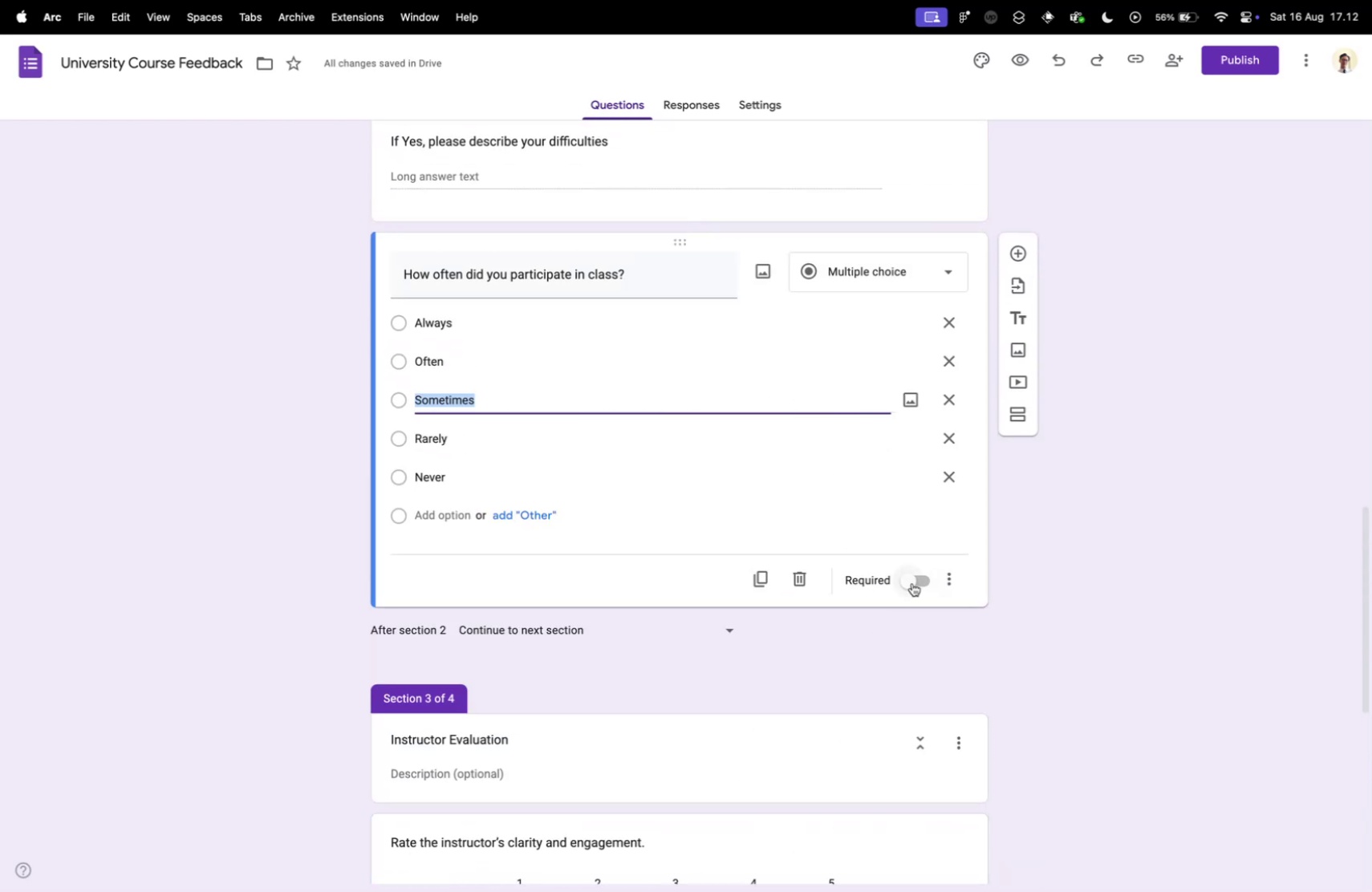 
left_click([915, 582])
 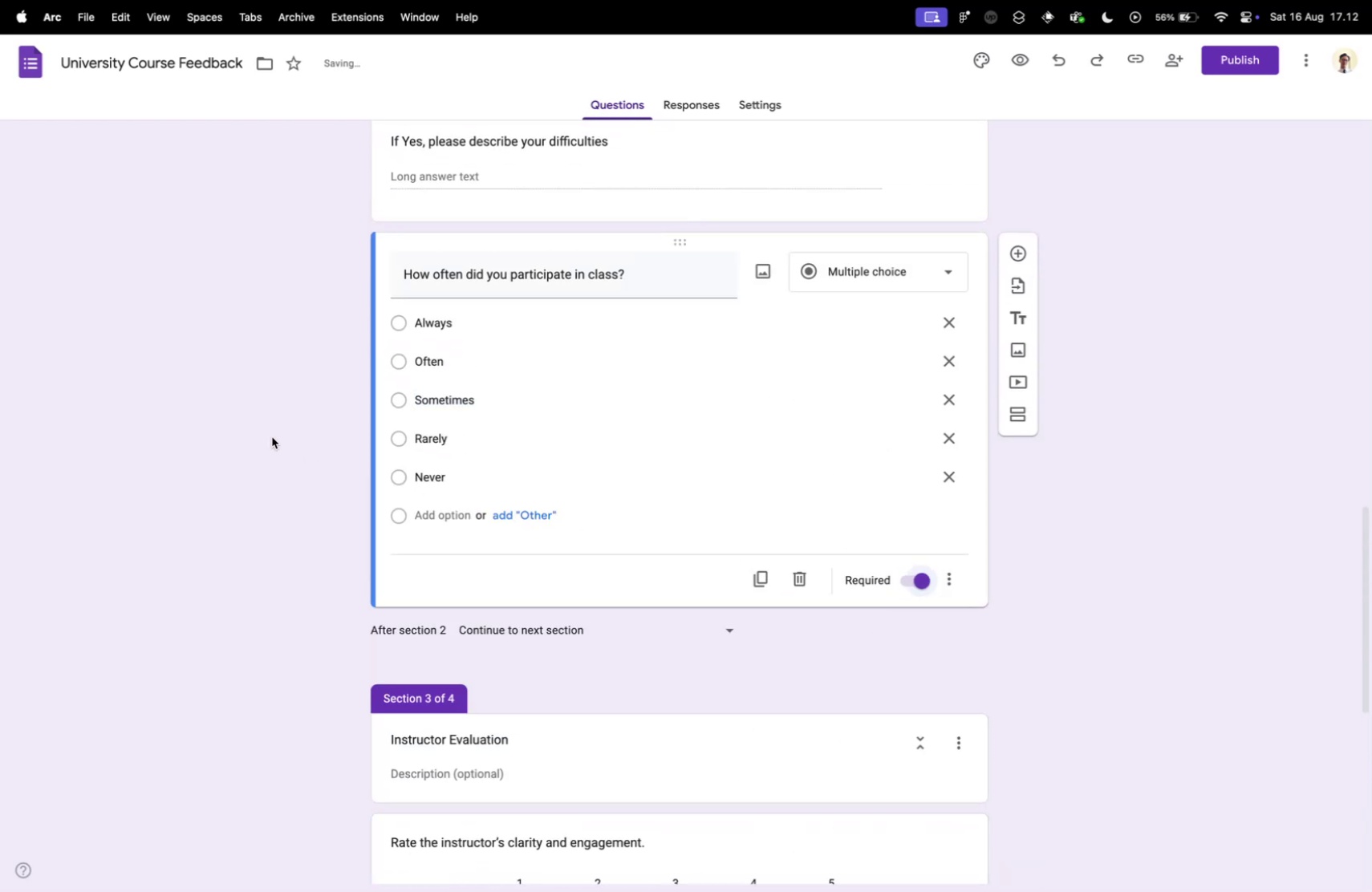 
scroll: coordinate [749, 416], scroll_direction: up, amount: 19.0
 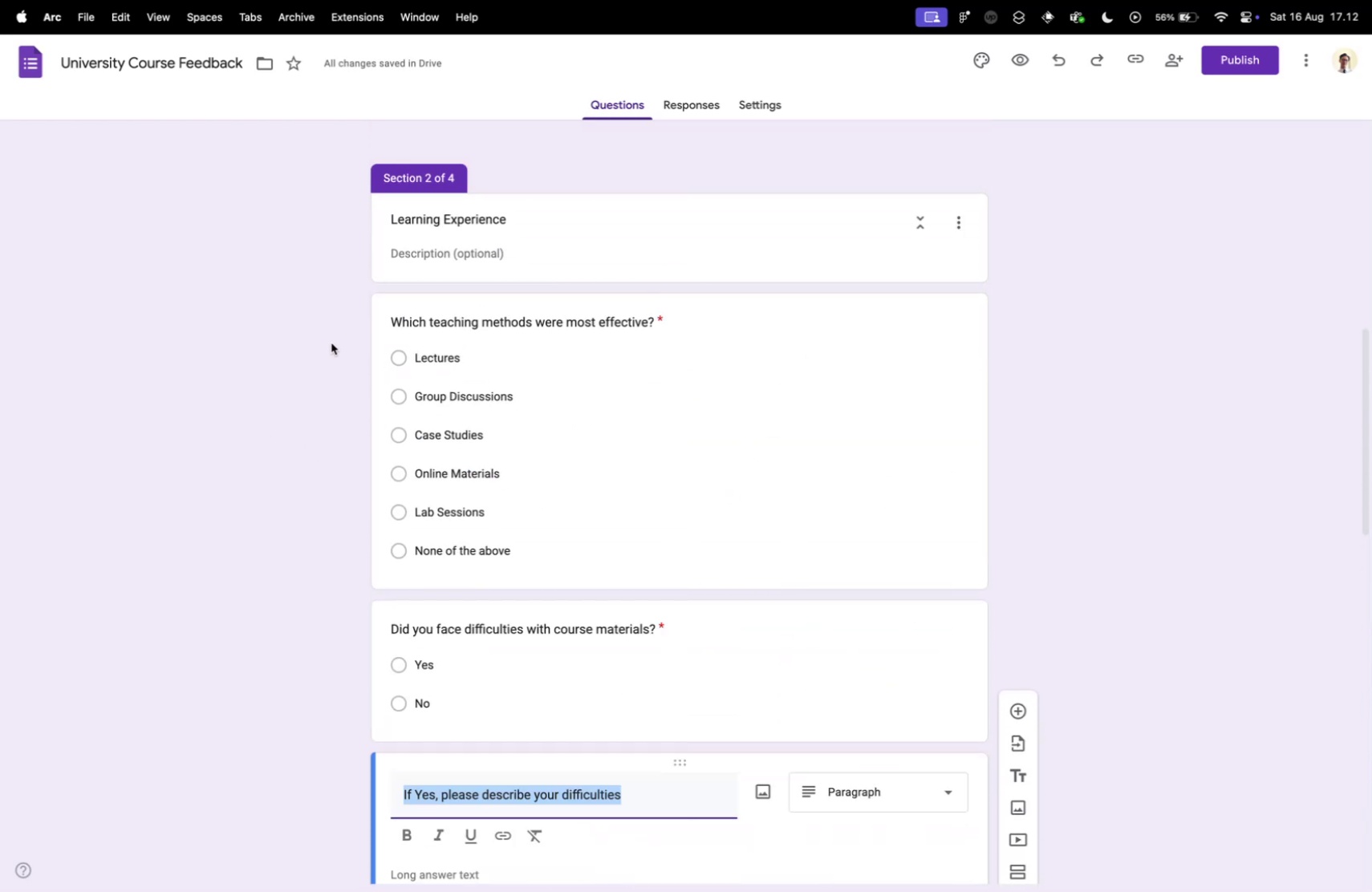 
left_click([285, 341])
 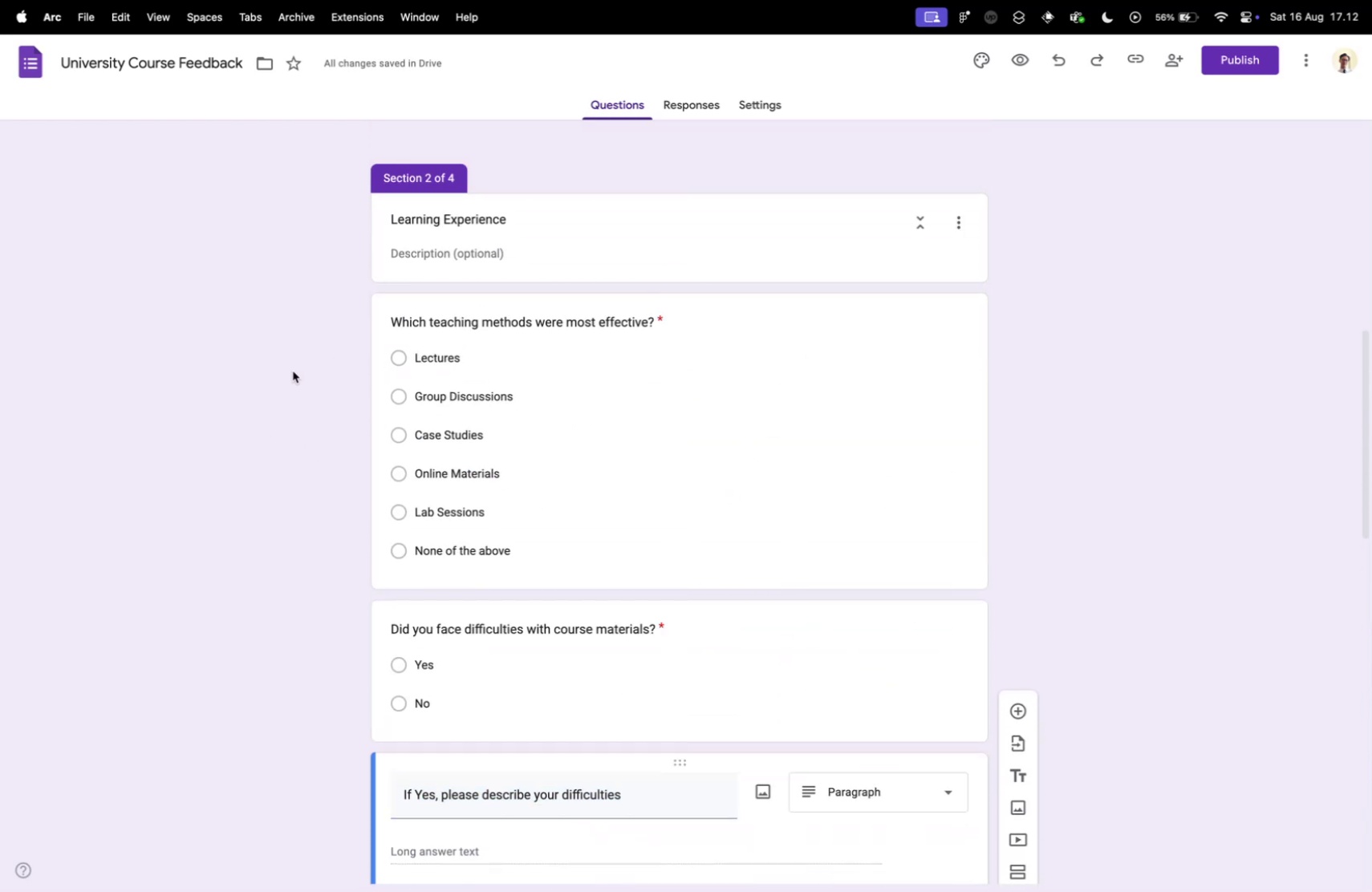 
scroll: coordinate [311, 379], scroll_direction: up, amount: 31.0
 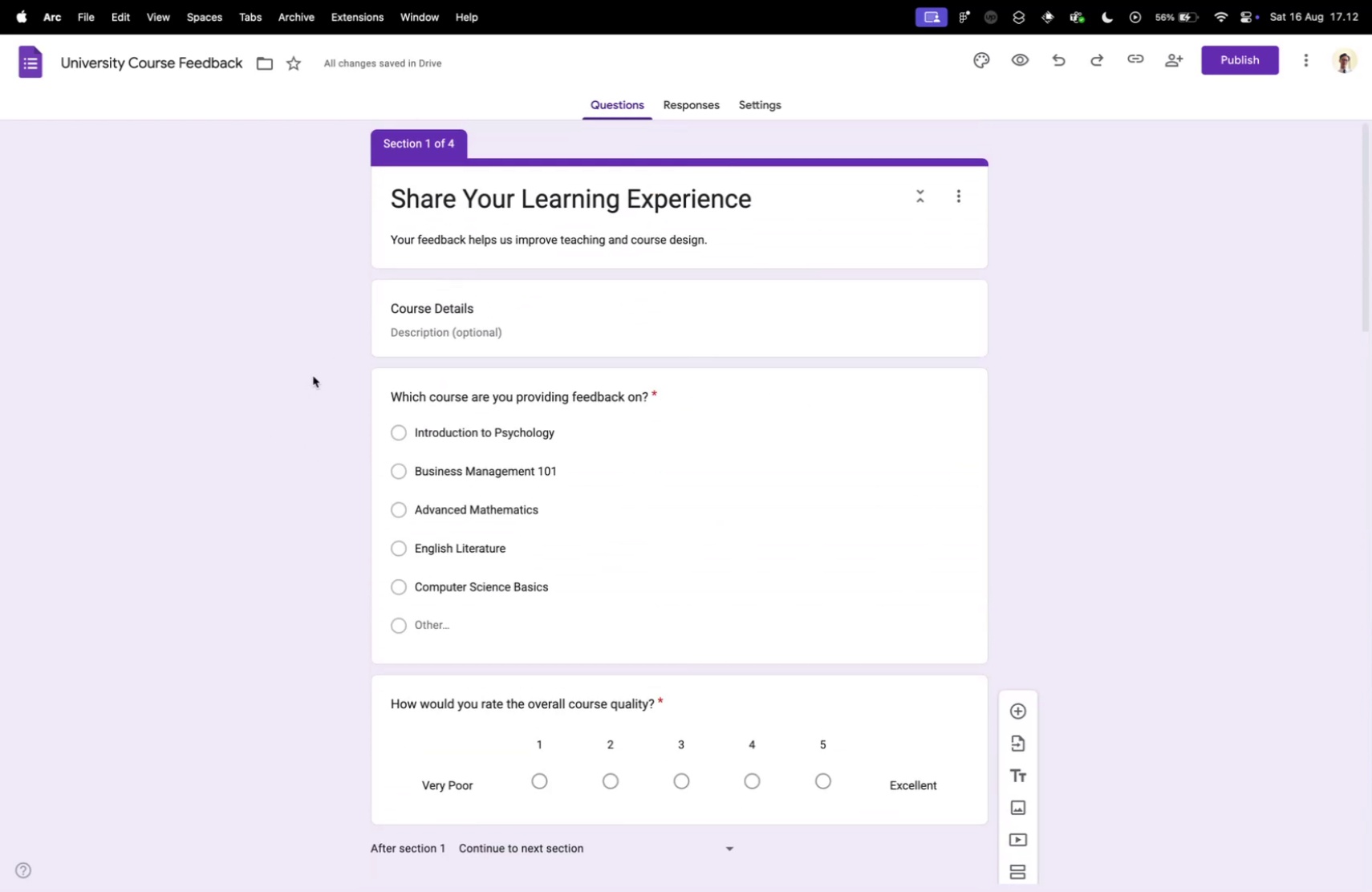 
scroll: coordinate [458, 403], scroll_direction: down, amount: 34.0
 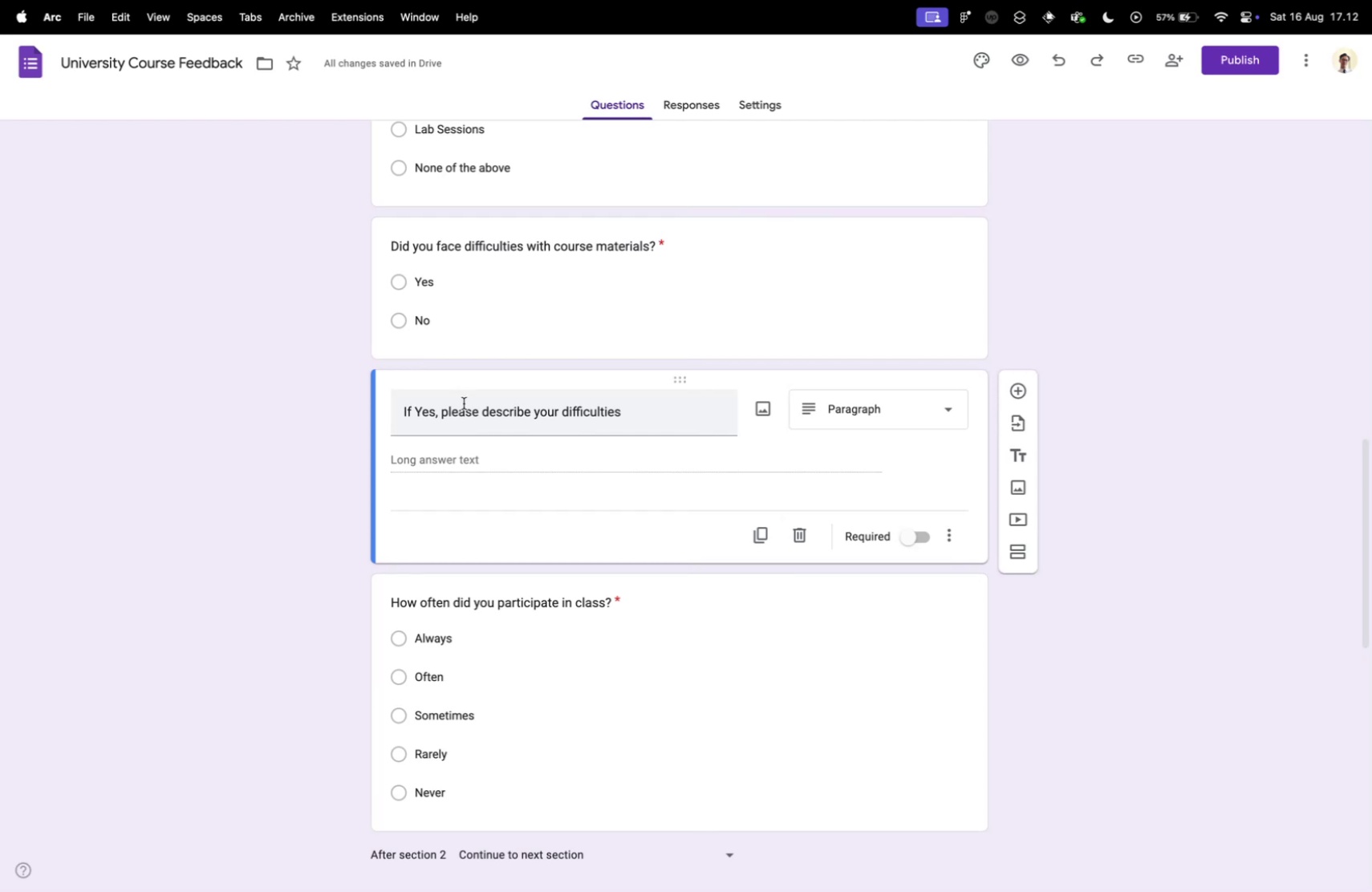 
wait(6.42)
 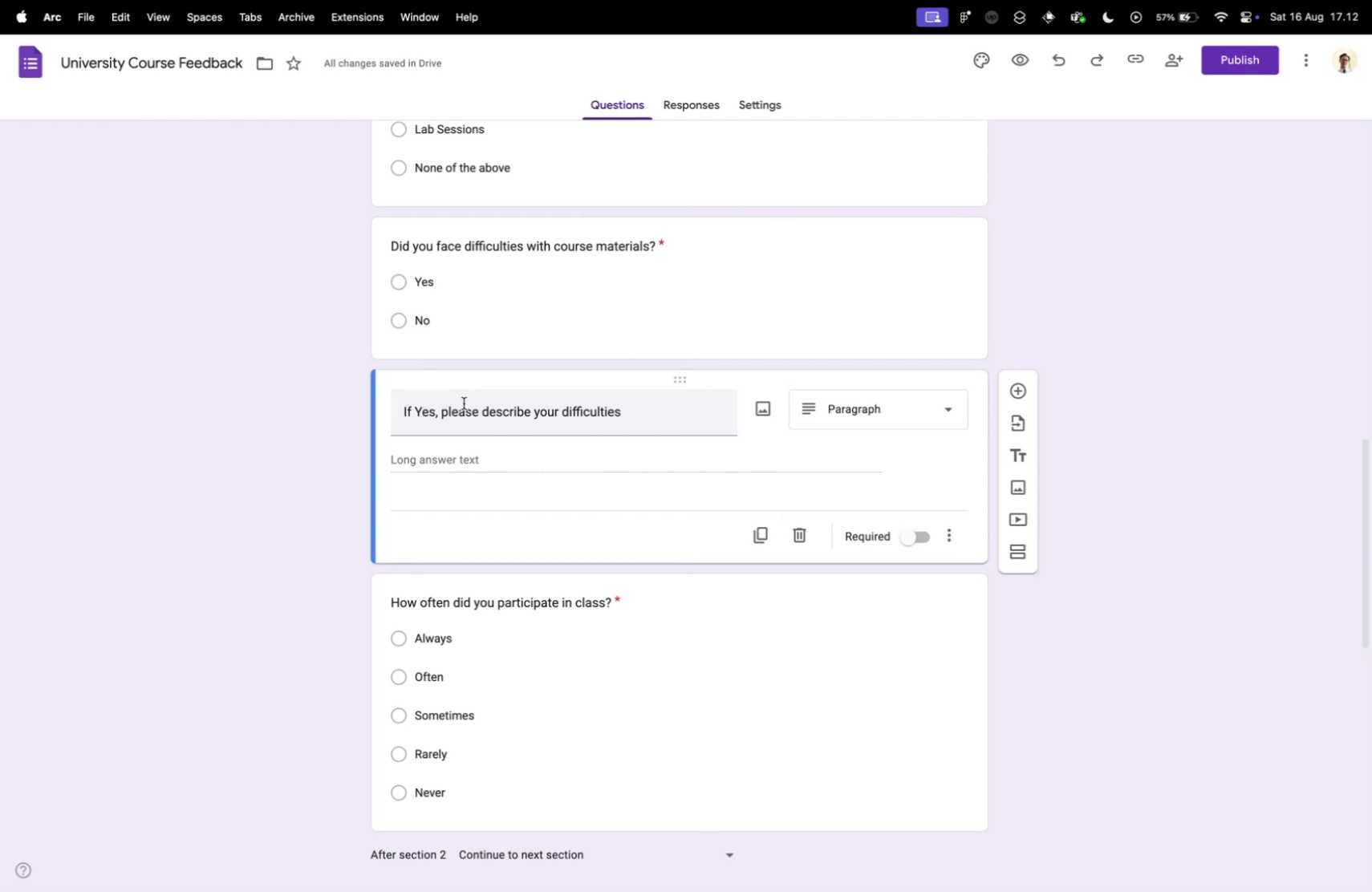 
scroll: coordinate [637, 312], scroll_direction: up, amount: 30.0
 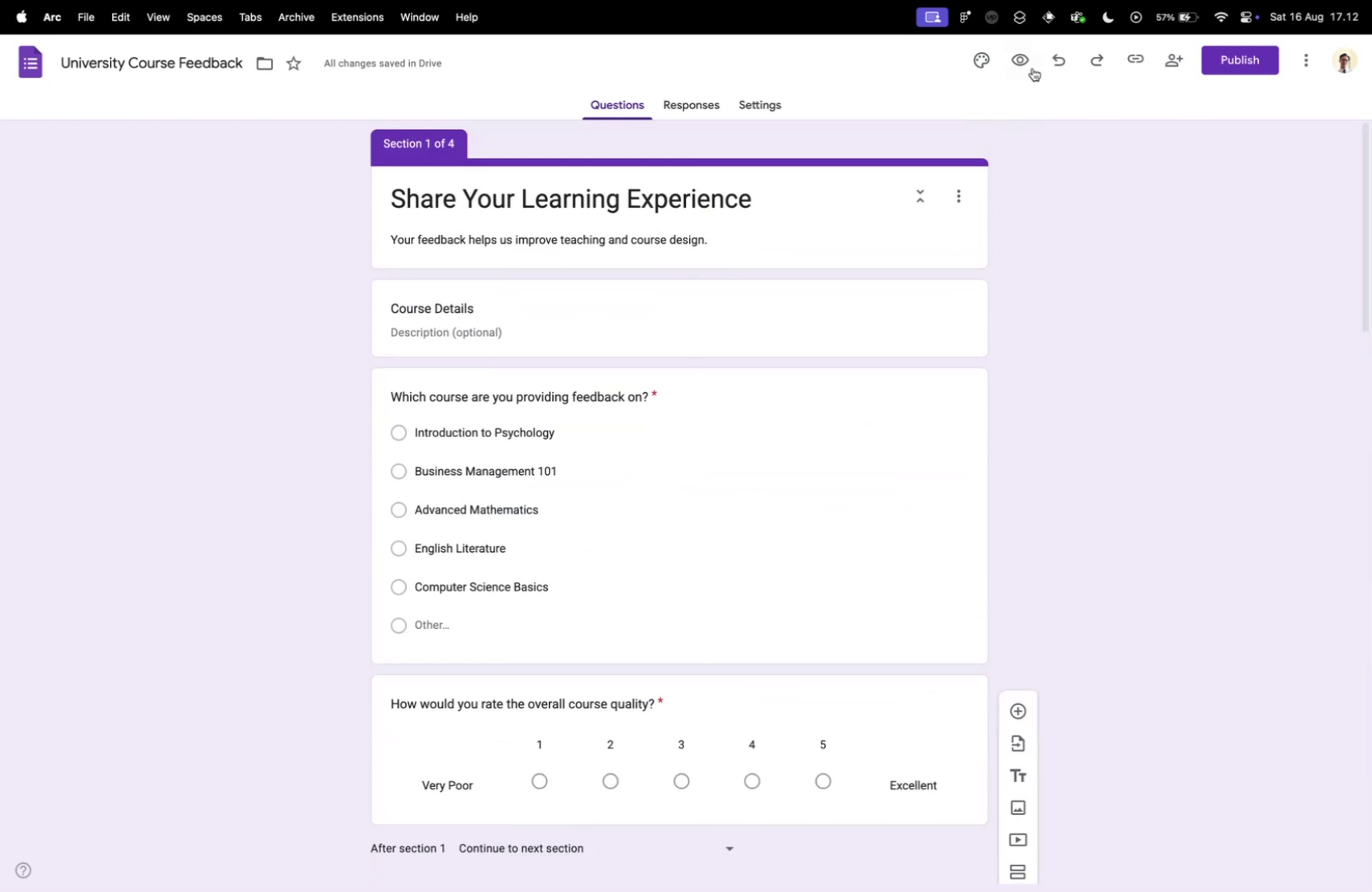 
left_click([1020, 61])
 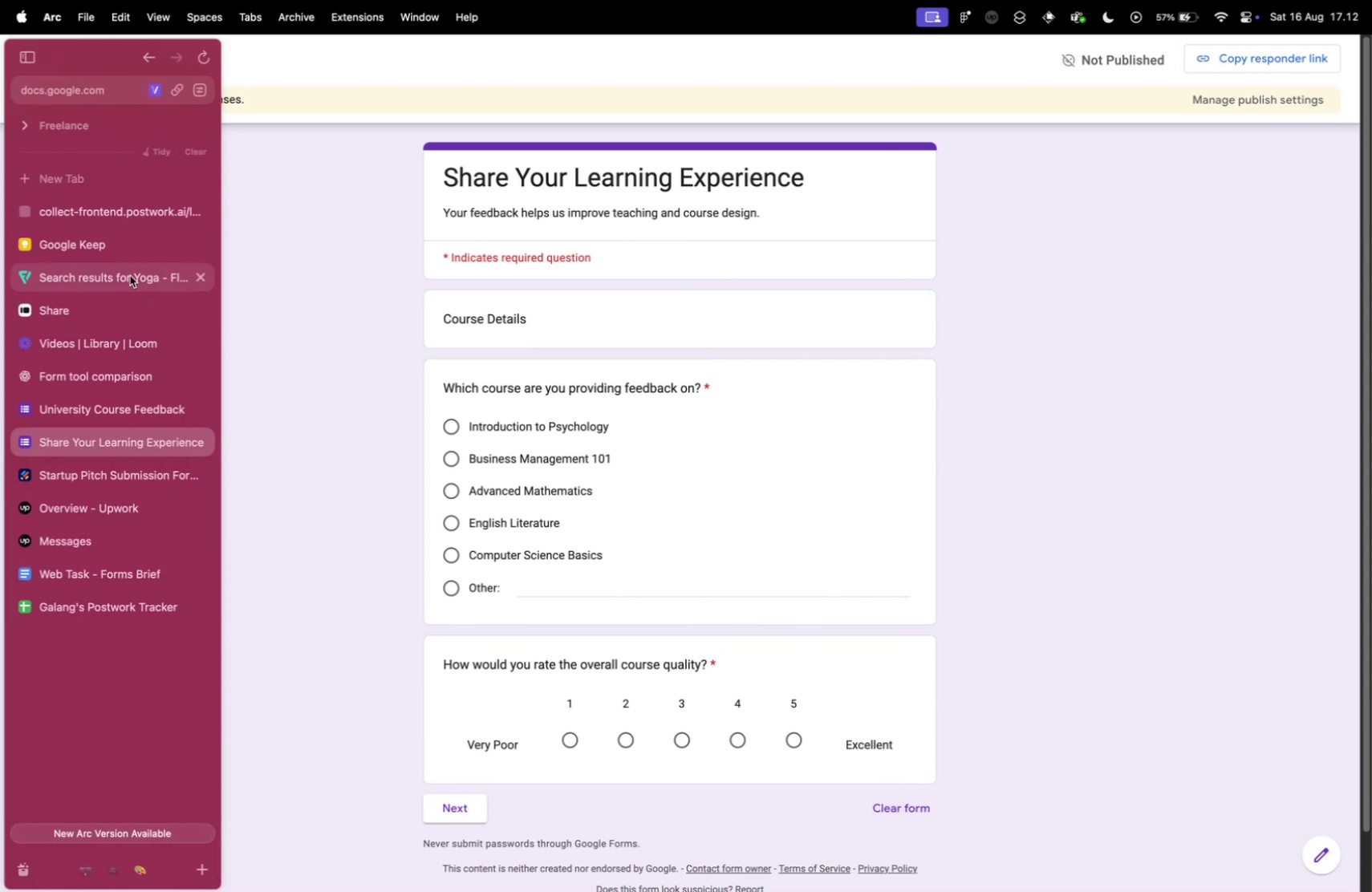 
left_click([94, 222])
 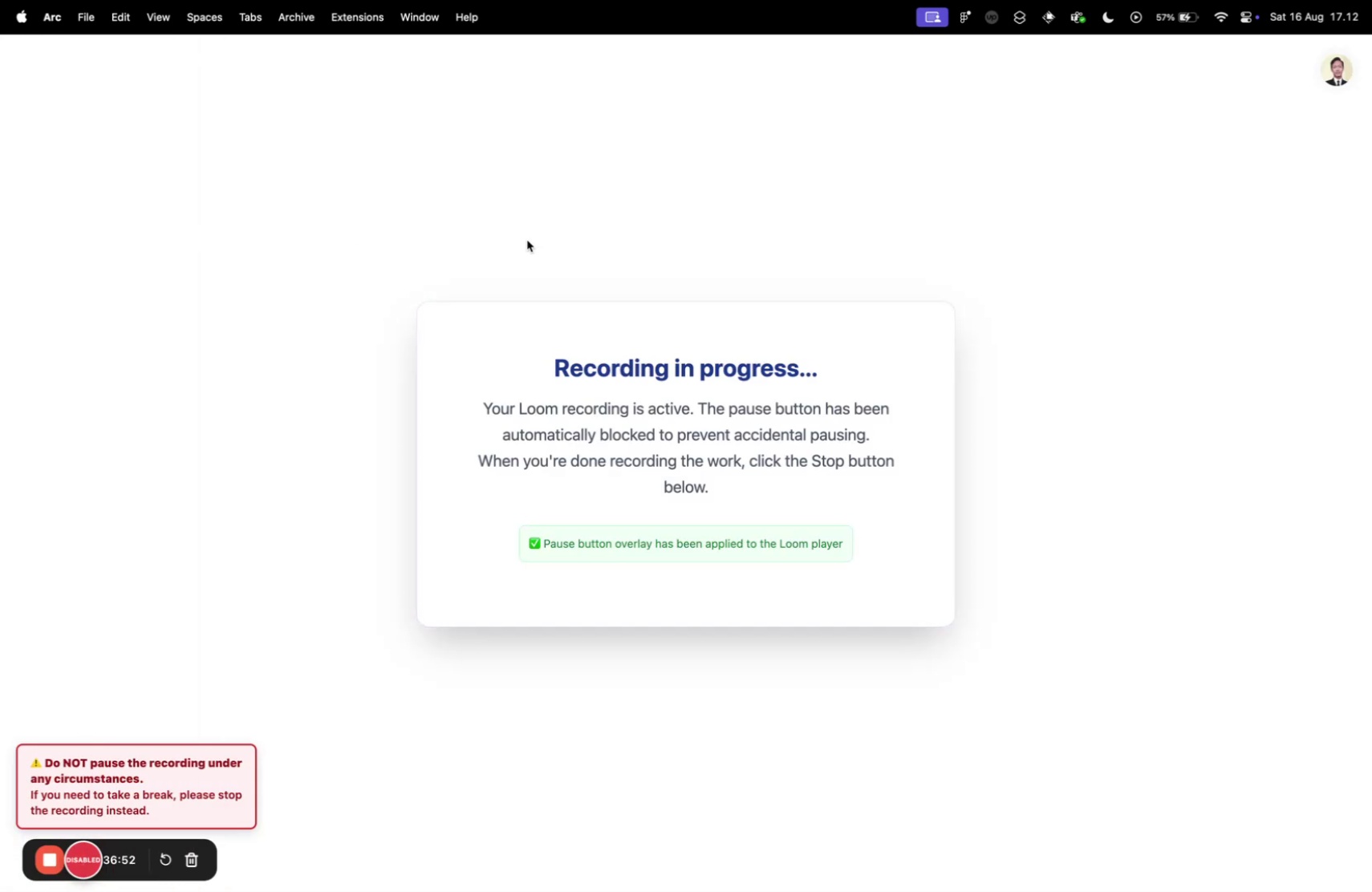 
key(Control+ControlLeft)
 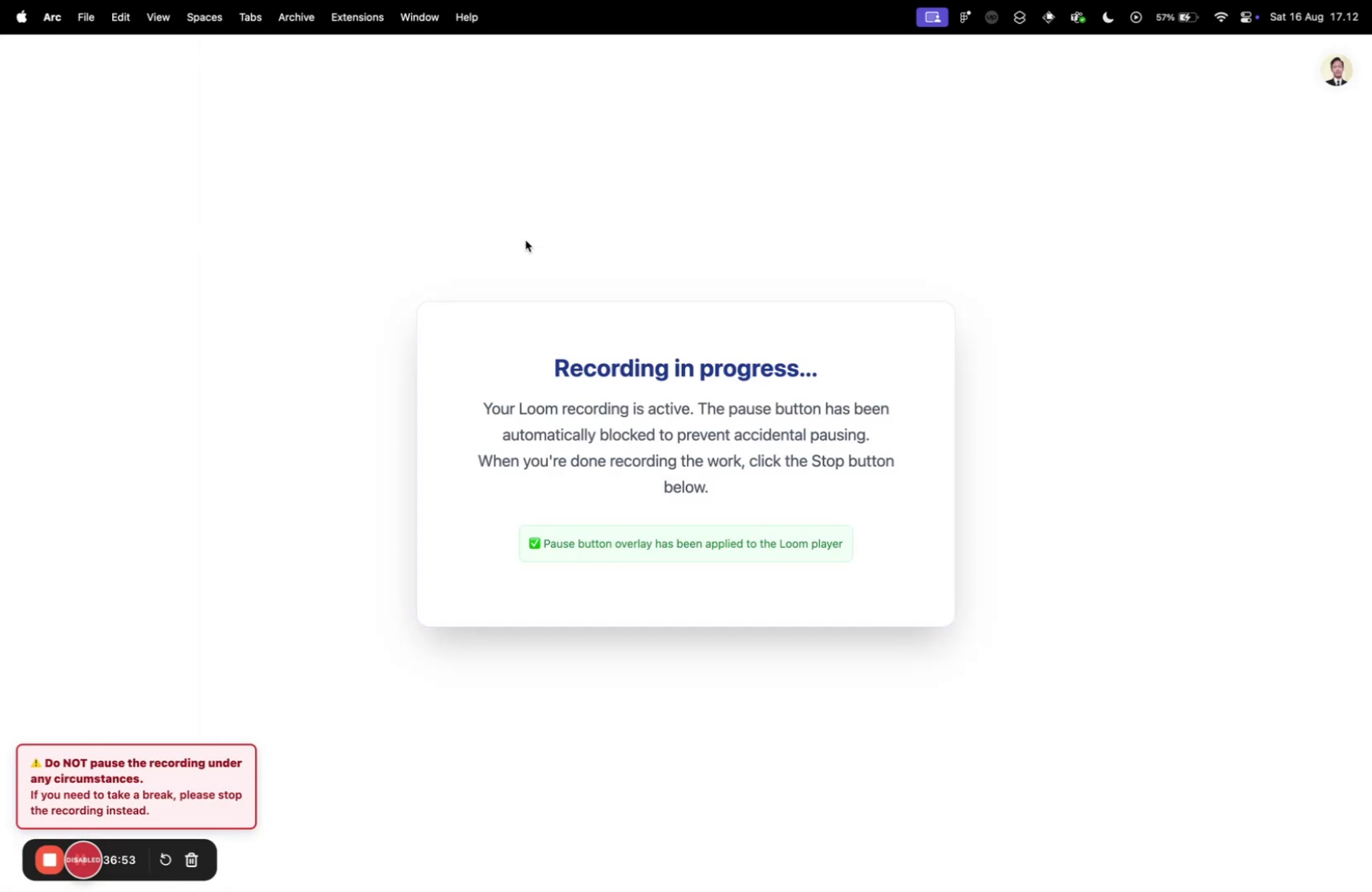 
key(Control+Tab)
 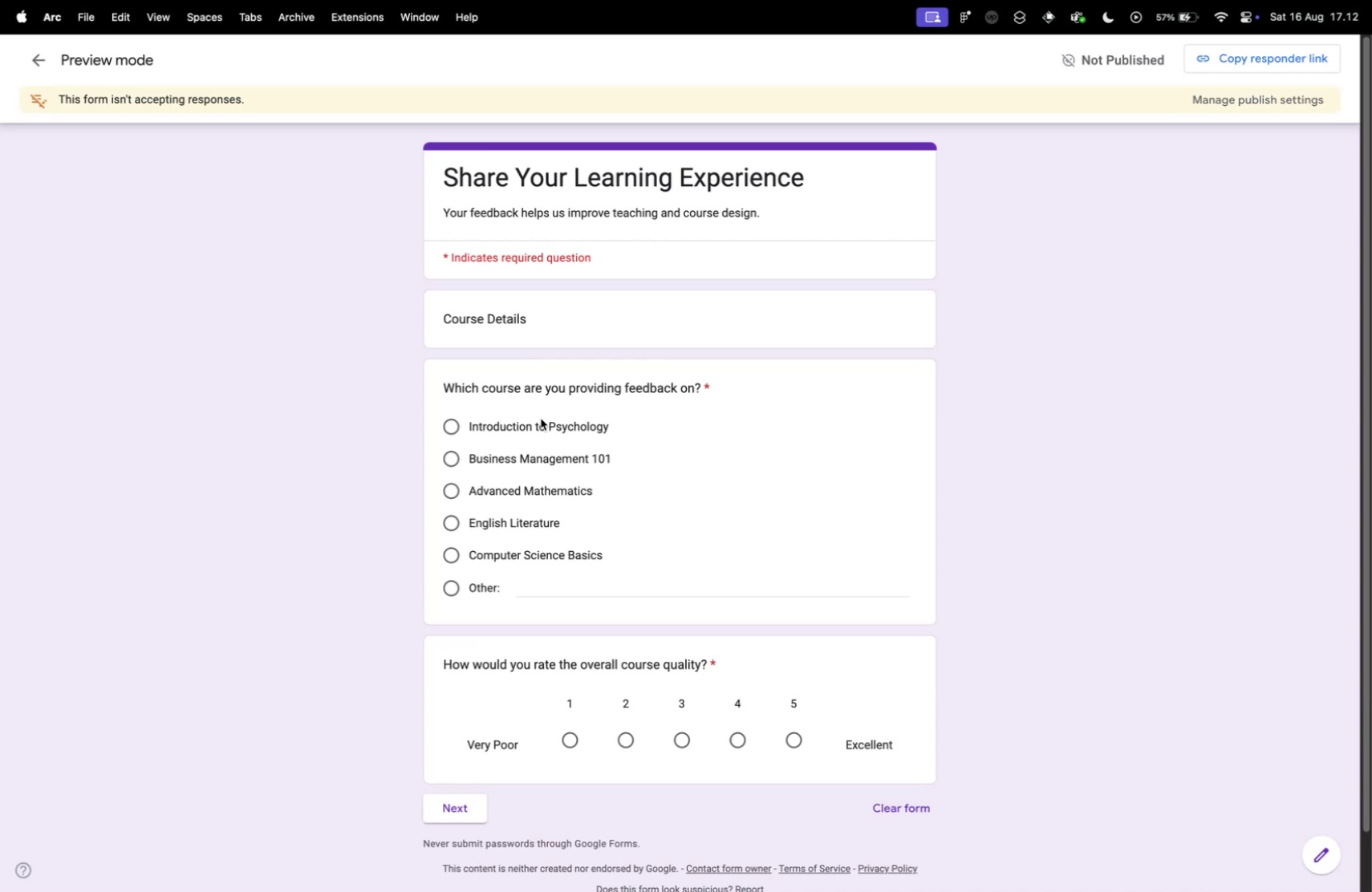 
wait(20.14)
 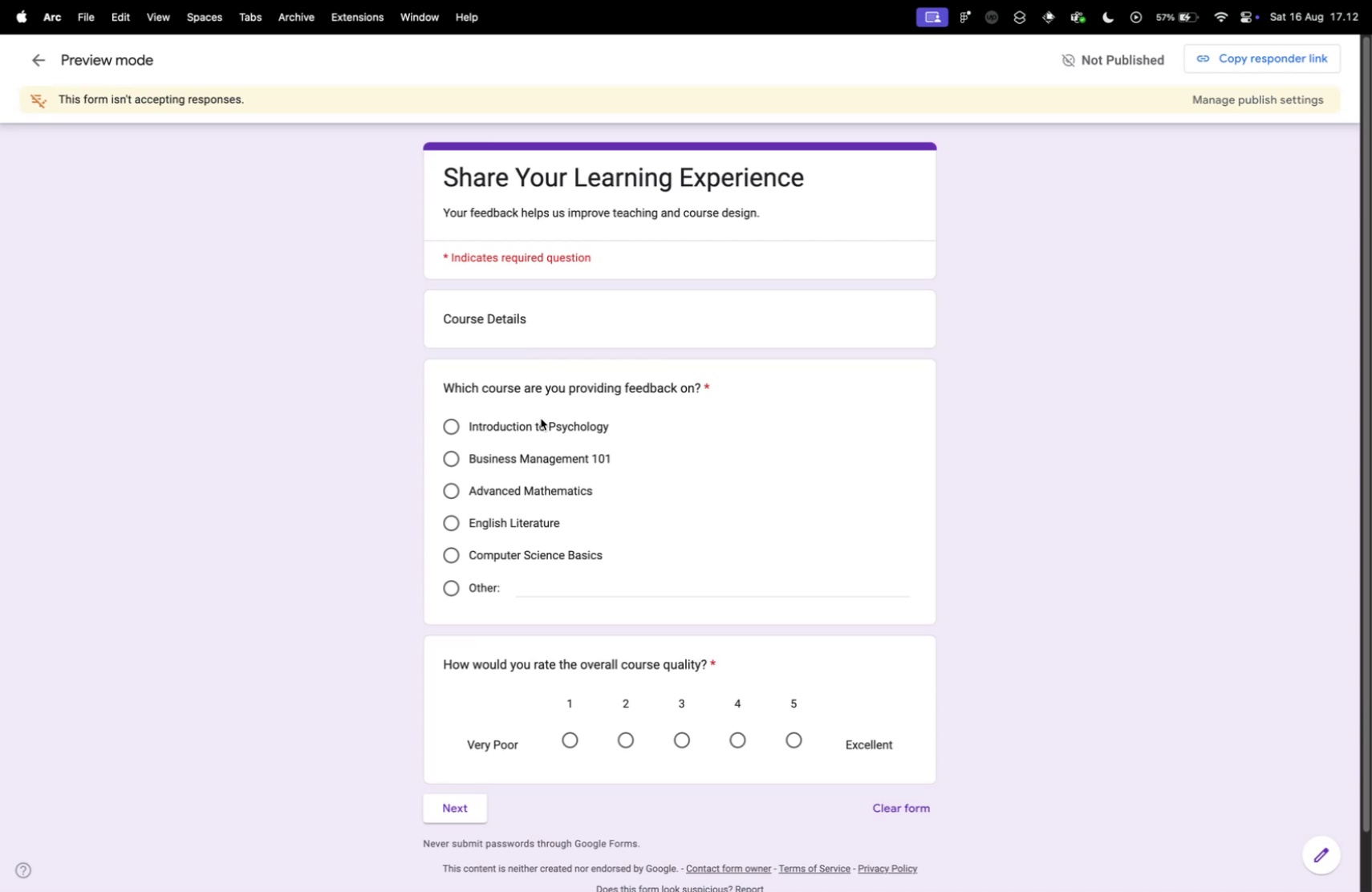 
scroll: coordinate [558, 443], scroll_direction: down, amount: 11.0
 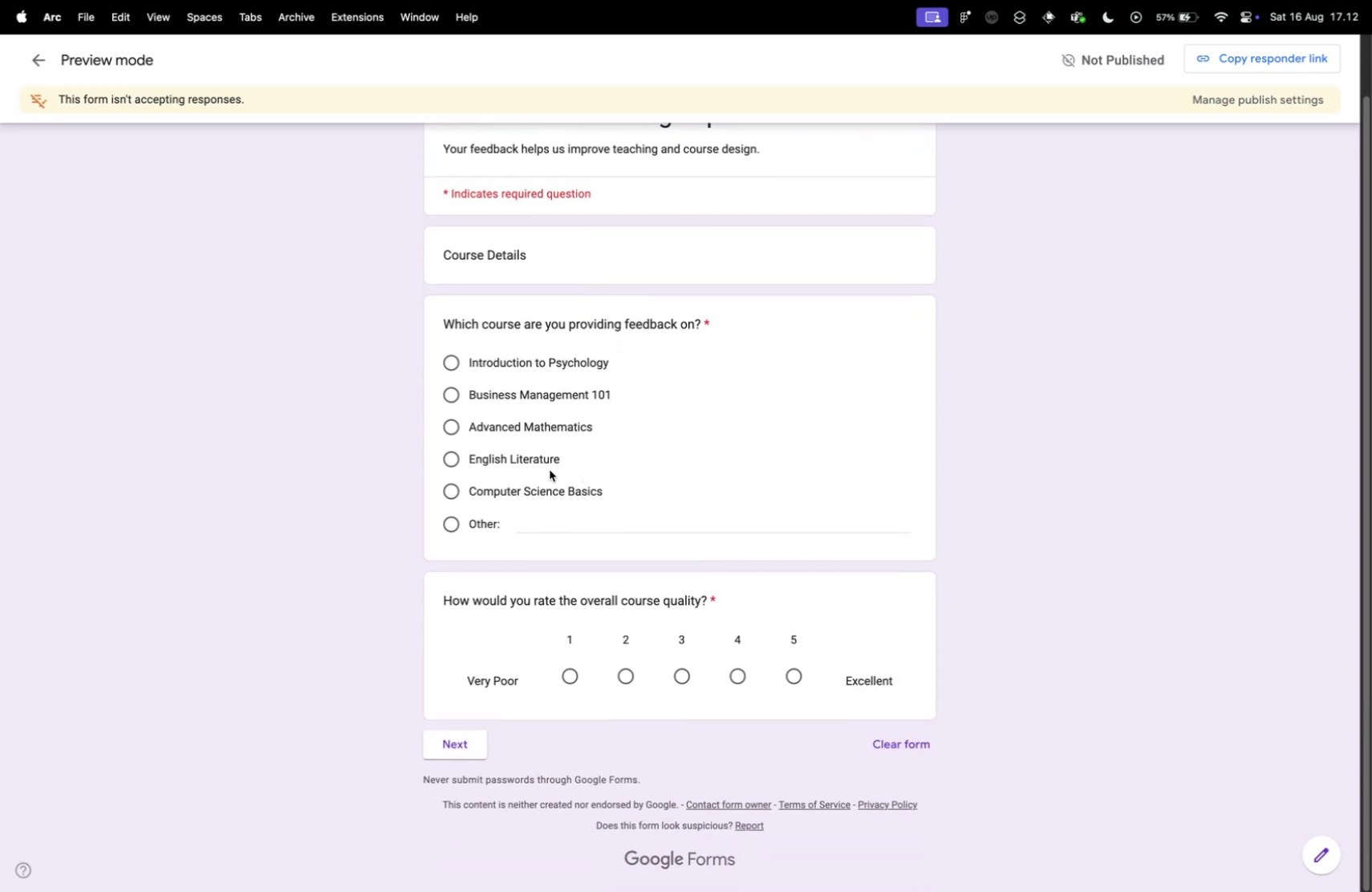 
double_click([528, 412])
 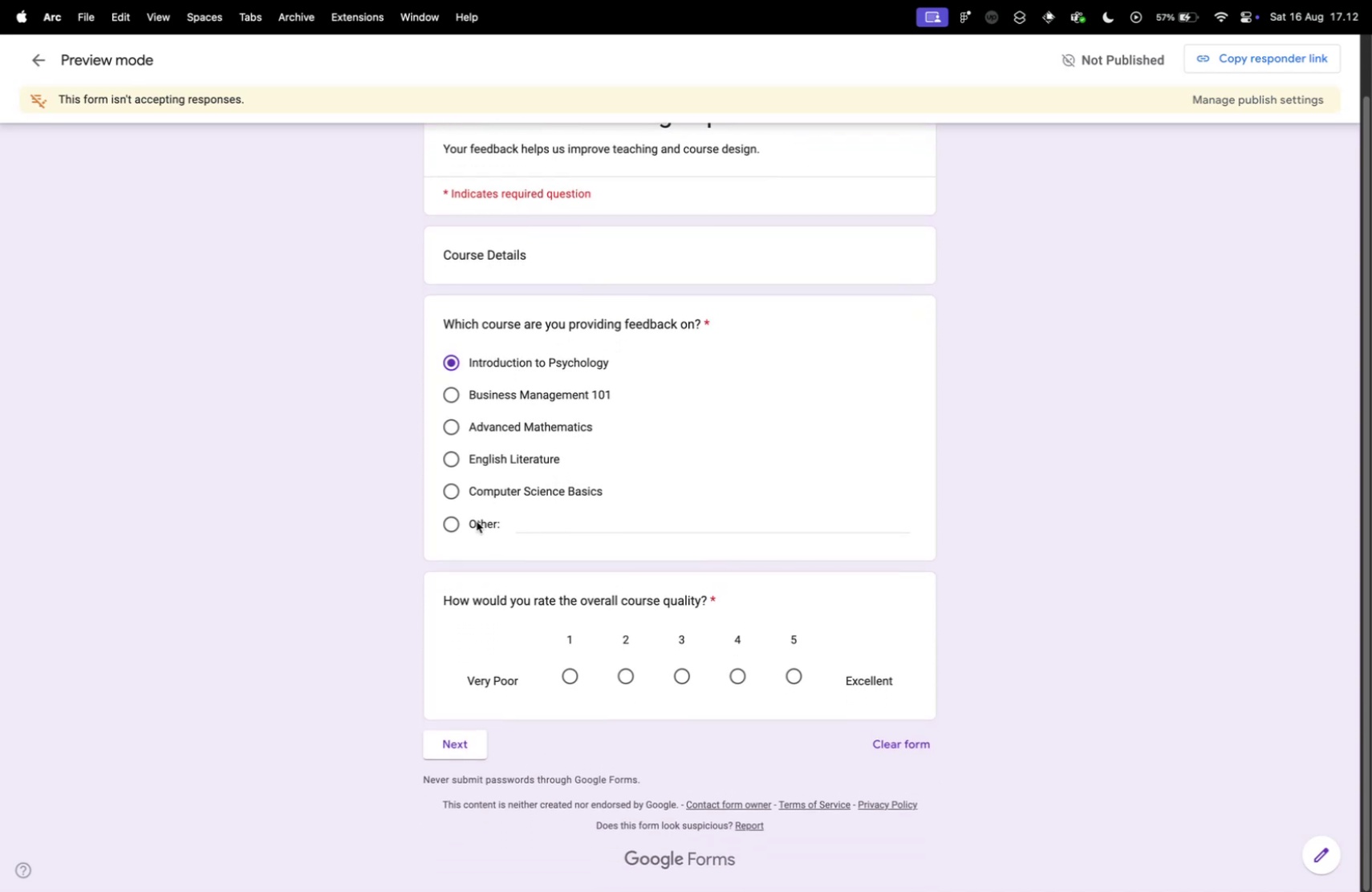 
left_click([475, 522])
 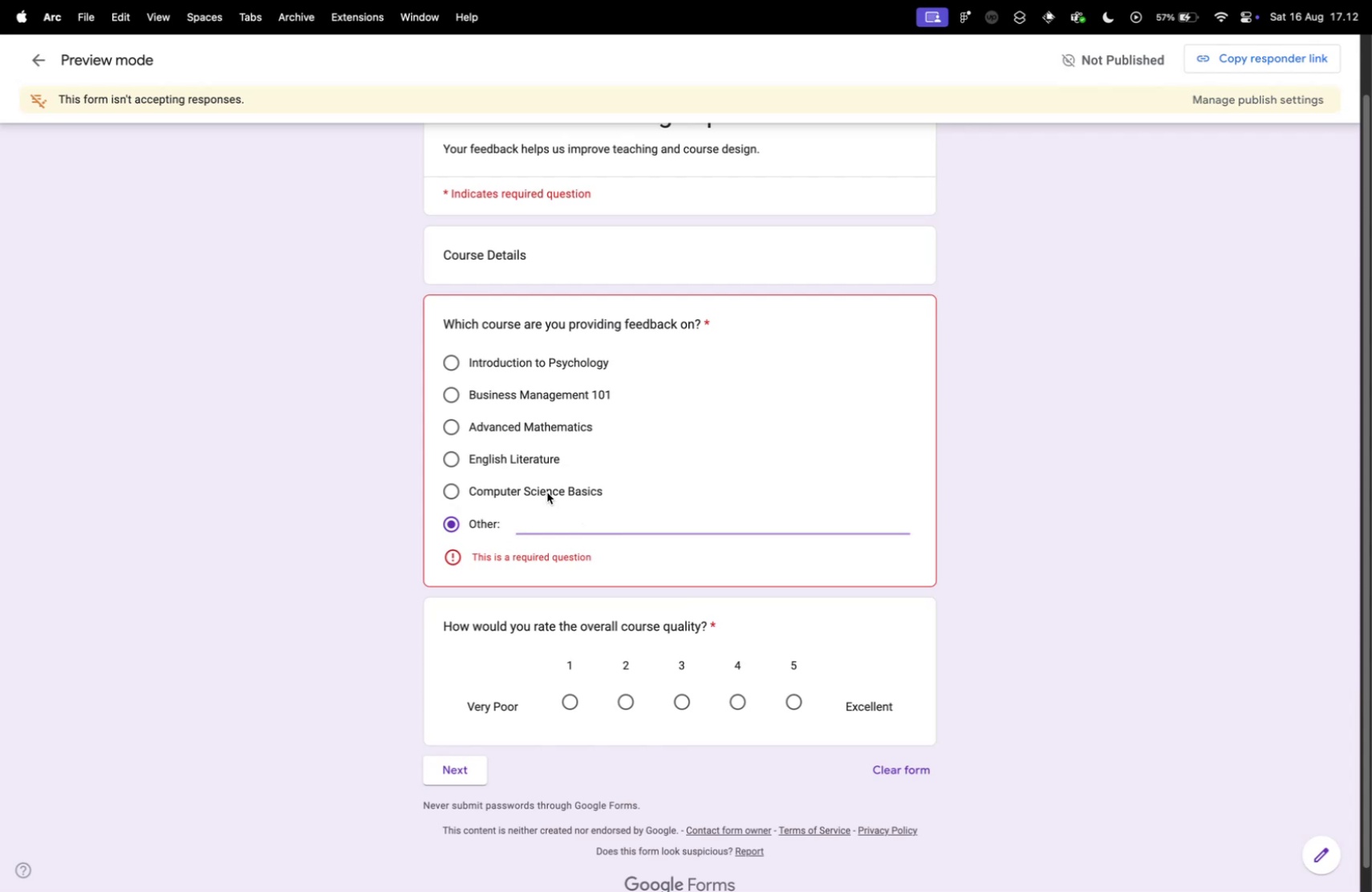 
double_click([522, 450])
 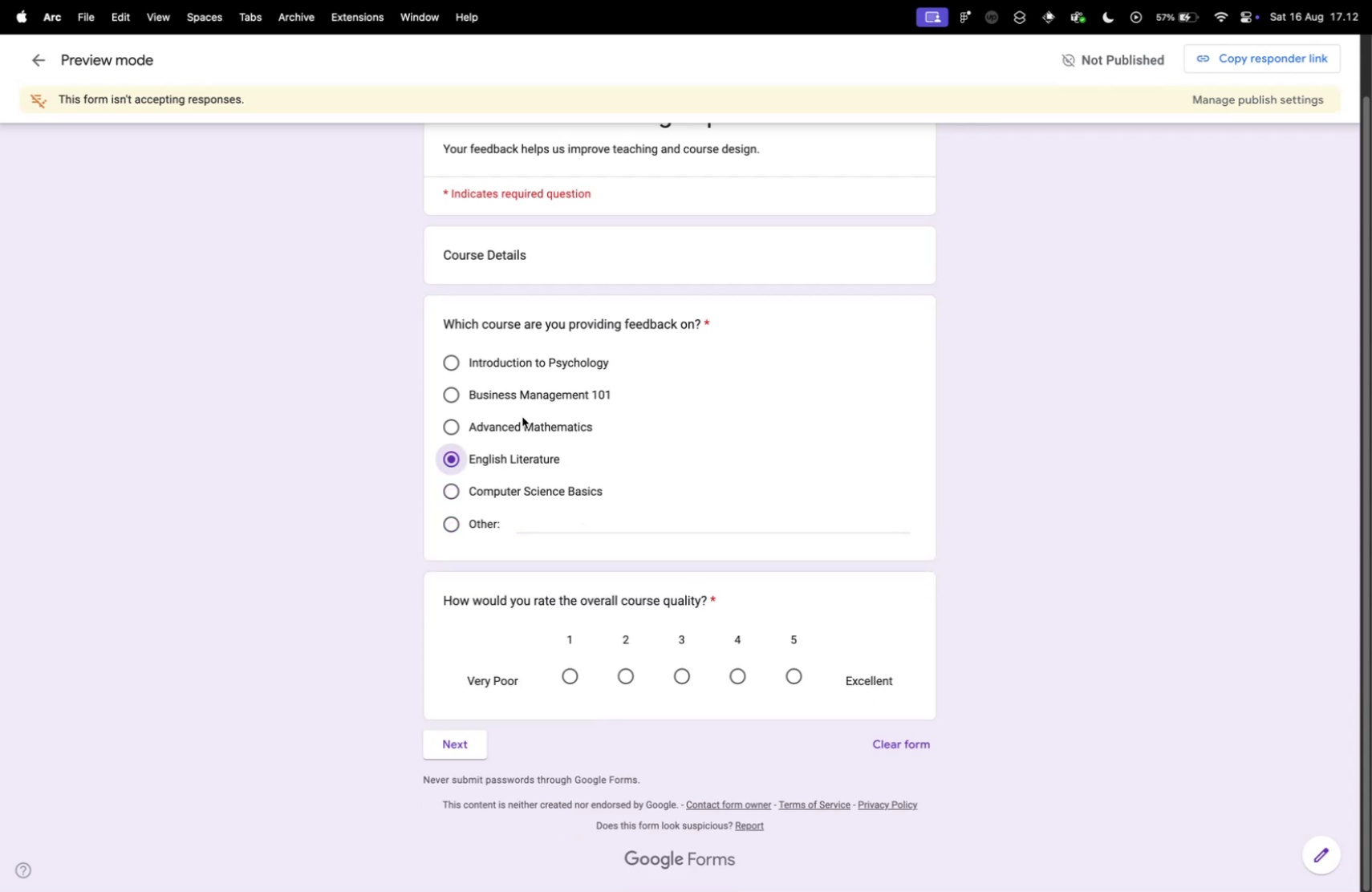 
triple_click([522, 416])
 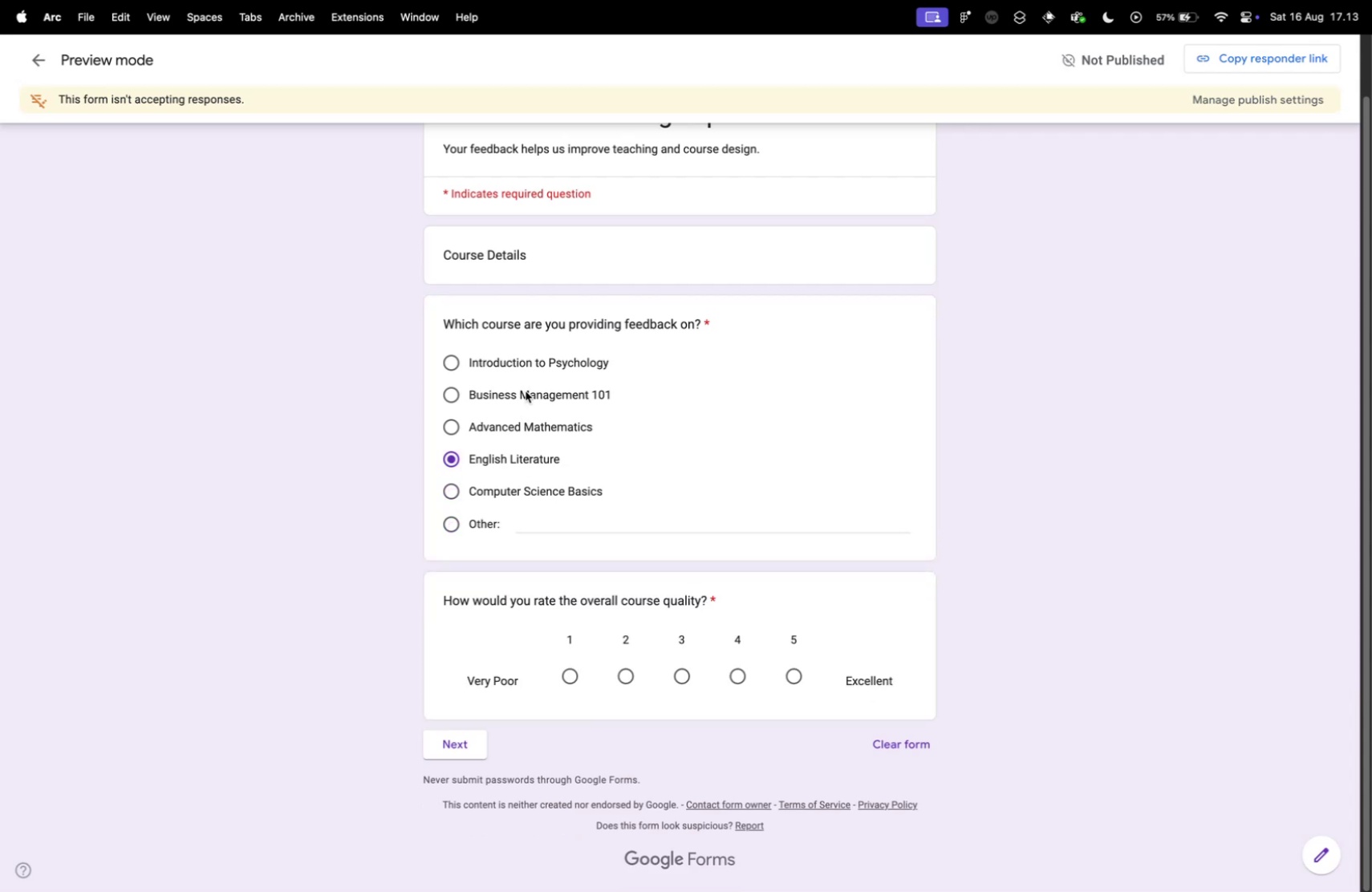 
double_click([526, 392])
 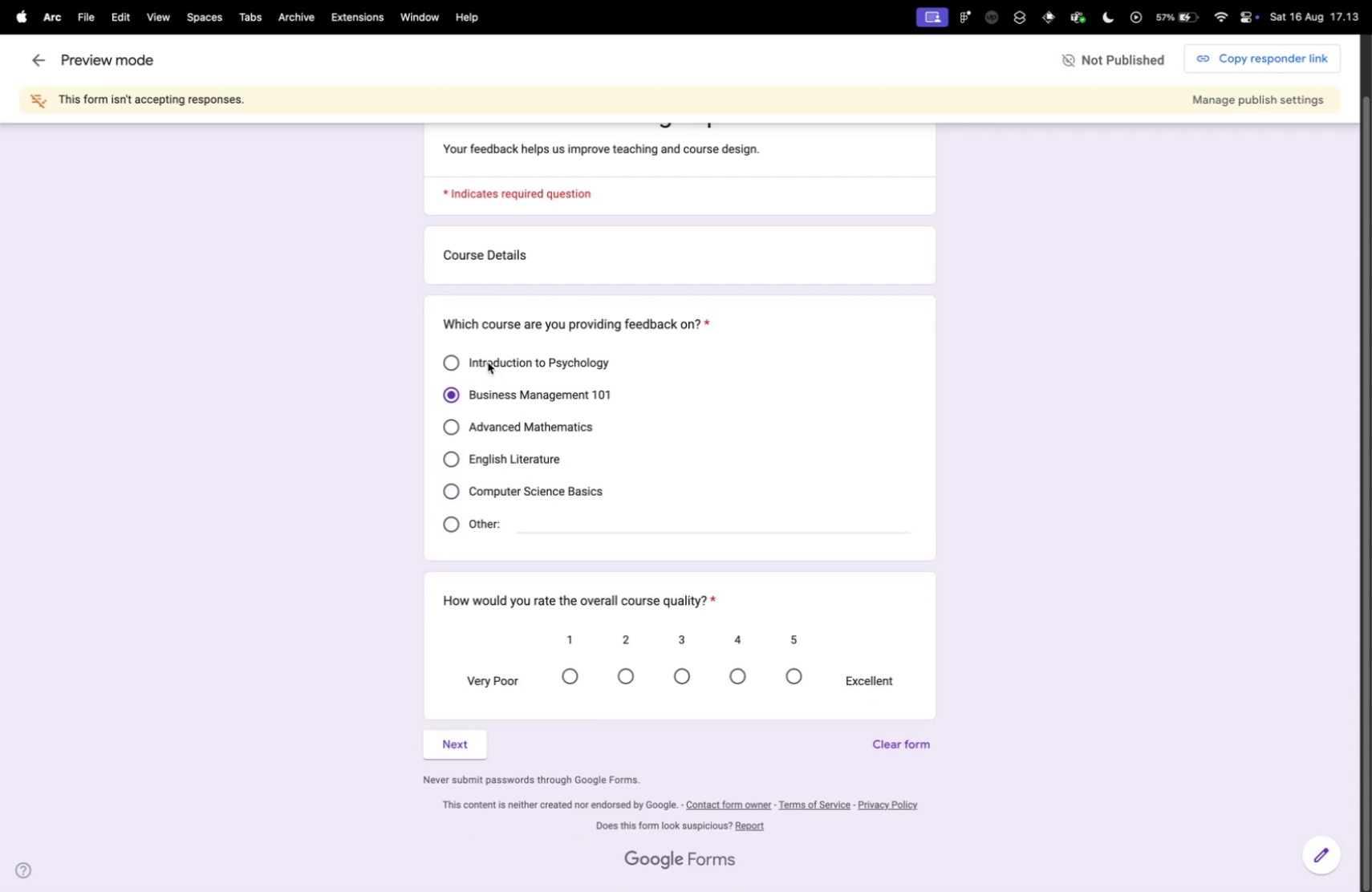 
triple_click([488, 362])
 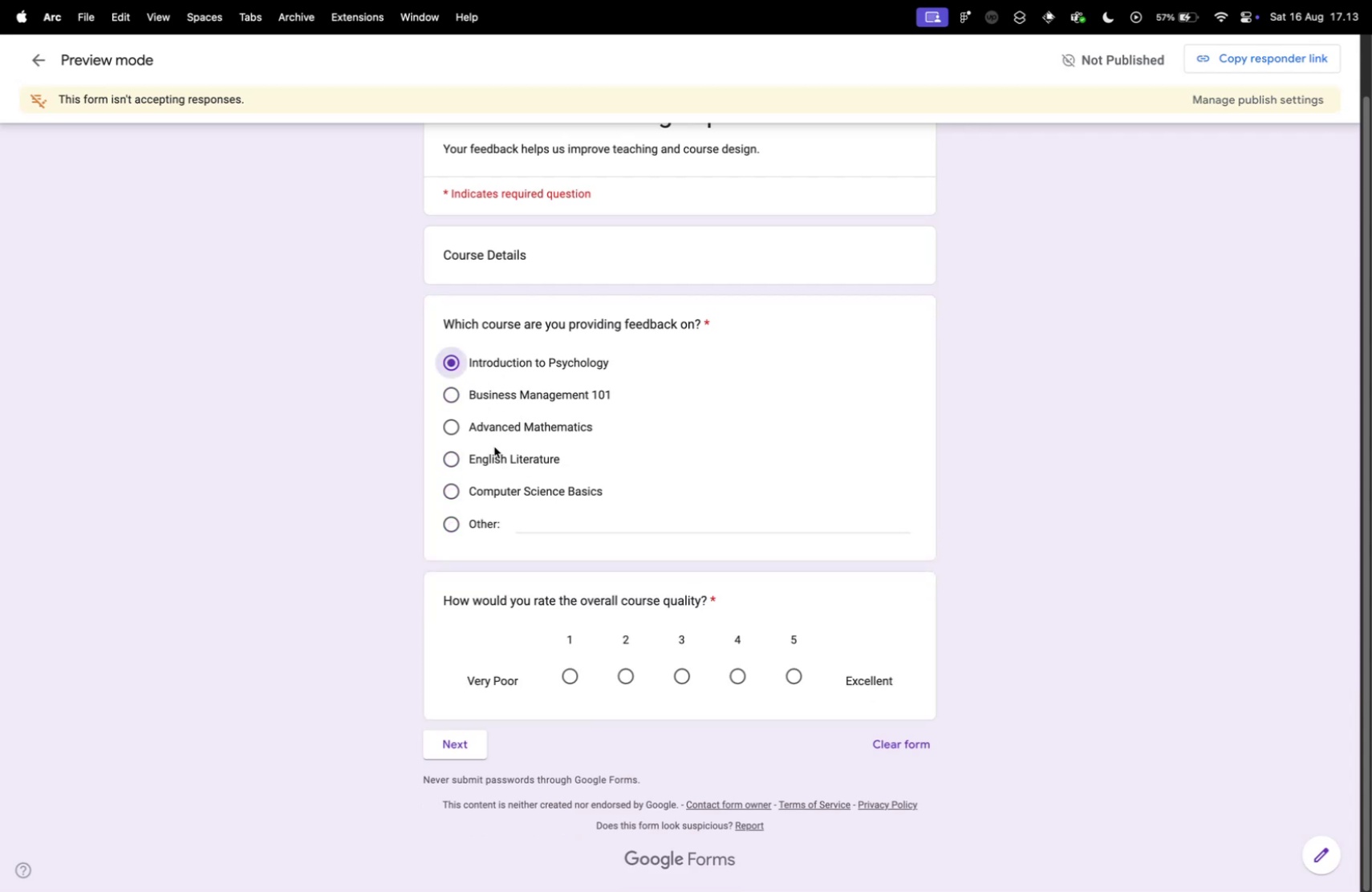 
left_click_drag(start_coordinate=[494, 446], to_coordinate=[489, 438])
 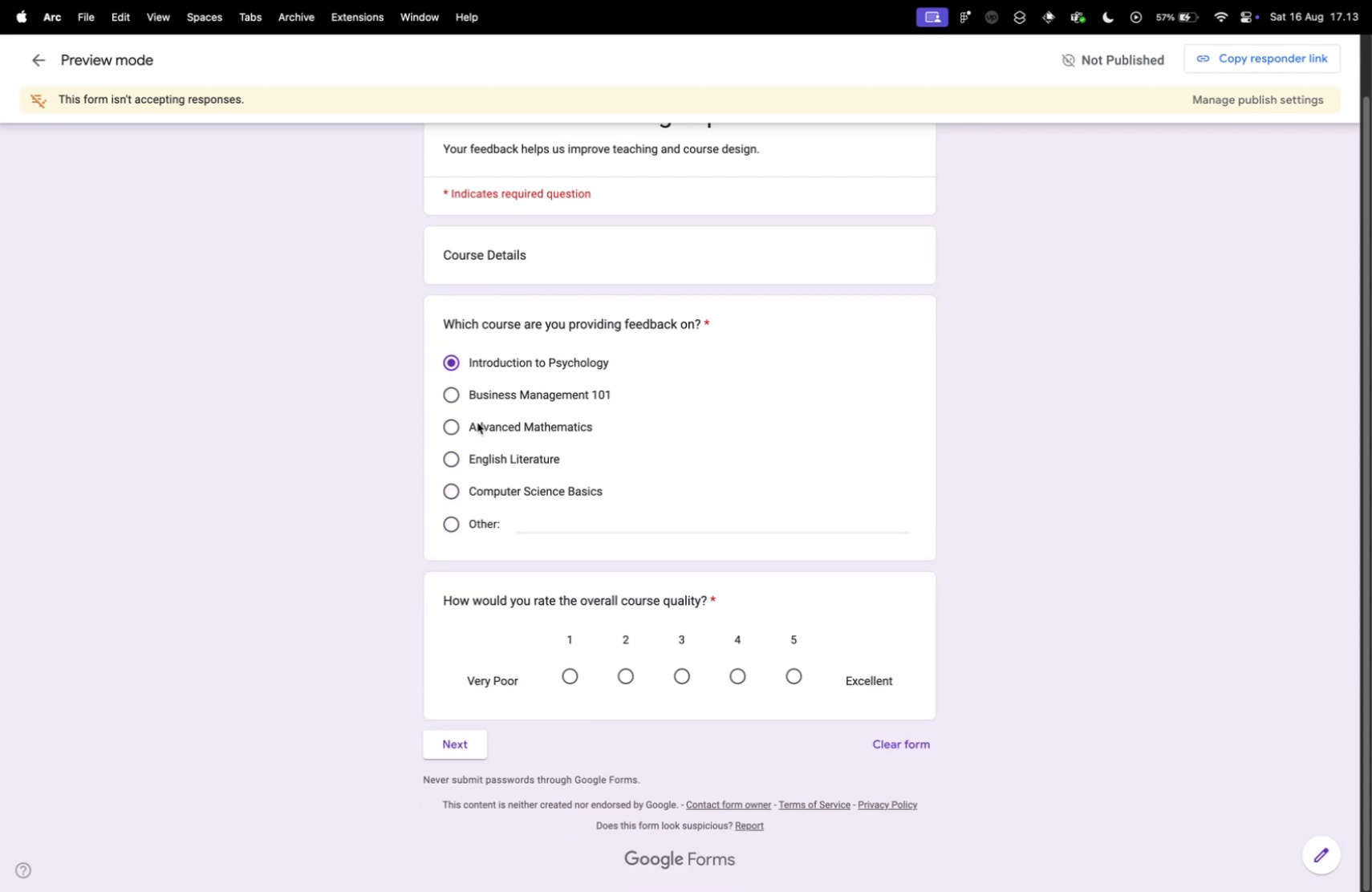 
triple_click([477, 422])
 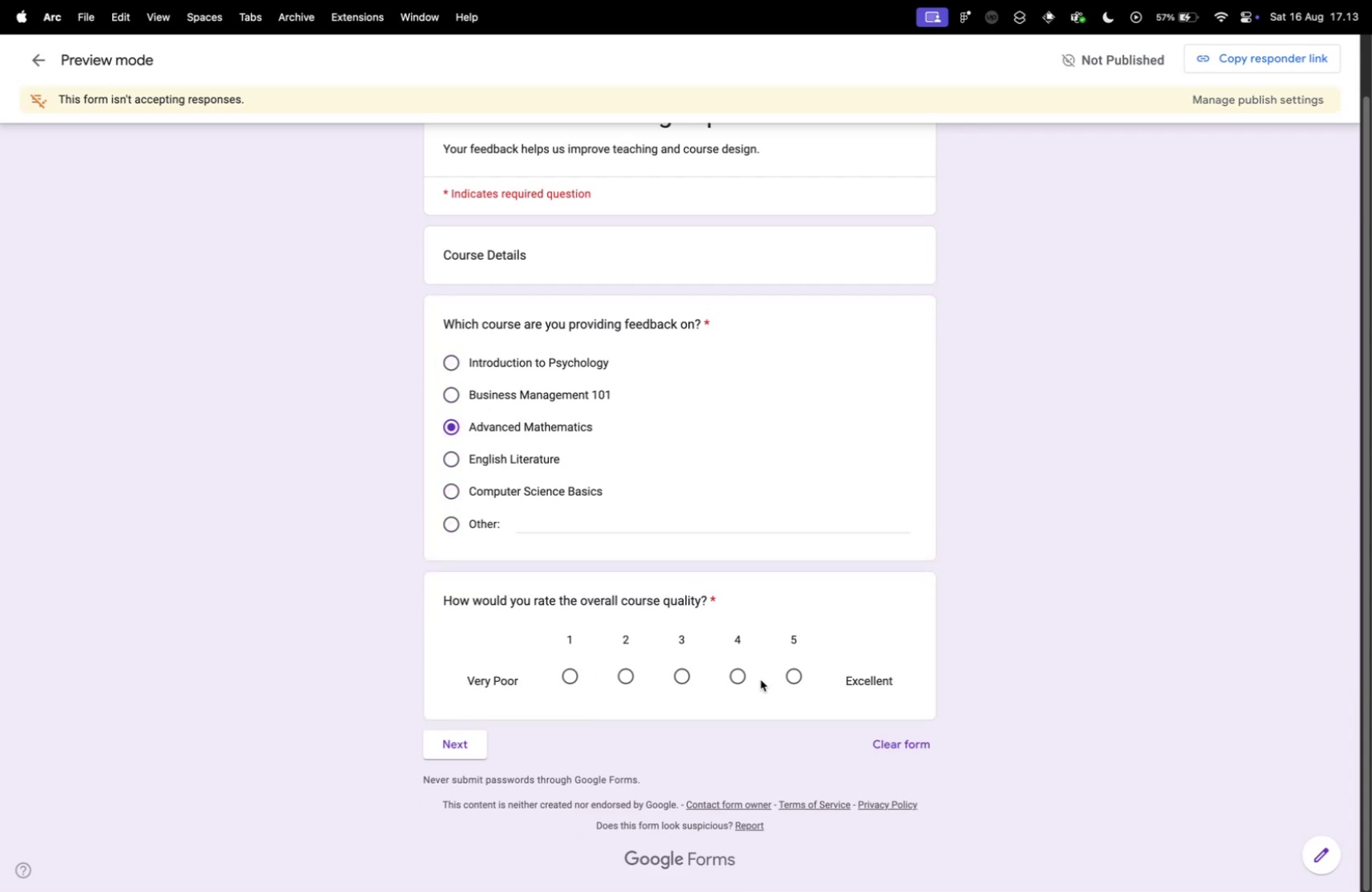 
left_click([726, 669])
 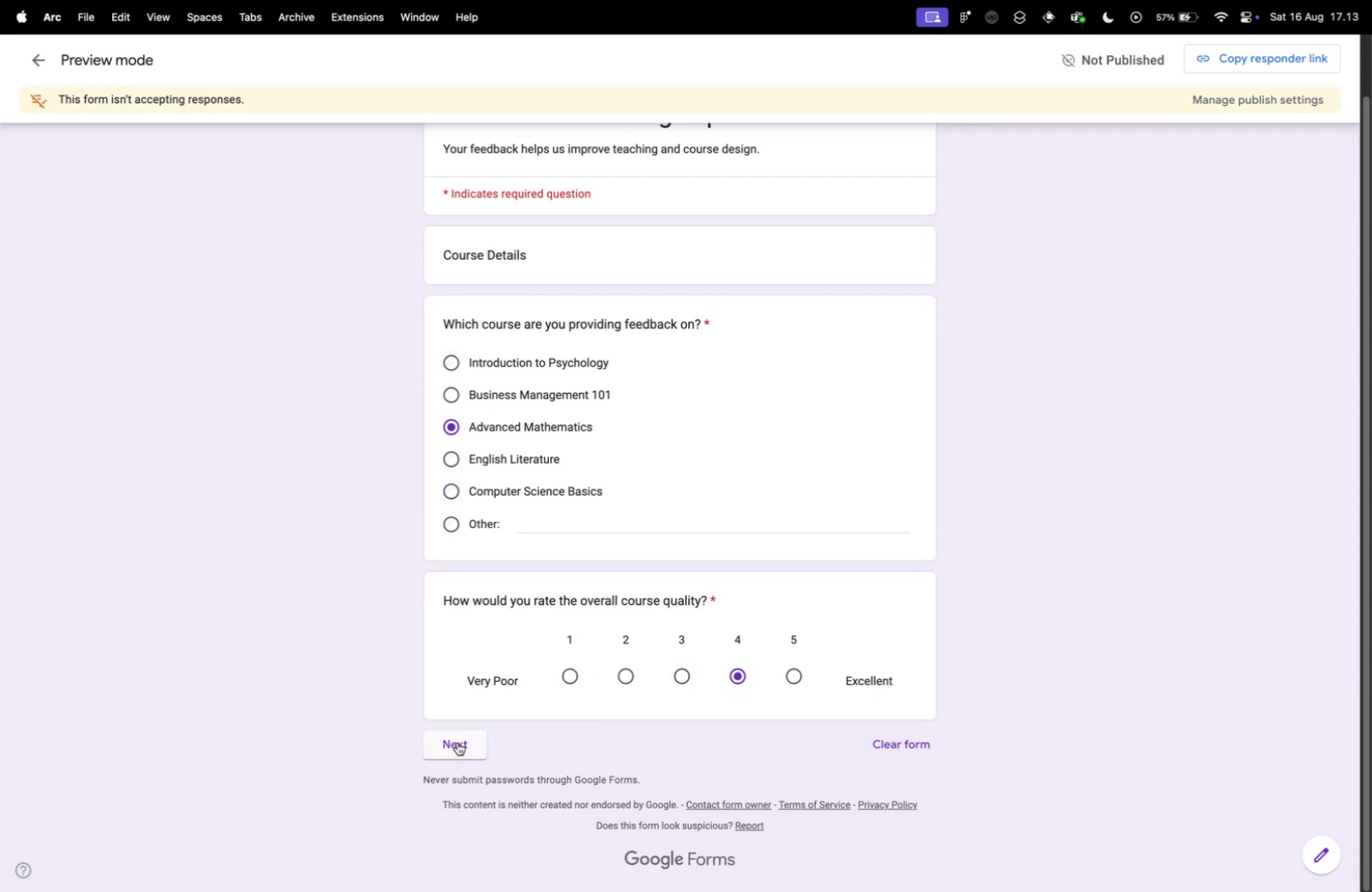 
left_click([469, 741])
 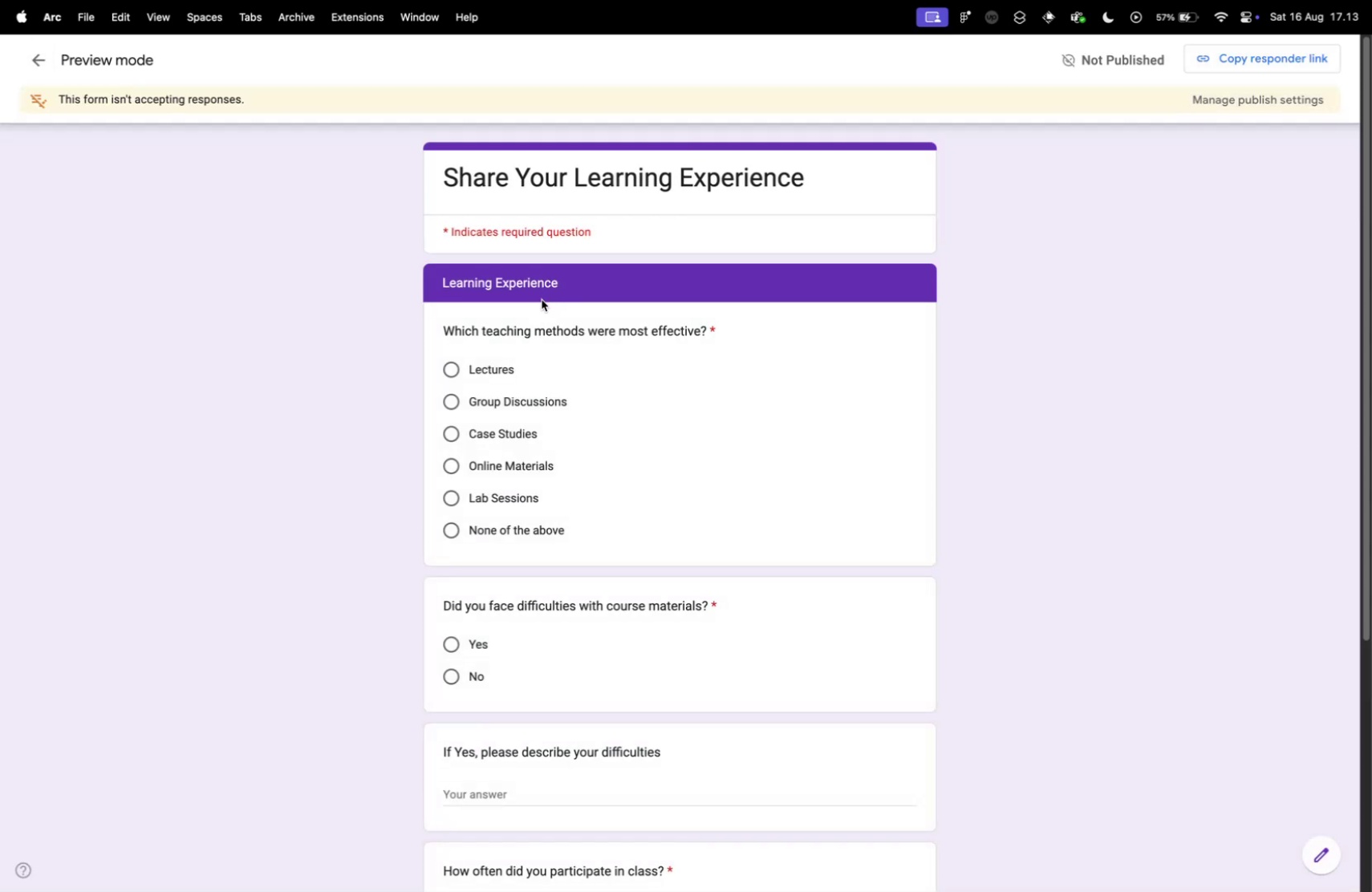 
scroll: coordinate [509, 360], scroll_direction: down, amount: 2.0
 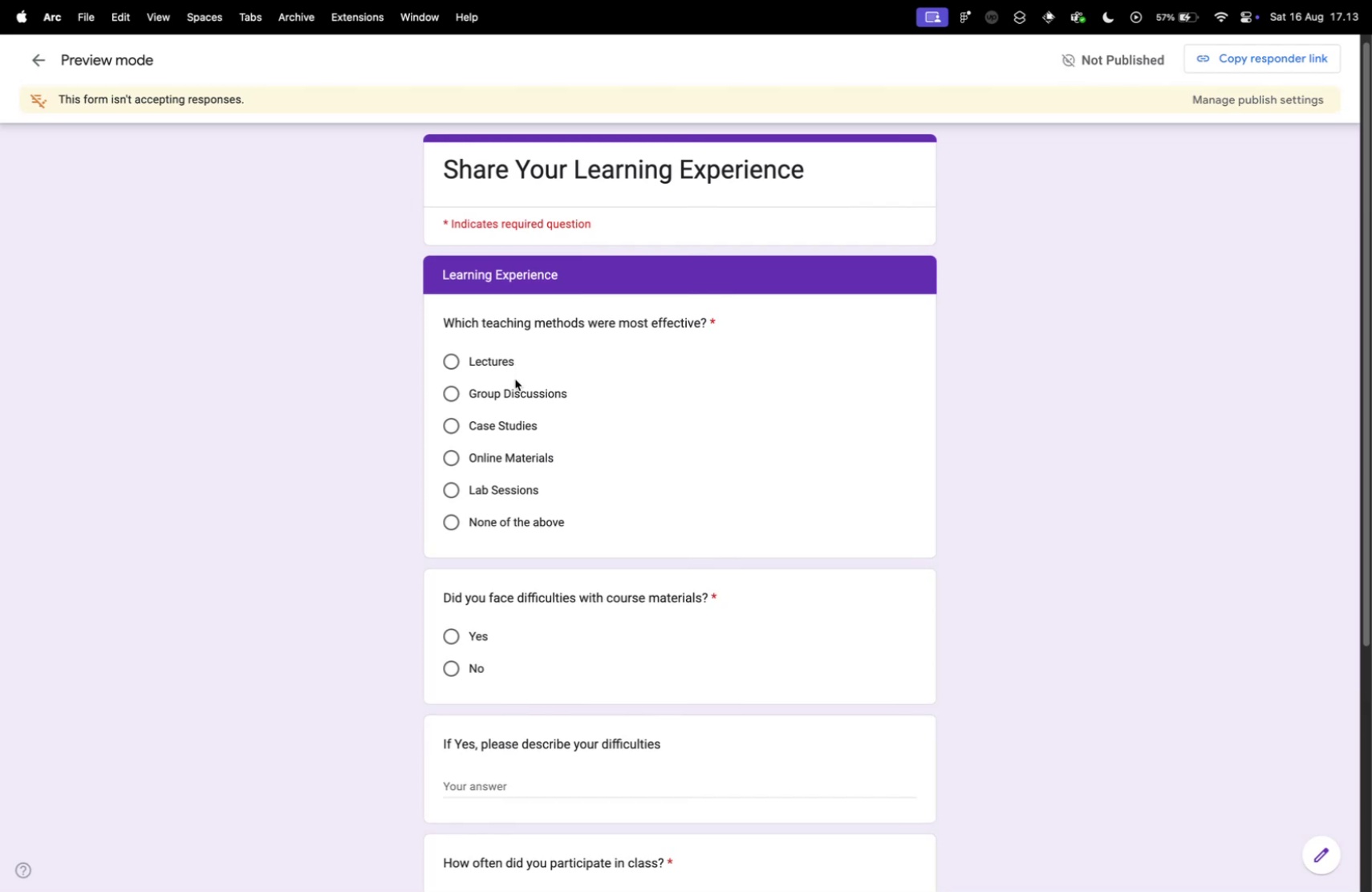 
left_click([515, 379])
 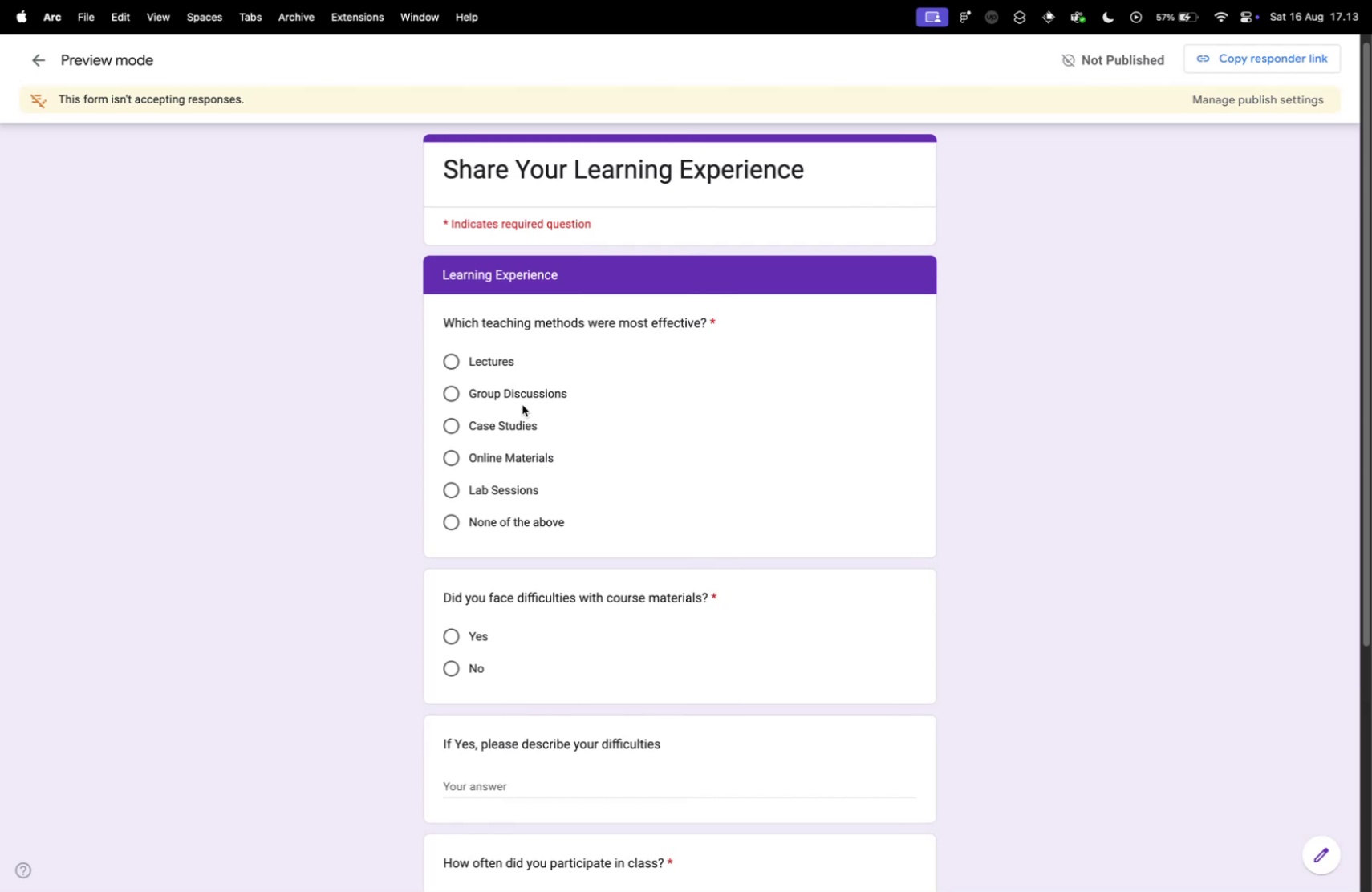 
double_click([517, 420])
 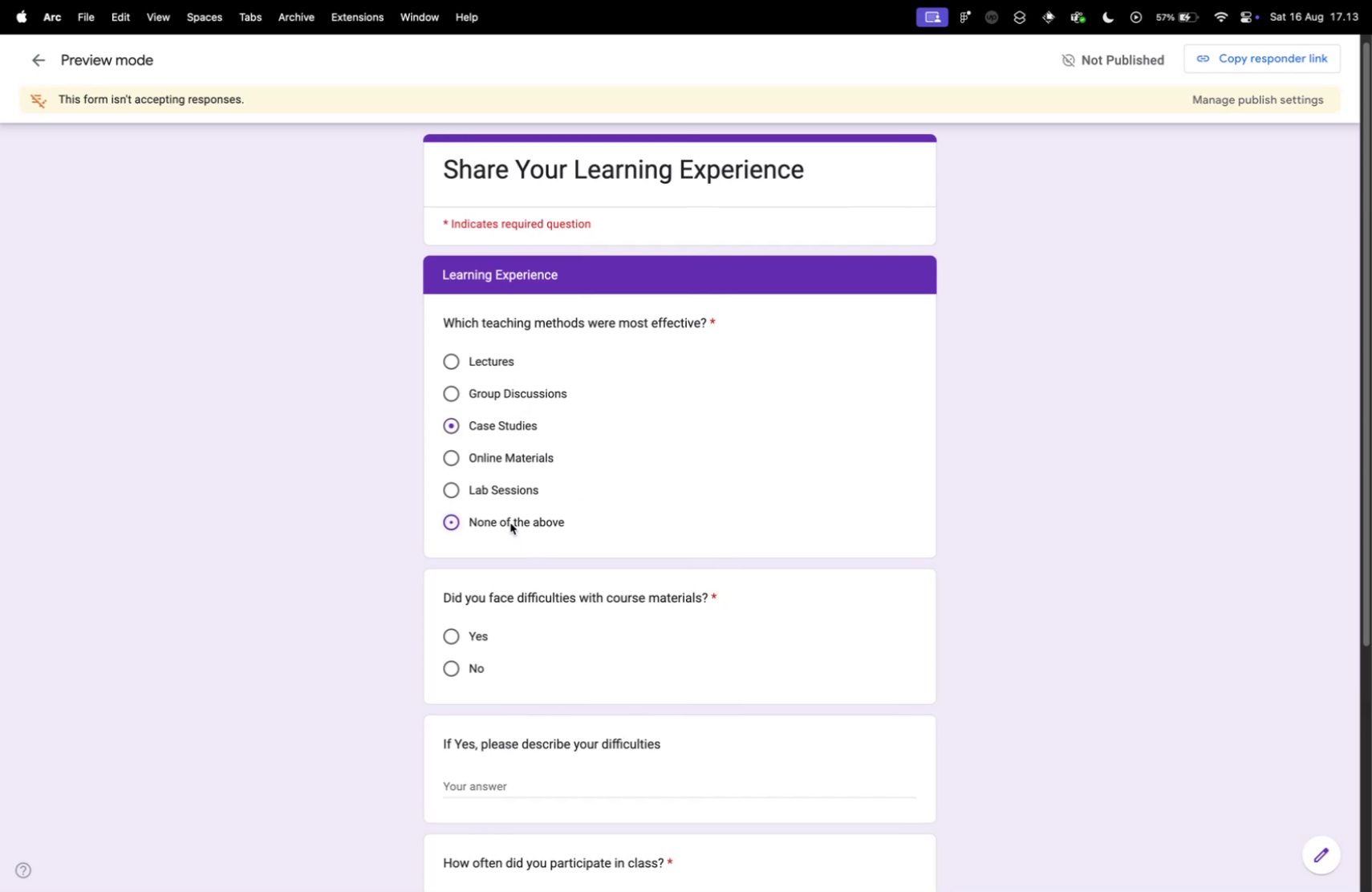 
double_click([504, 496])
 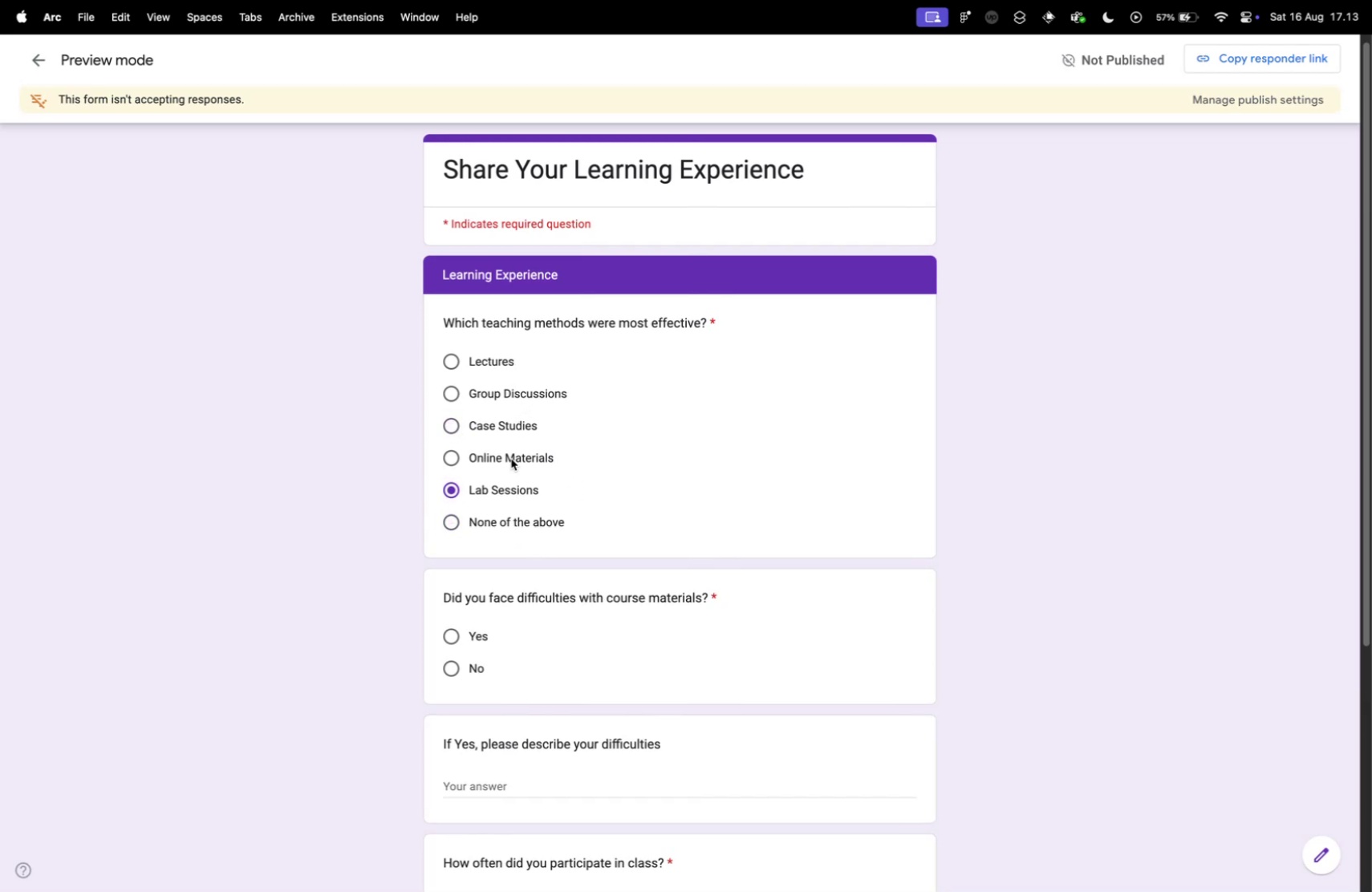 
triple_click([511, 458])
 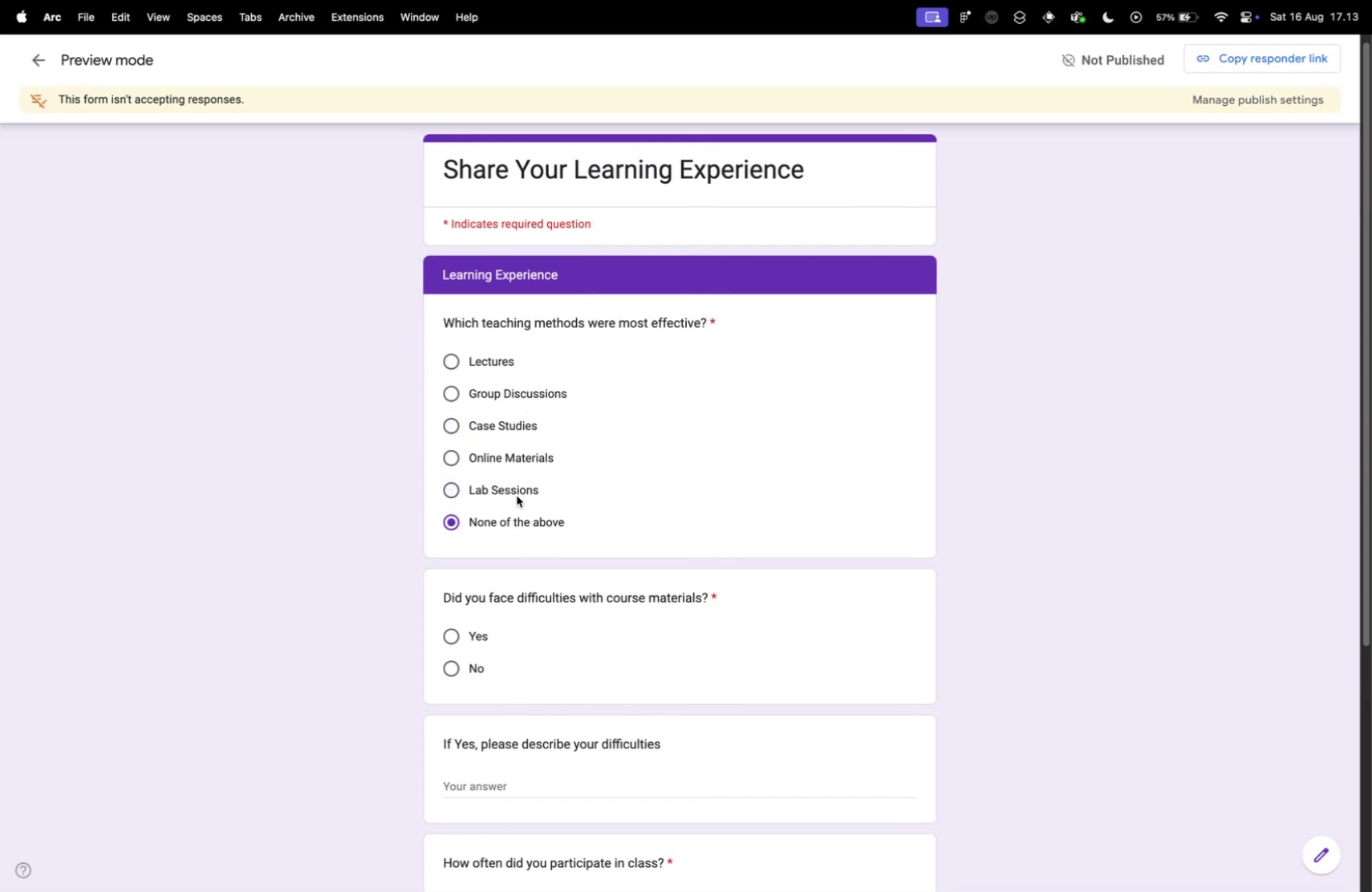 
scroll: coordinate [513, 501], scroll_direction: down, amount: 5.0
 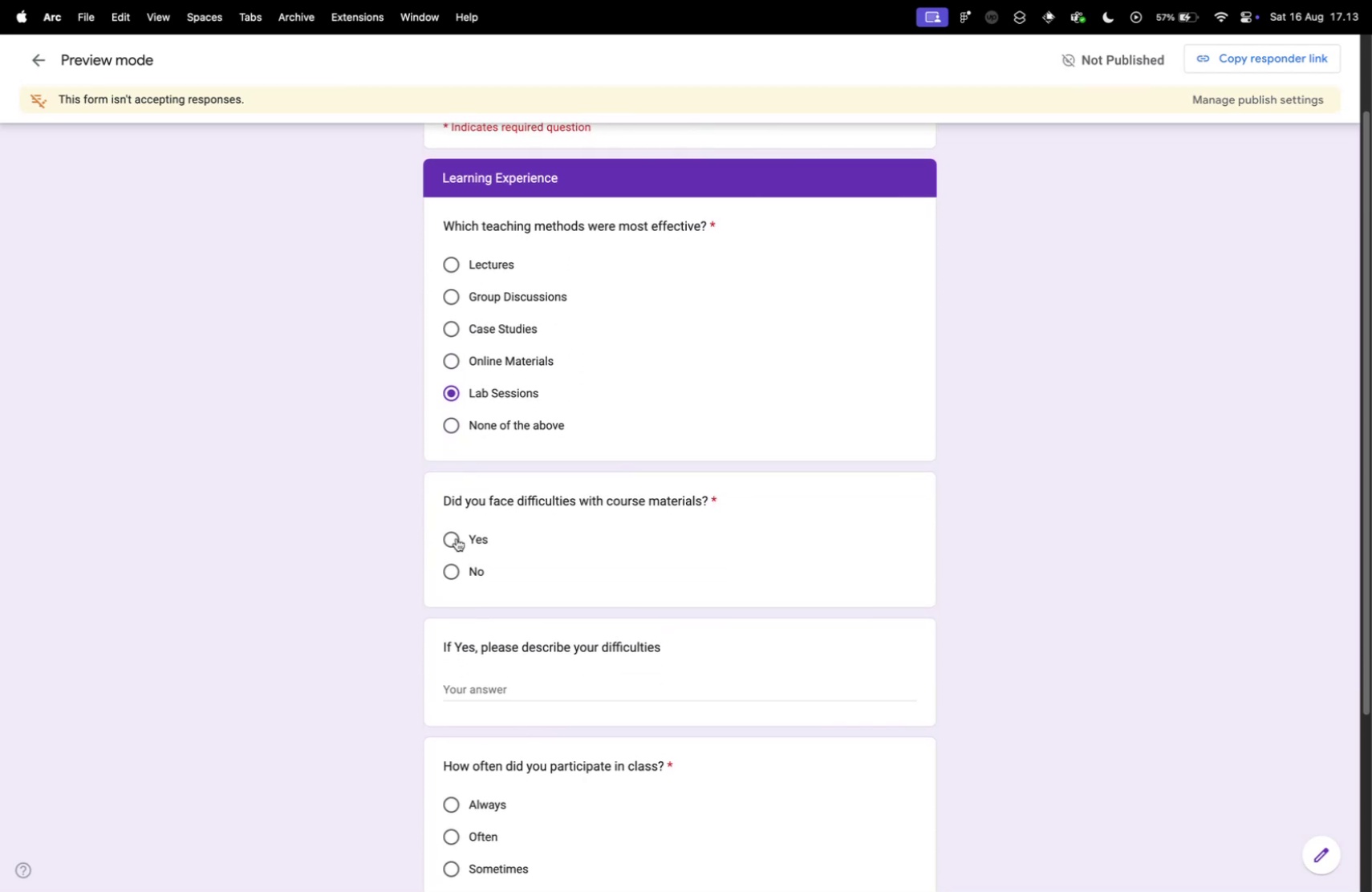 
left_click([456, 536])
 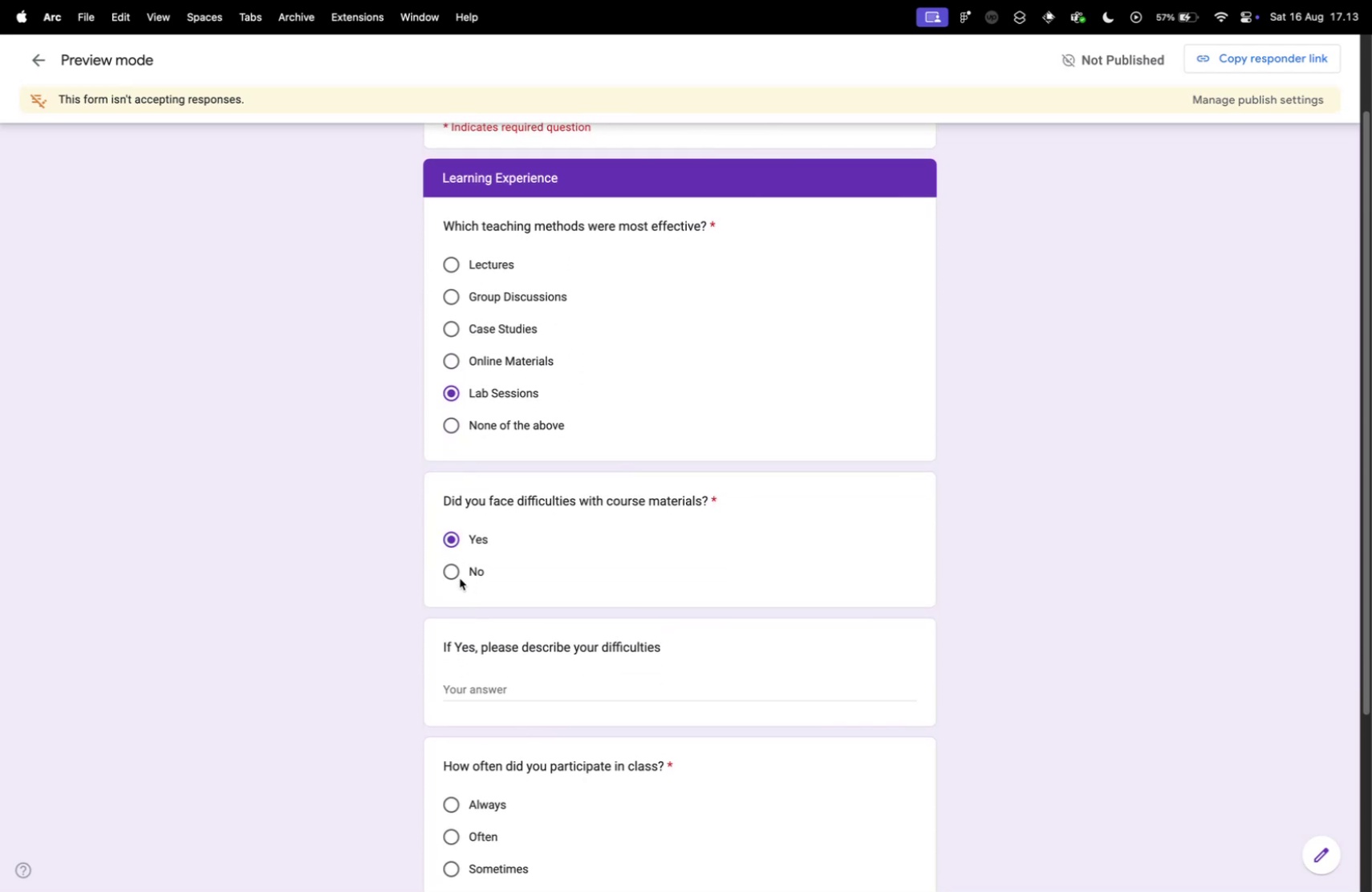 
left_click([459, 578])
 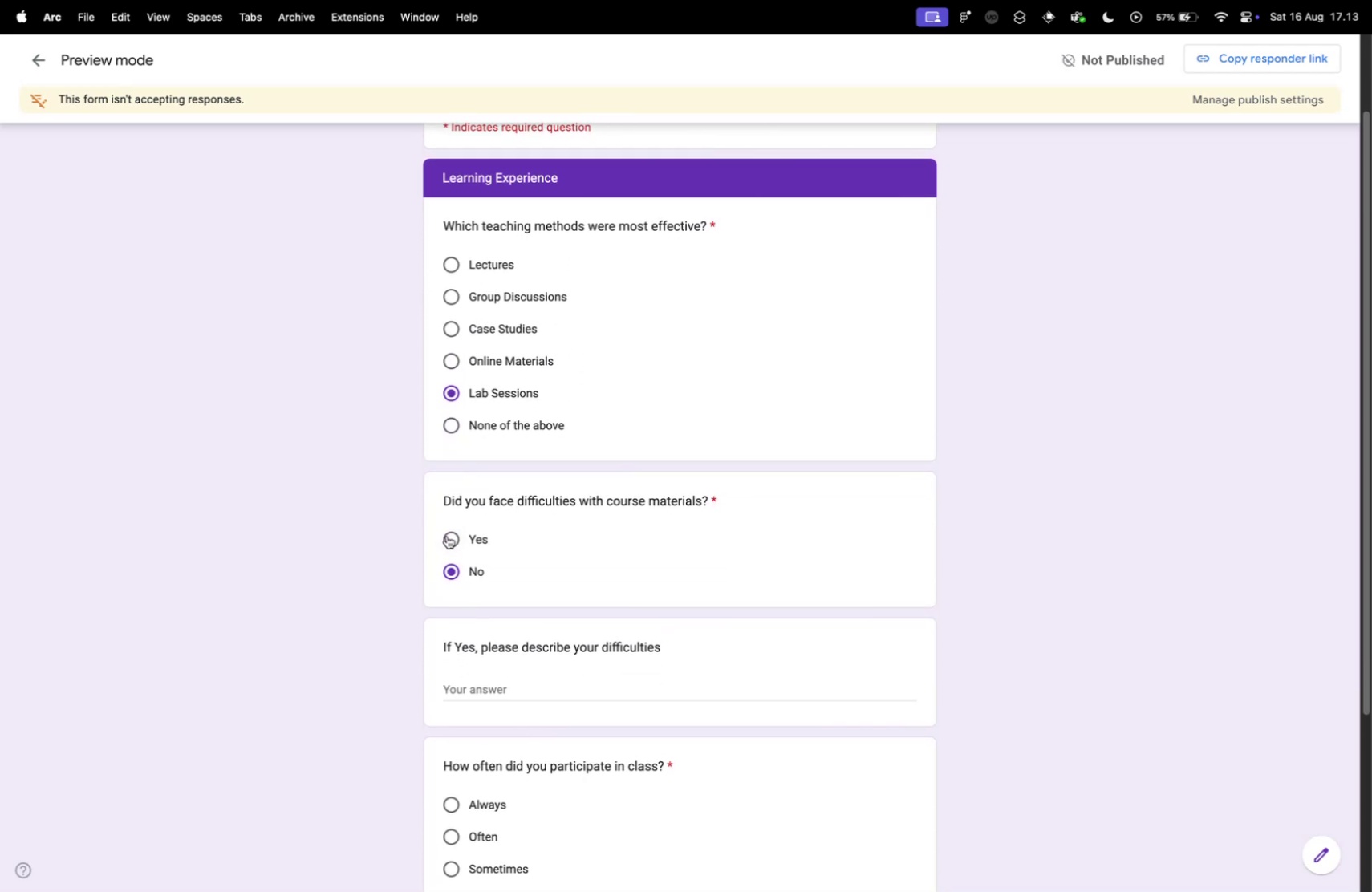 
left_click([447, 535])
 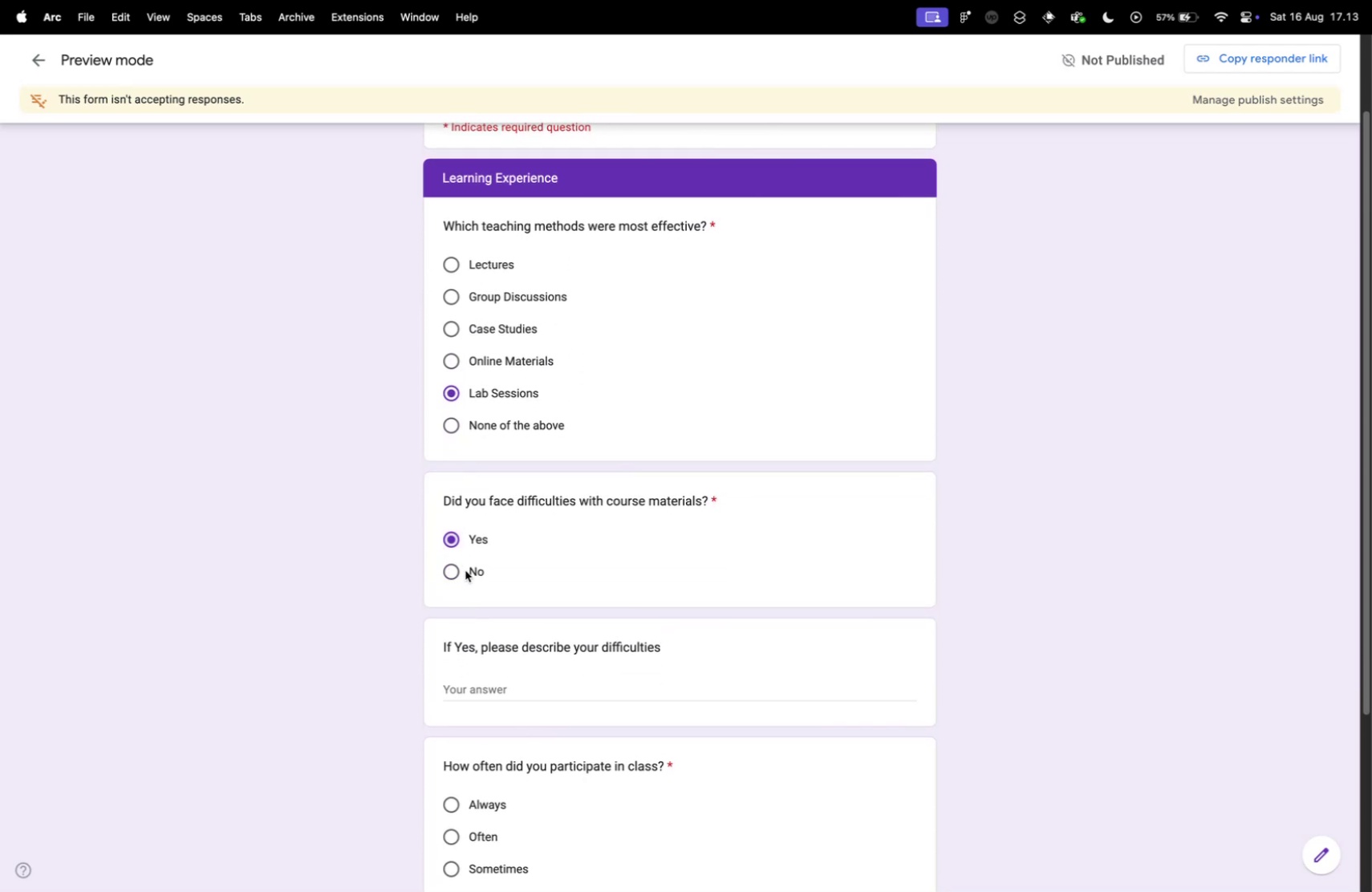 
scroll: coordinate [488, 614], scroll_direction: down, amount: 10.0
 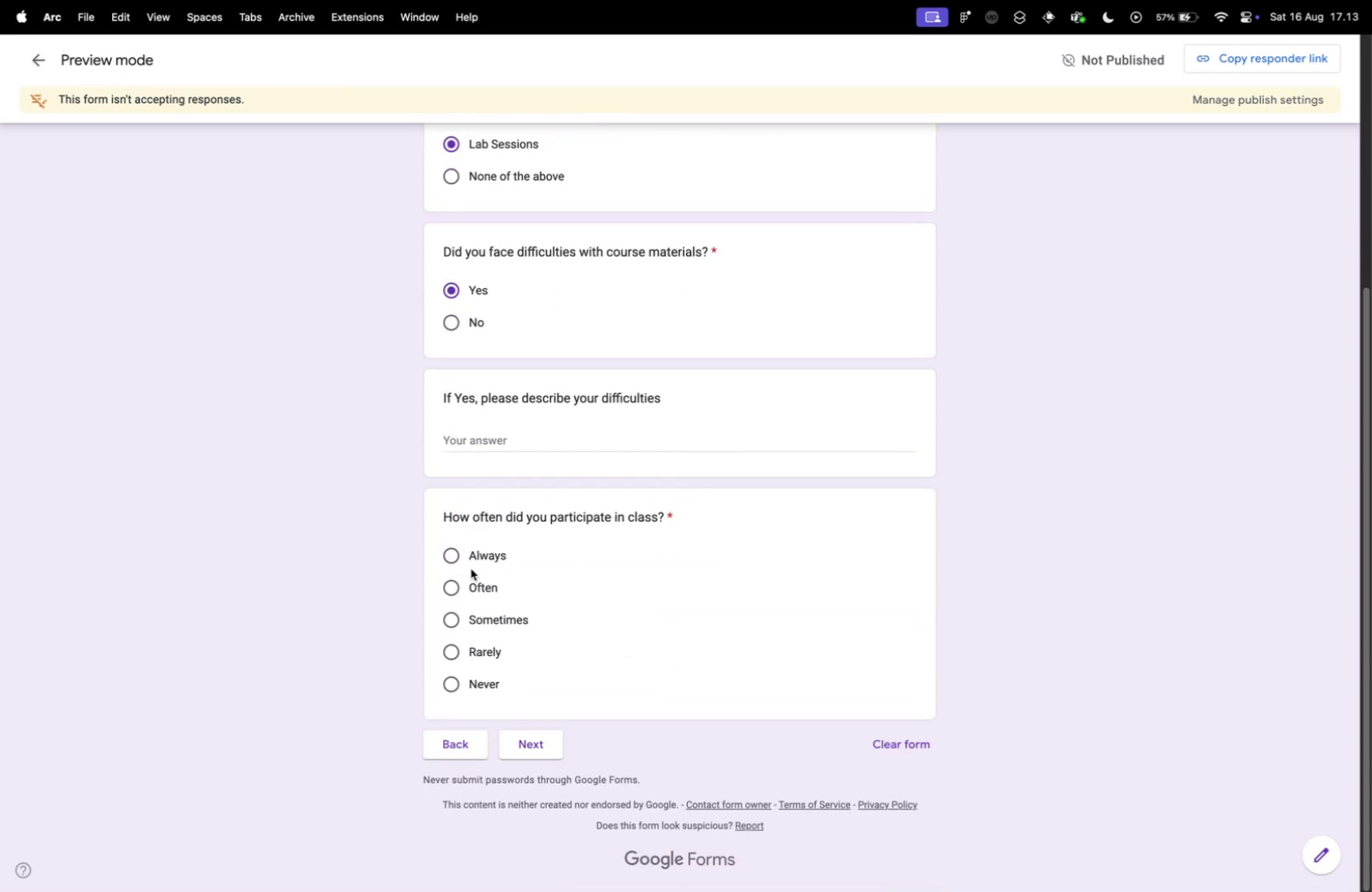 
left_click([471, 568])
 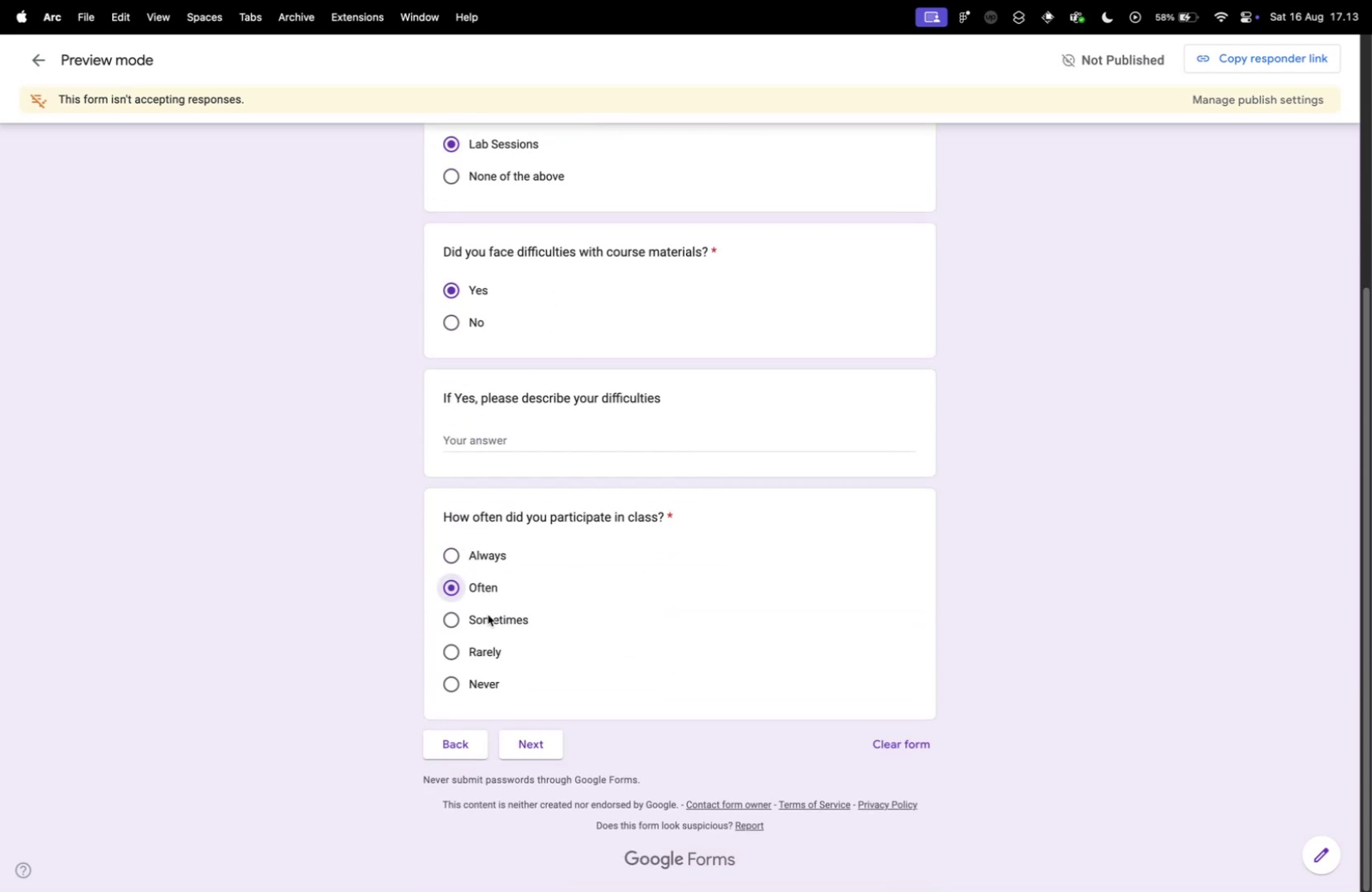 
double_click([492, 620])
 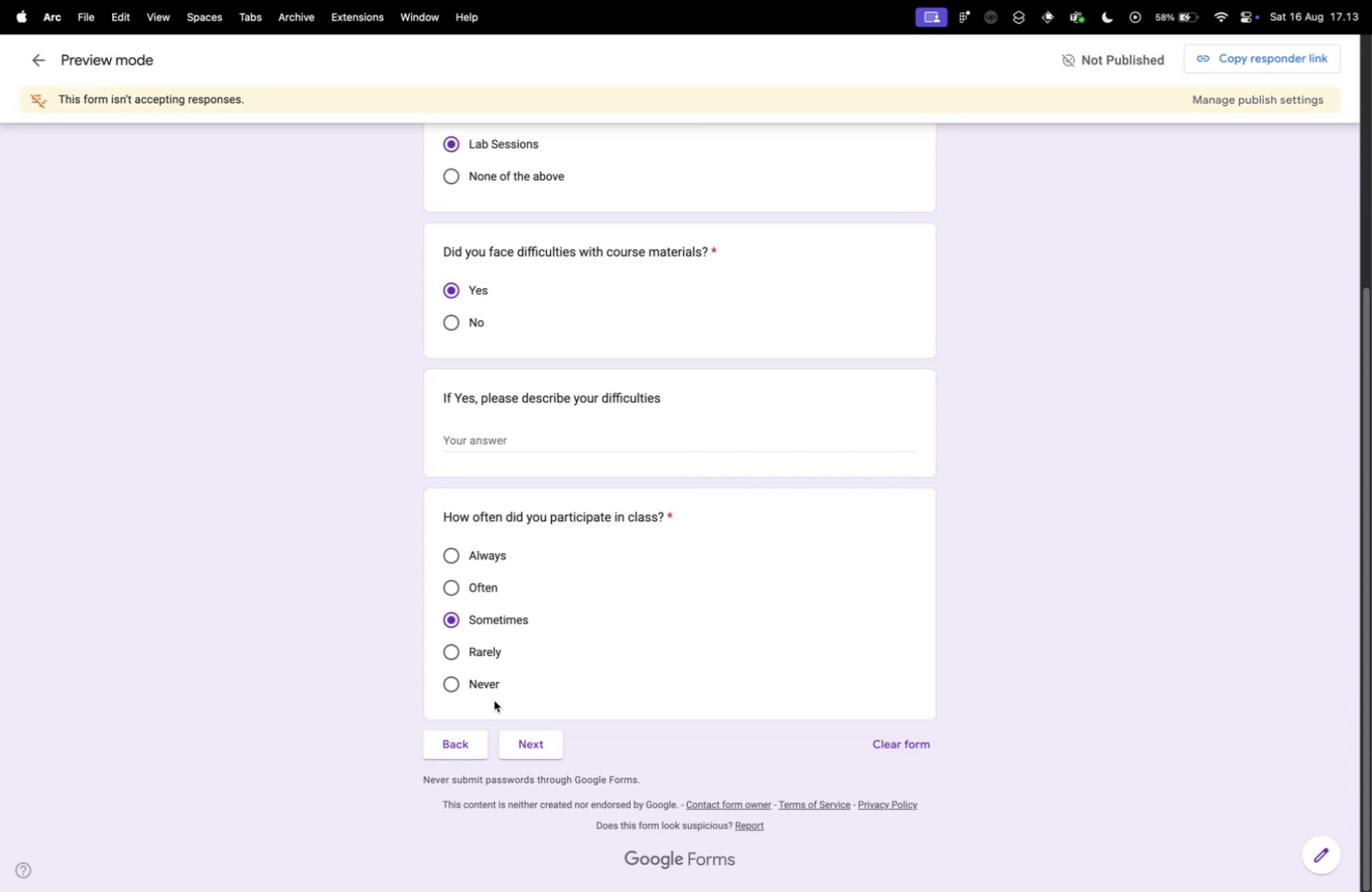 
left_click([478, 682])
 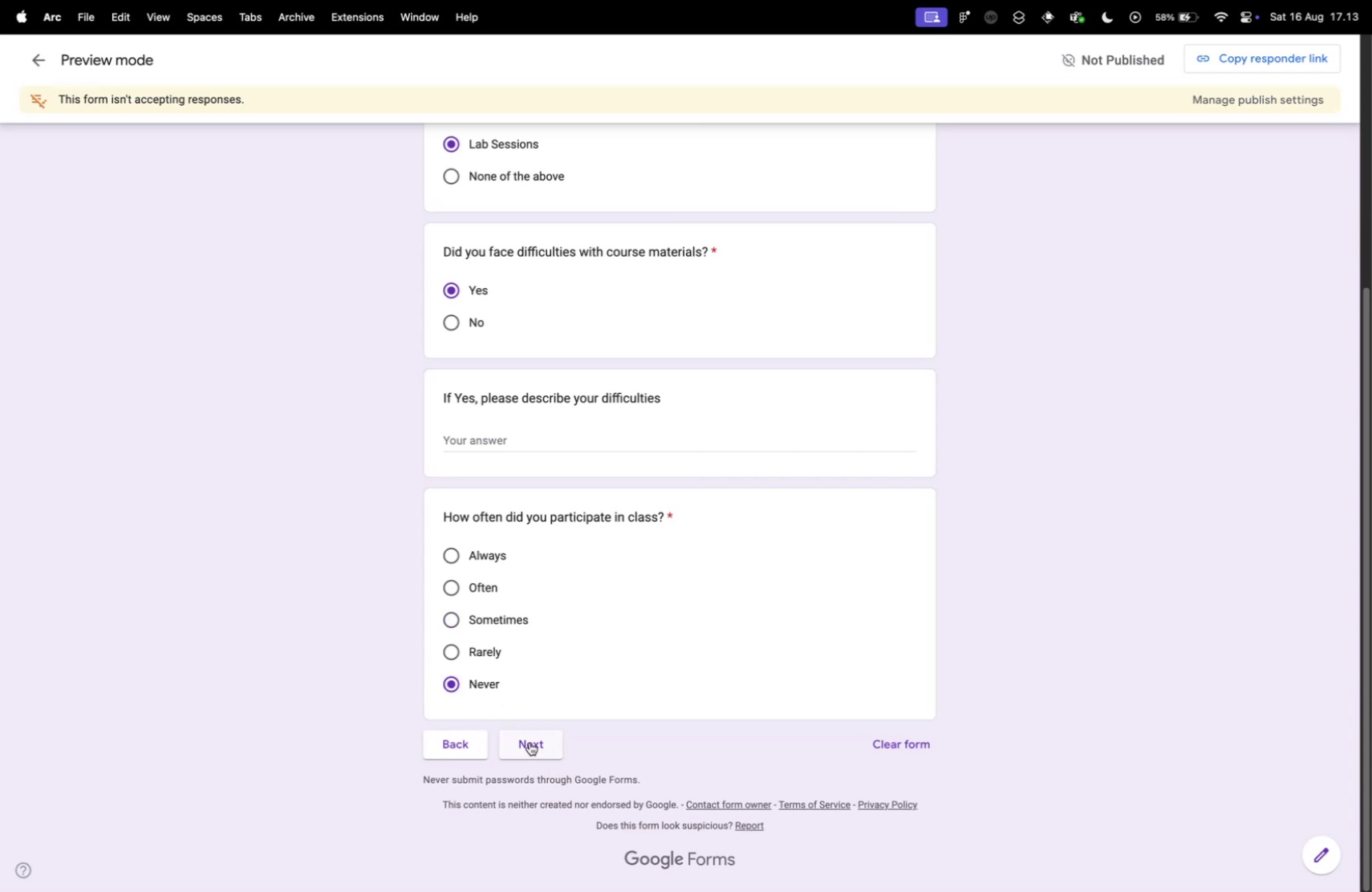 
left_click([527, 740])
 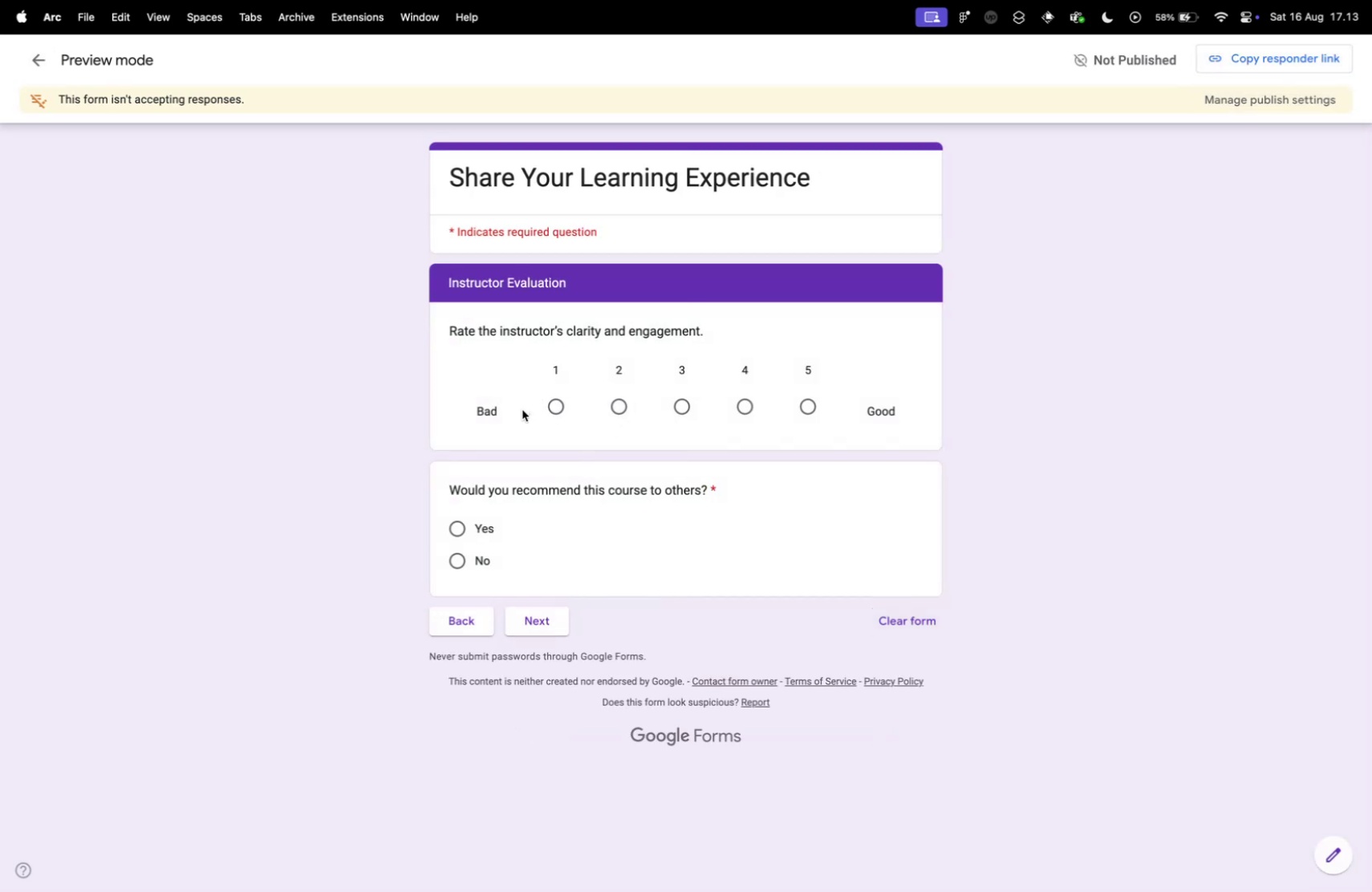 
double_click([694, 398])
 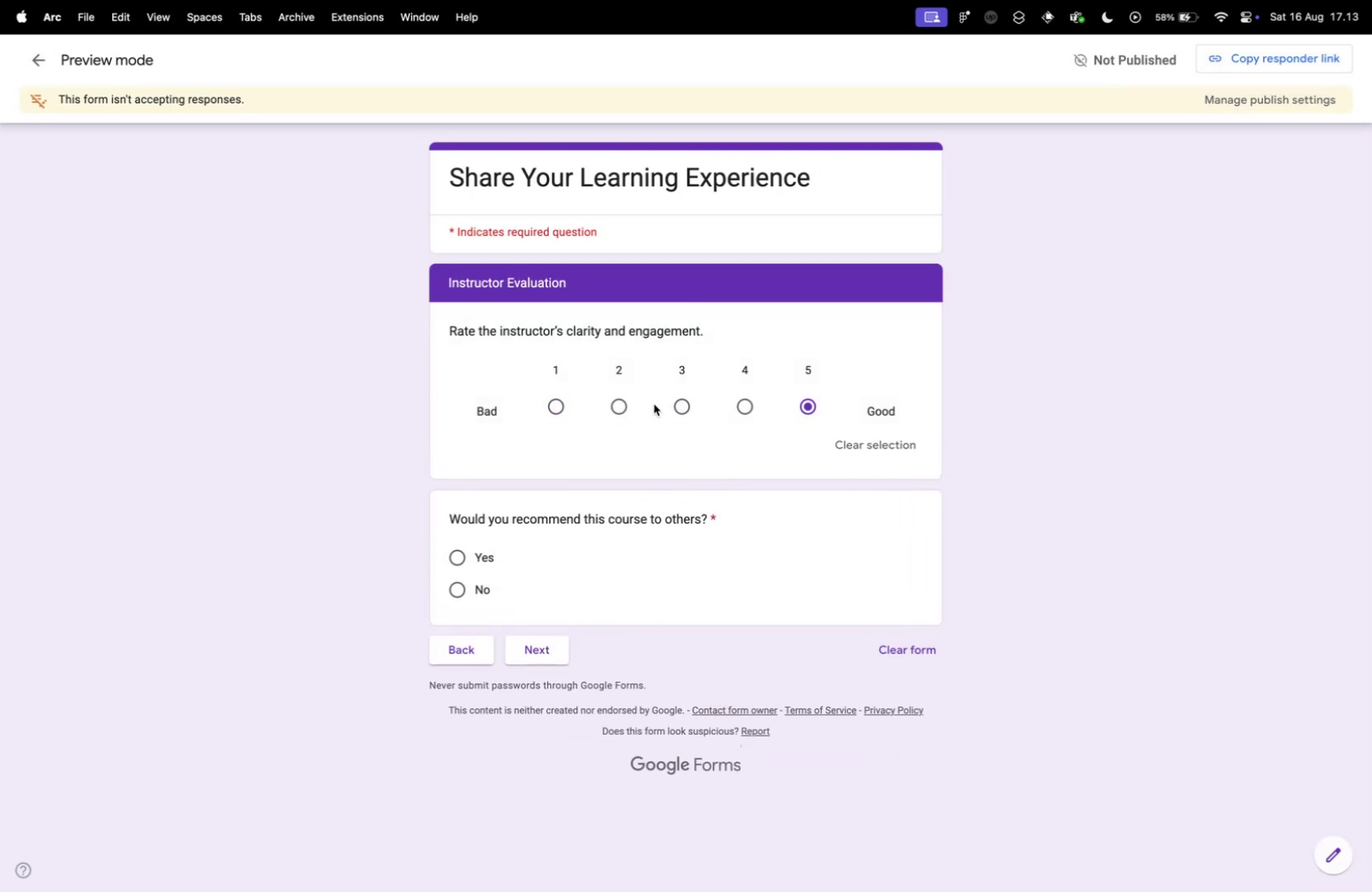 
double_click([637, 402])
 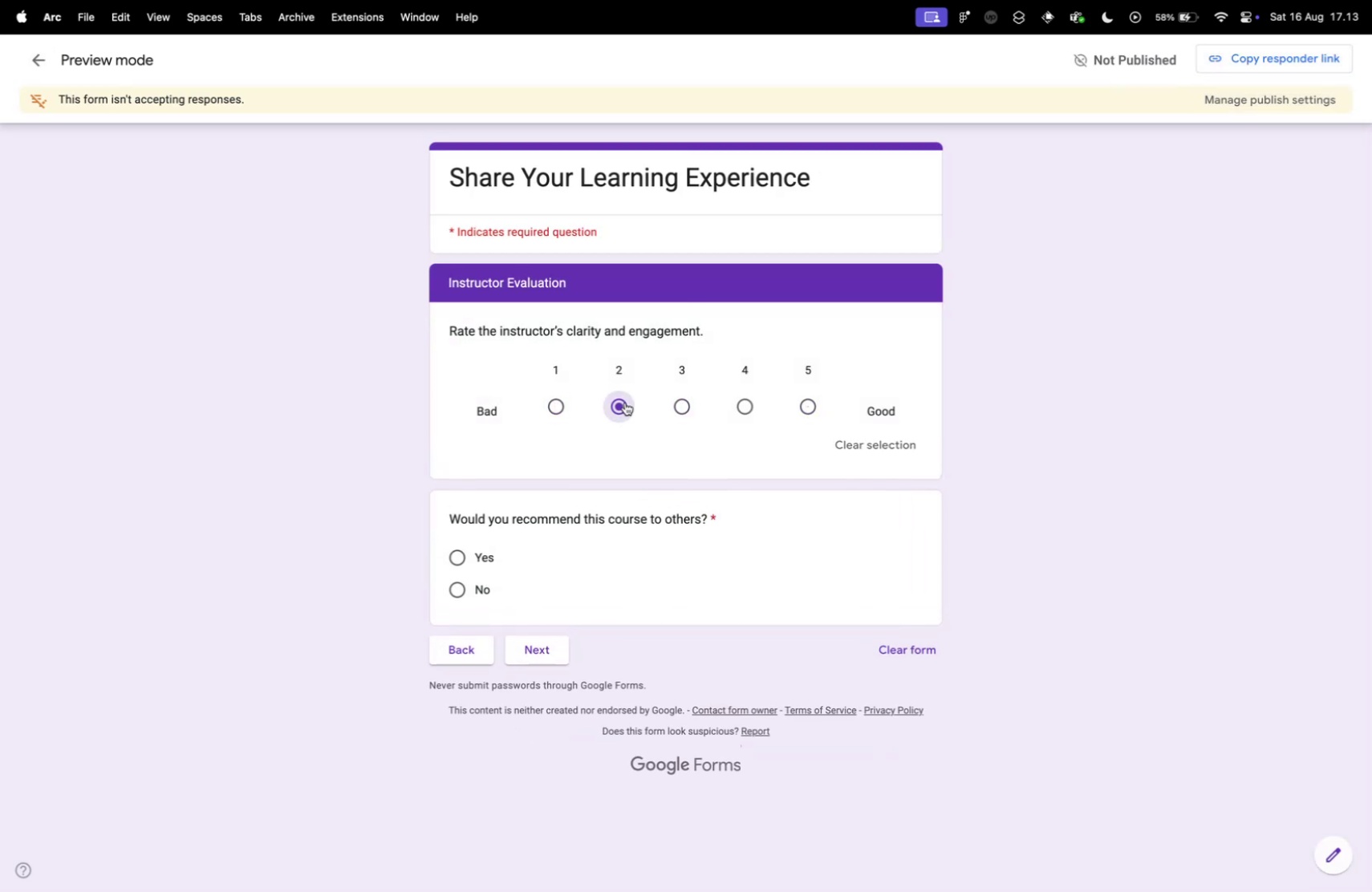 
triple_click([625, 402])
 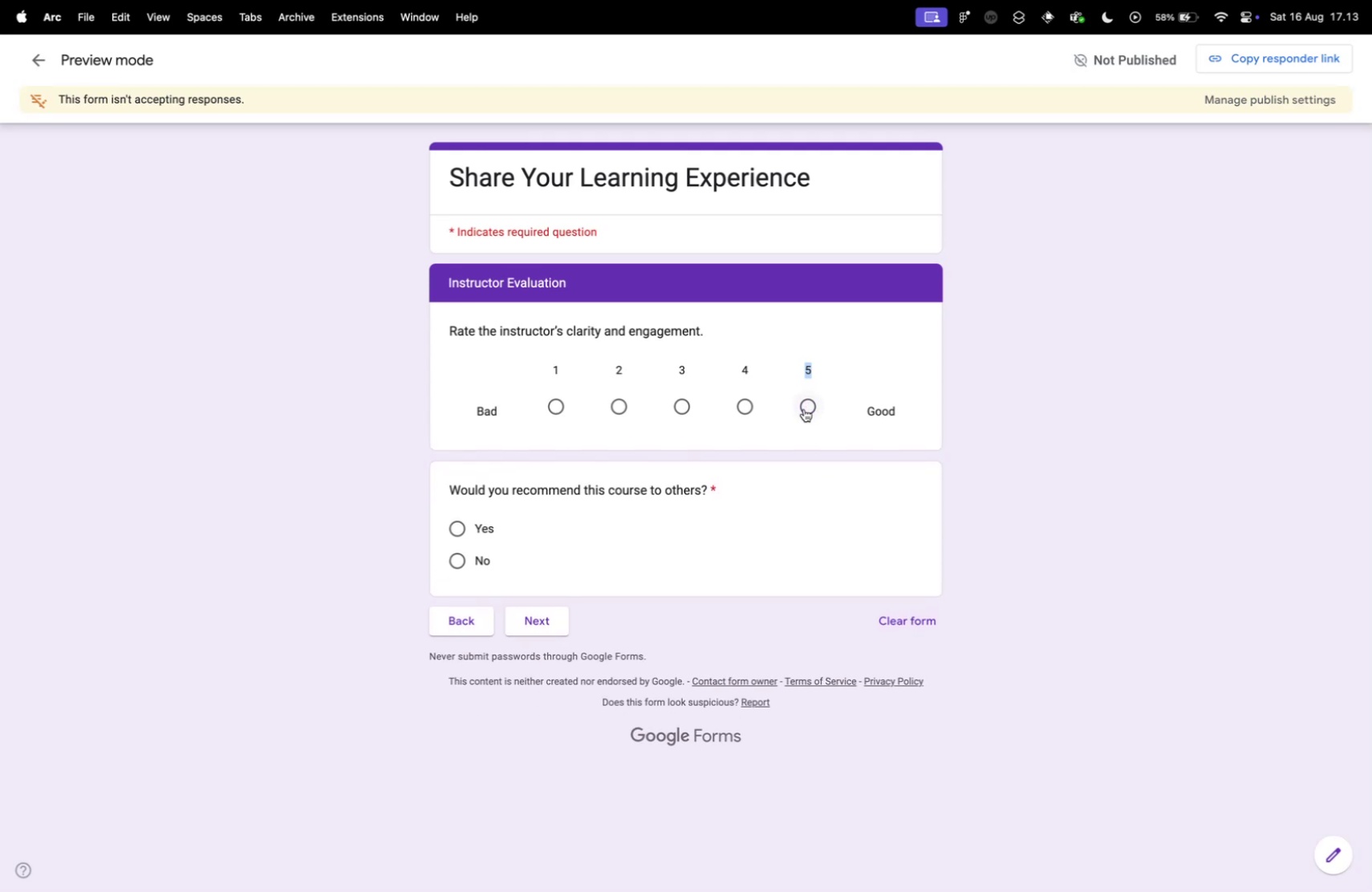 
double_click([810, 405])
 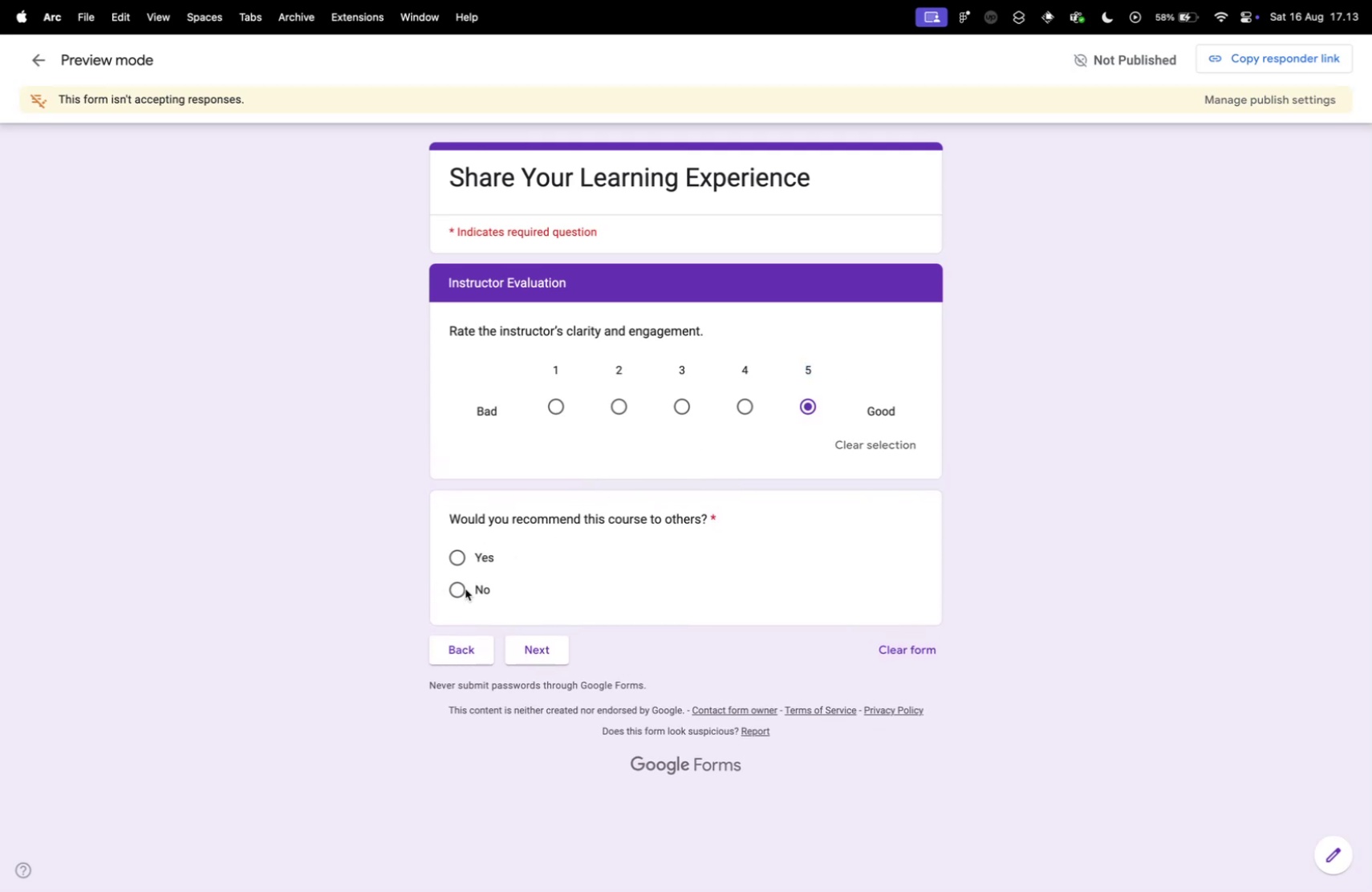 
double_click([465, 558])
 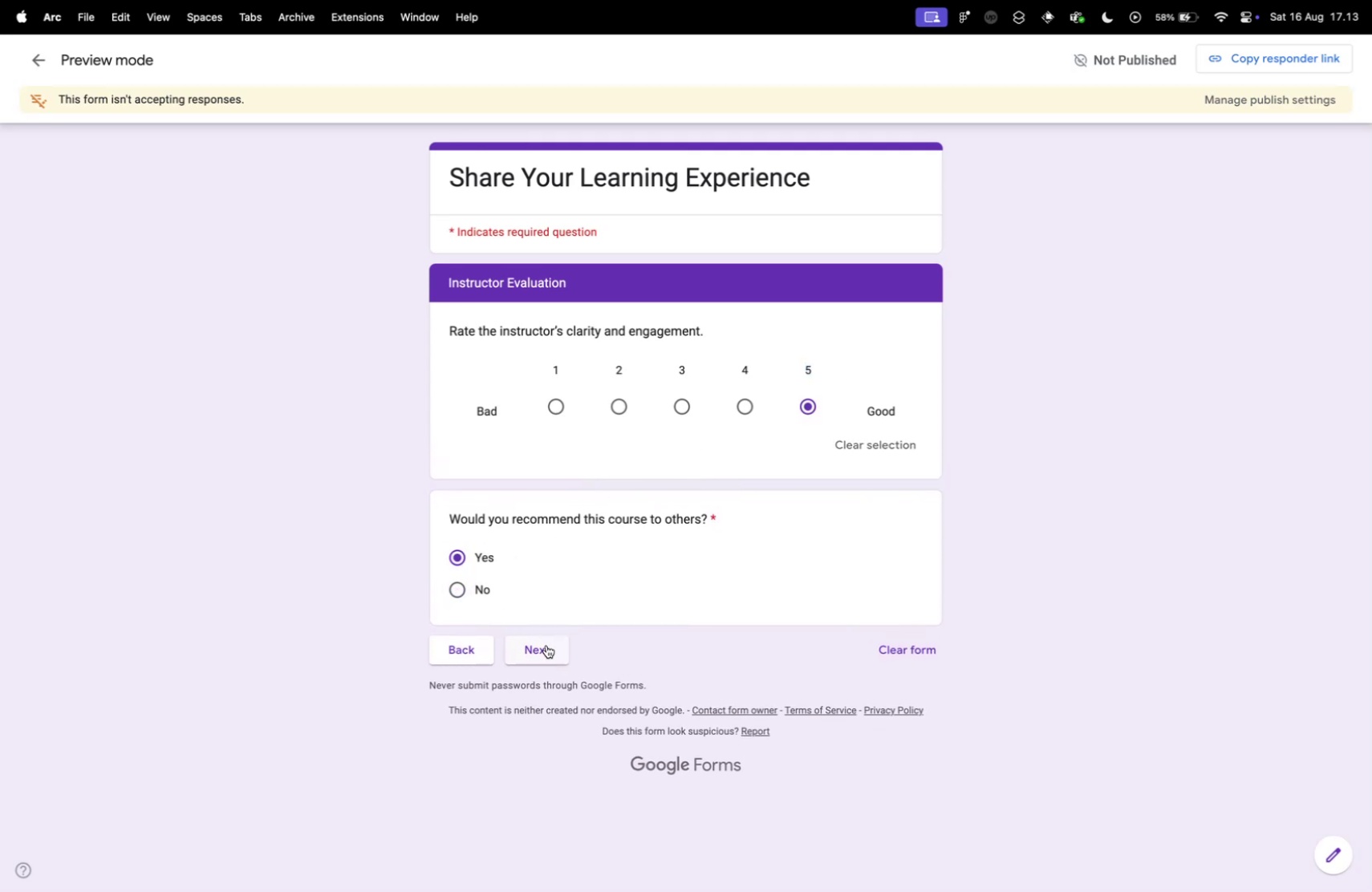 
left_click([546, 645])
 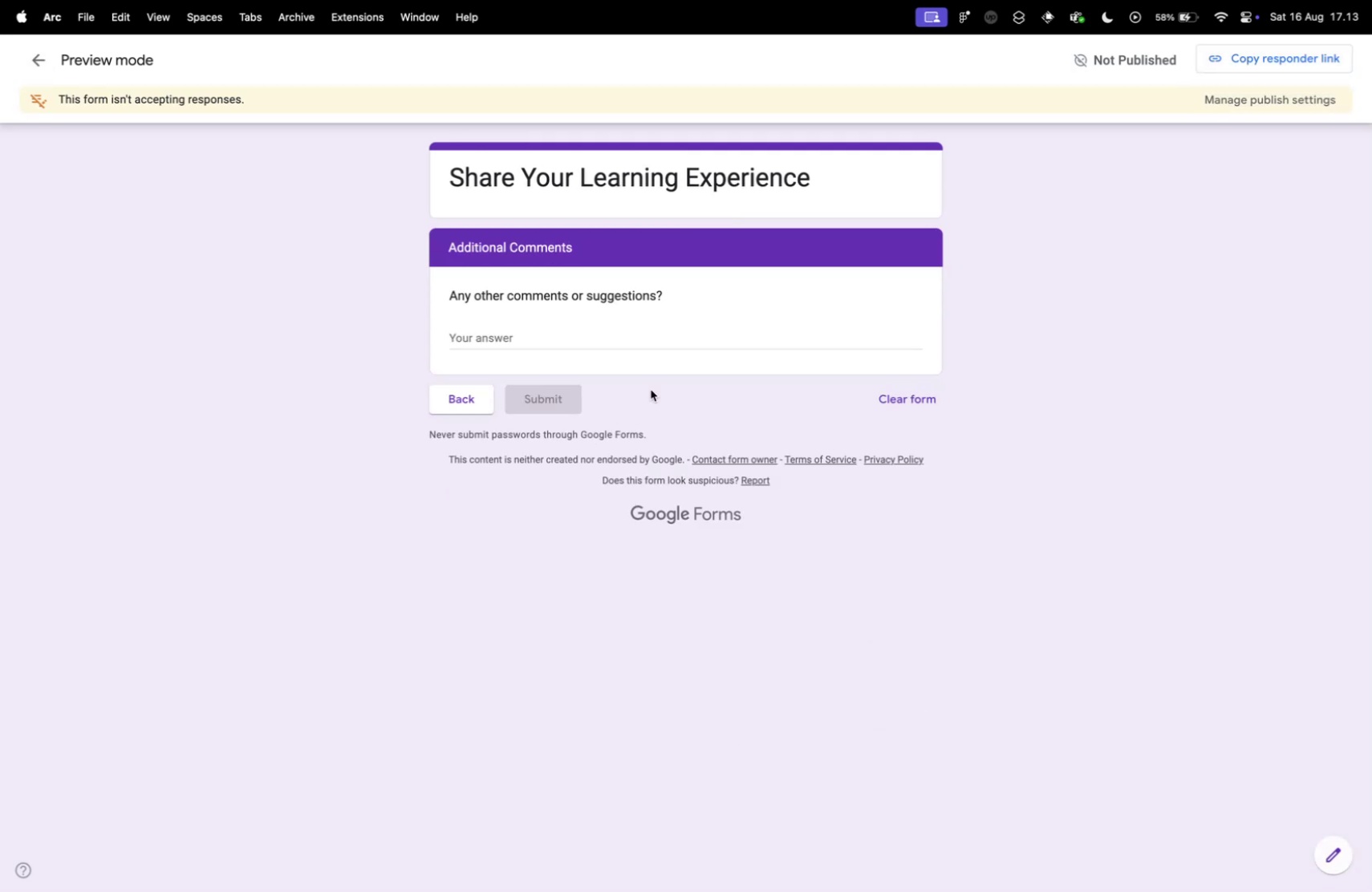 
left_click([688, 339])
 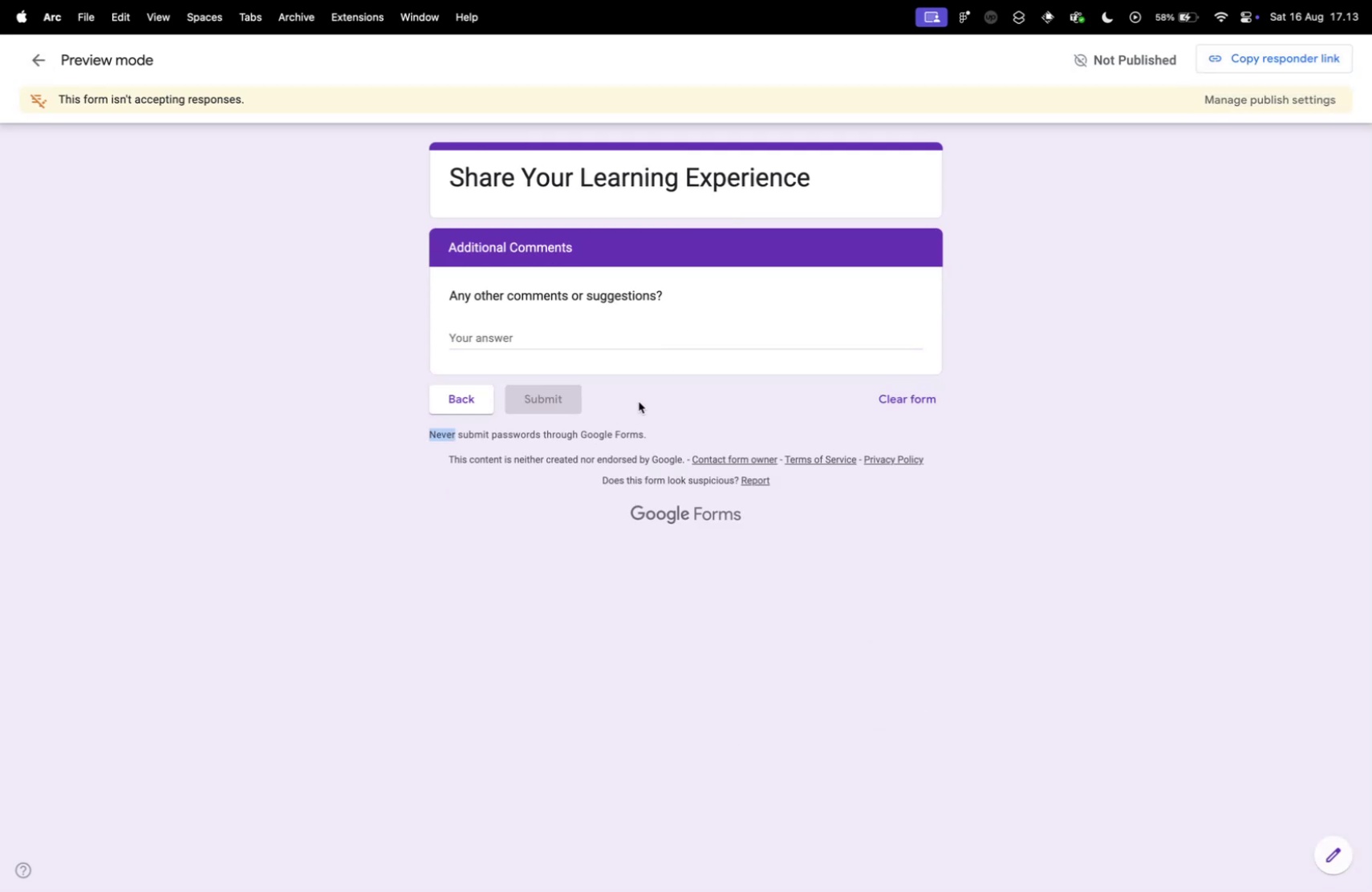 
triple_click([563, 396])
 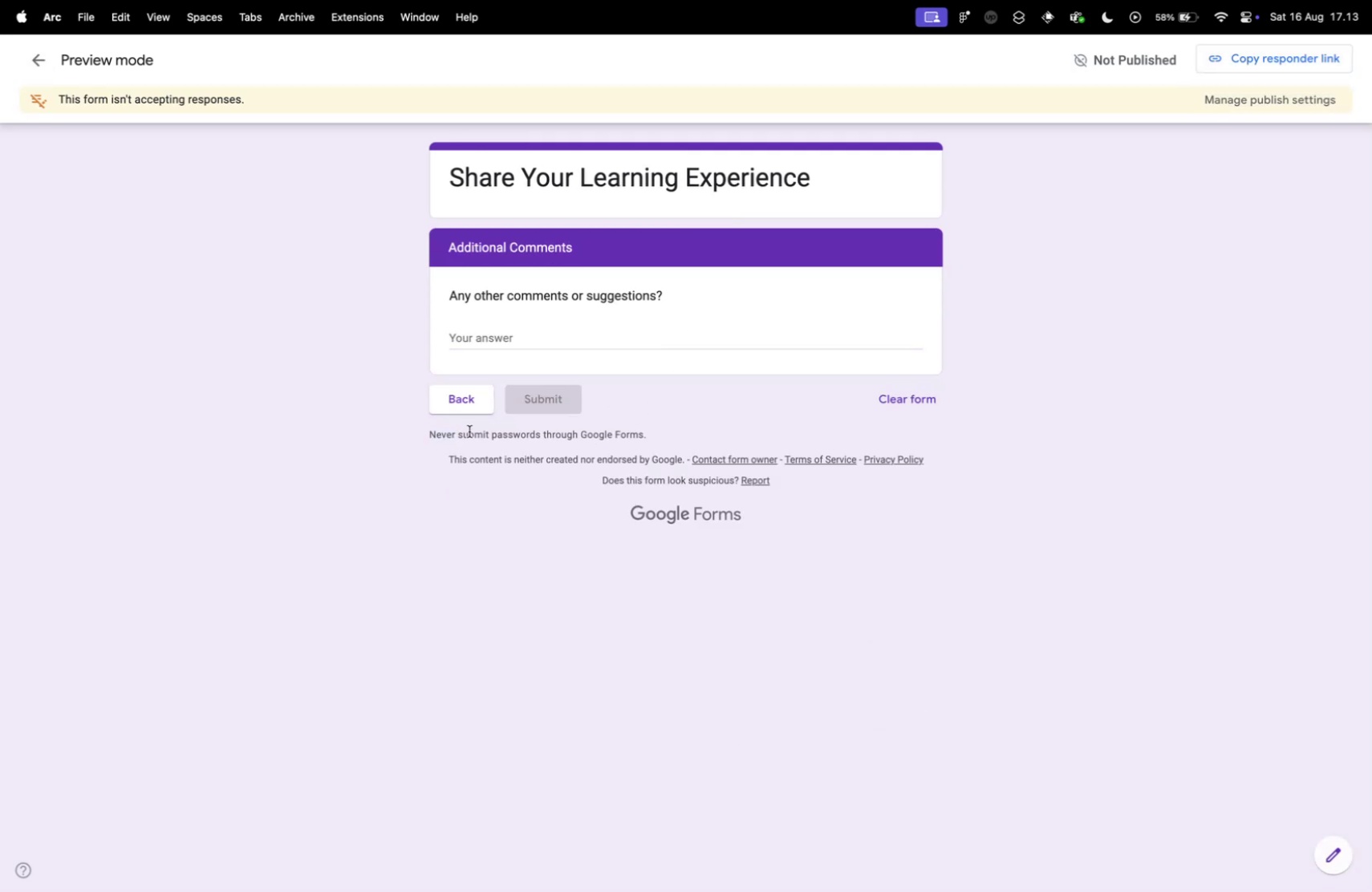 
left_click([647, 339])
 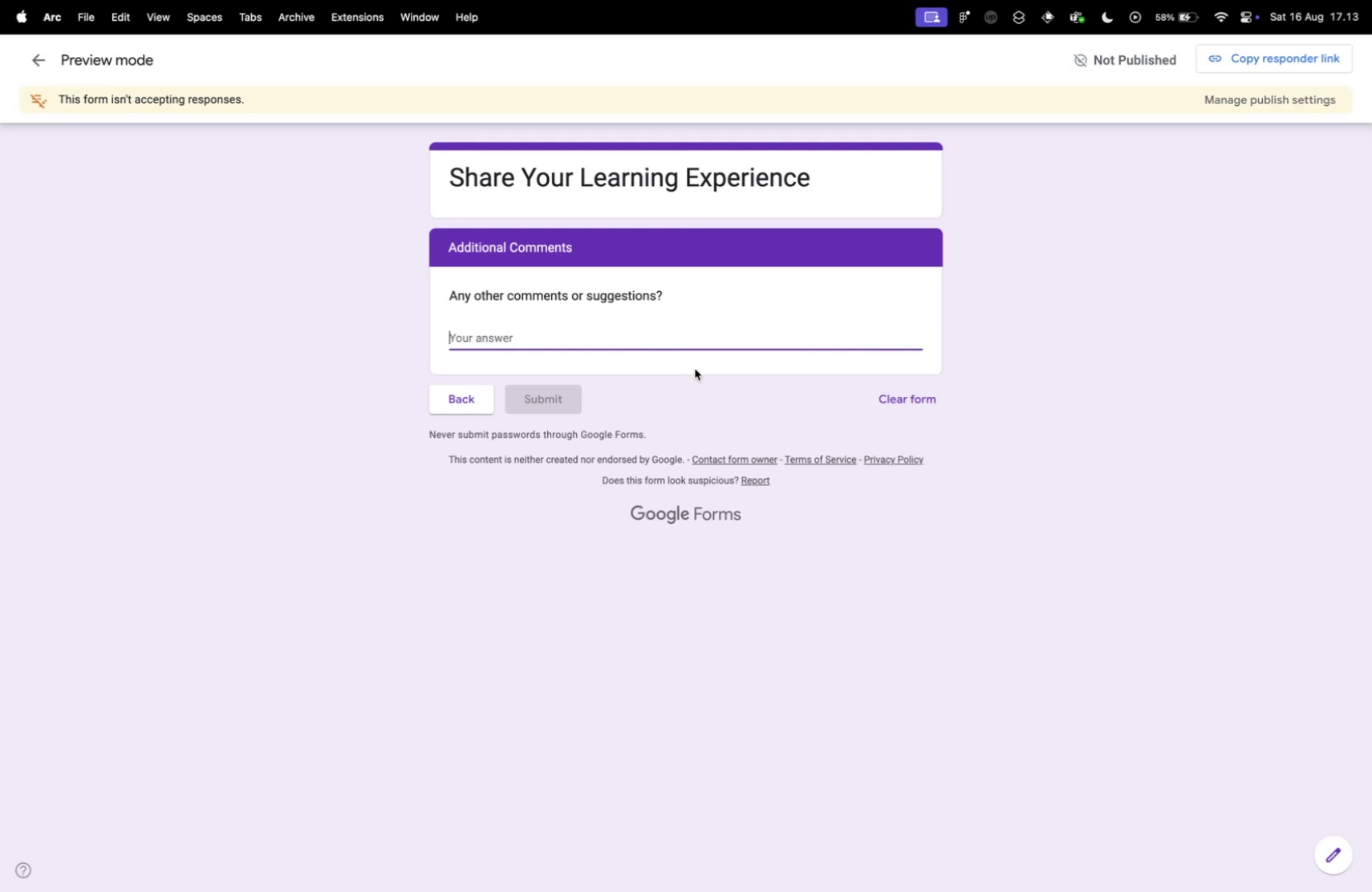 
type(243132)
 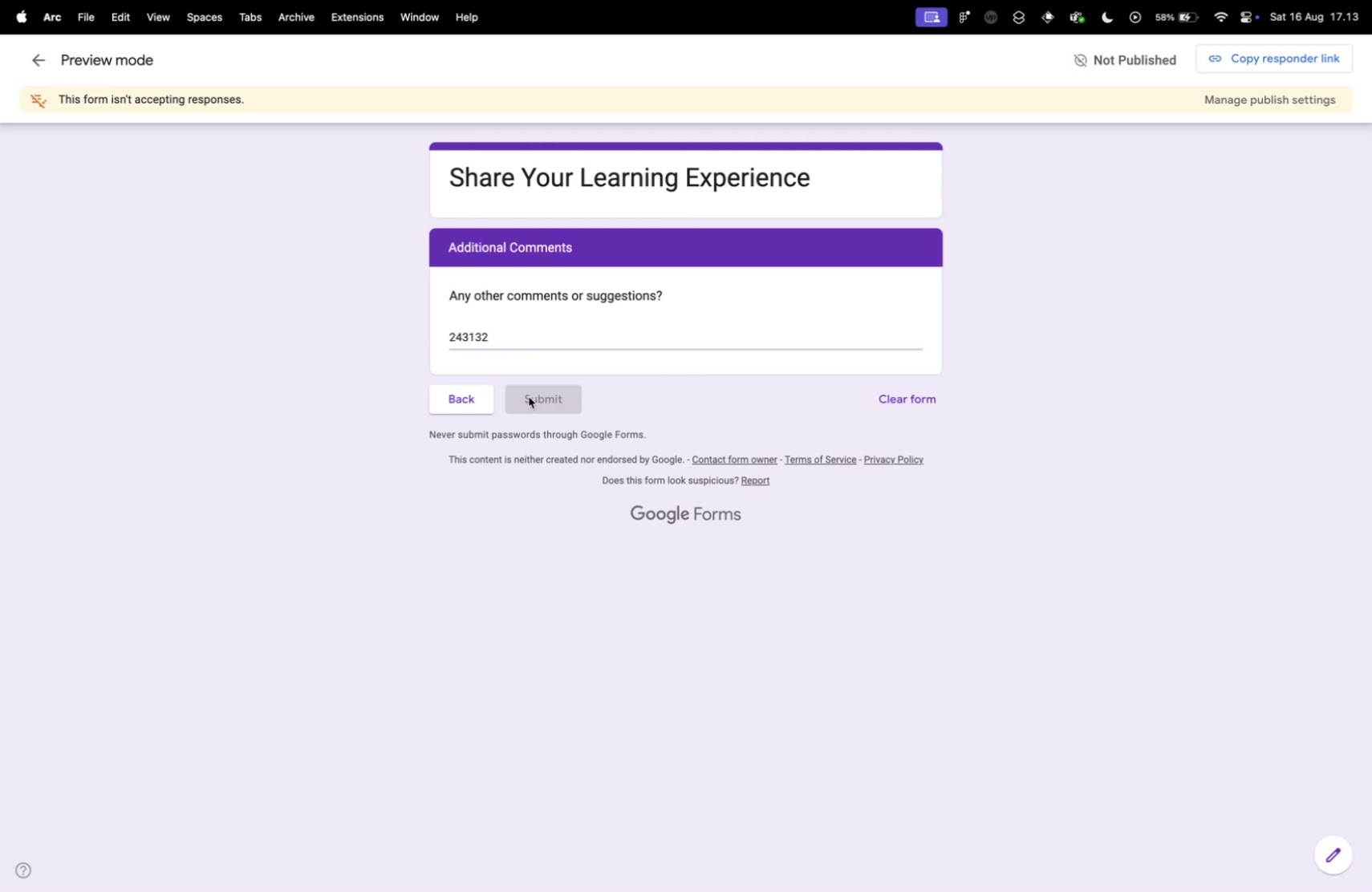 
double_click([529, 396])
 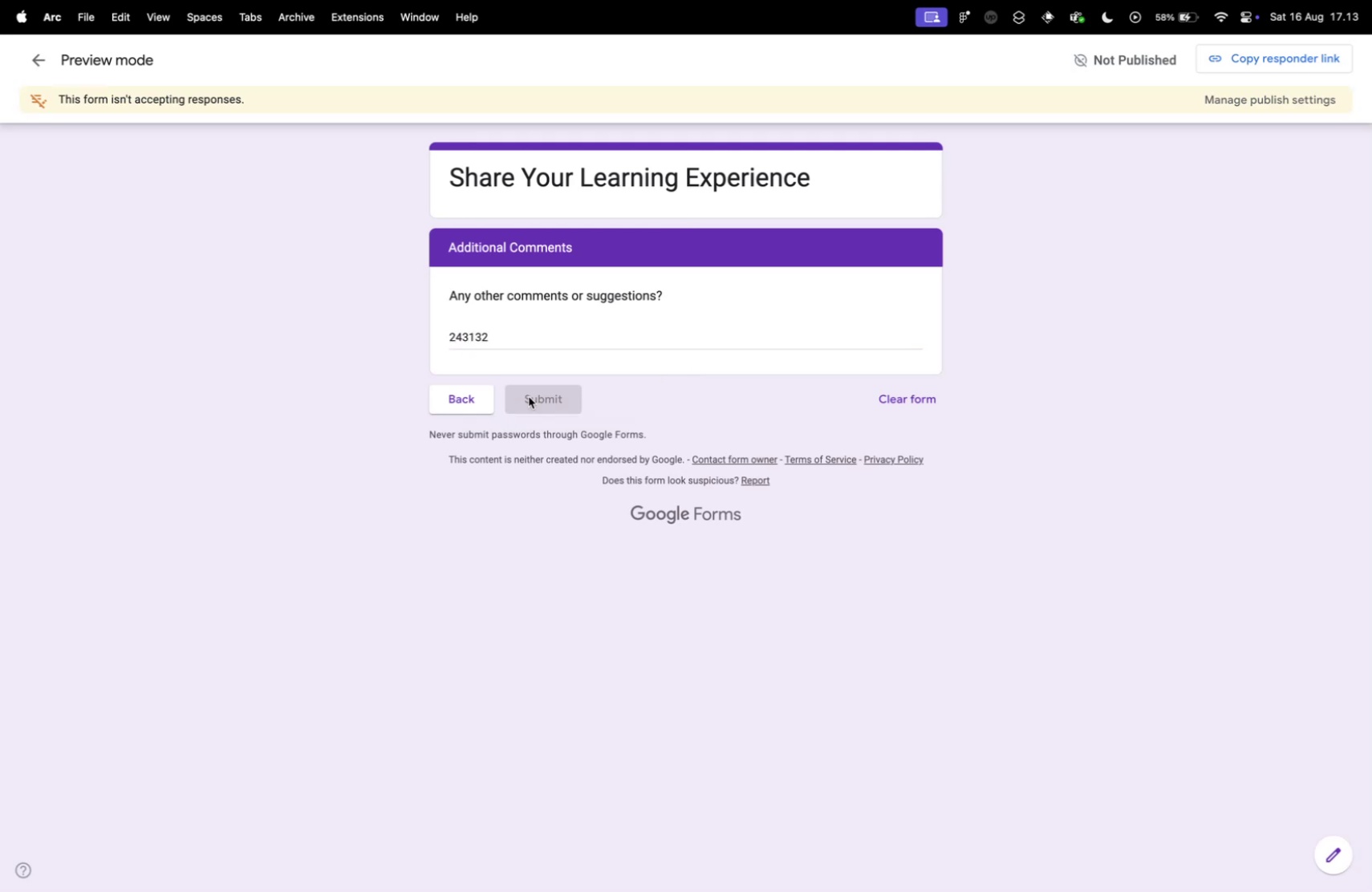 
triple_click([529, 396])
 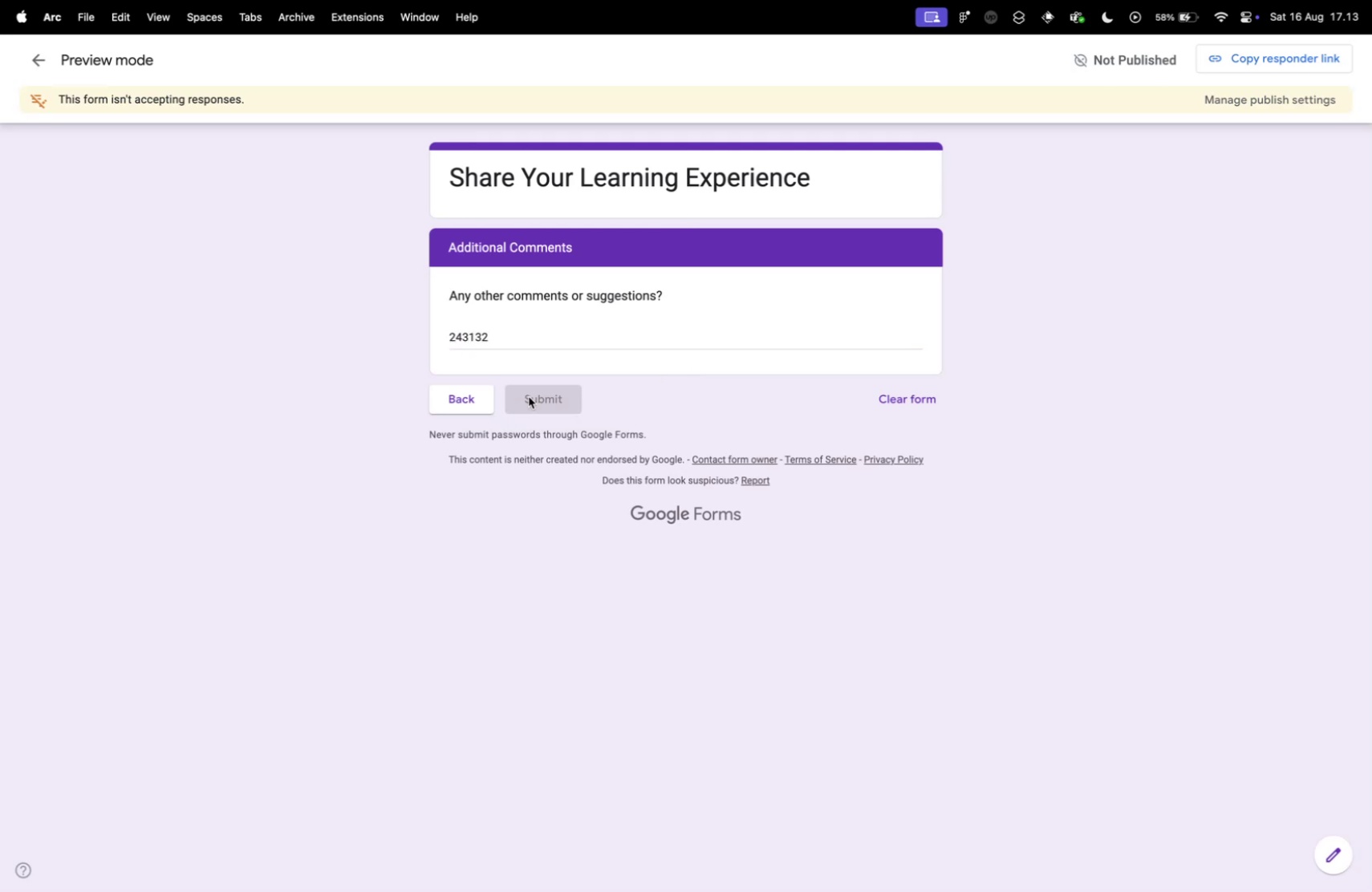 
triple_click([529, 396])
 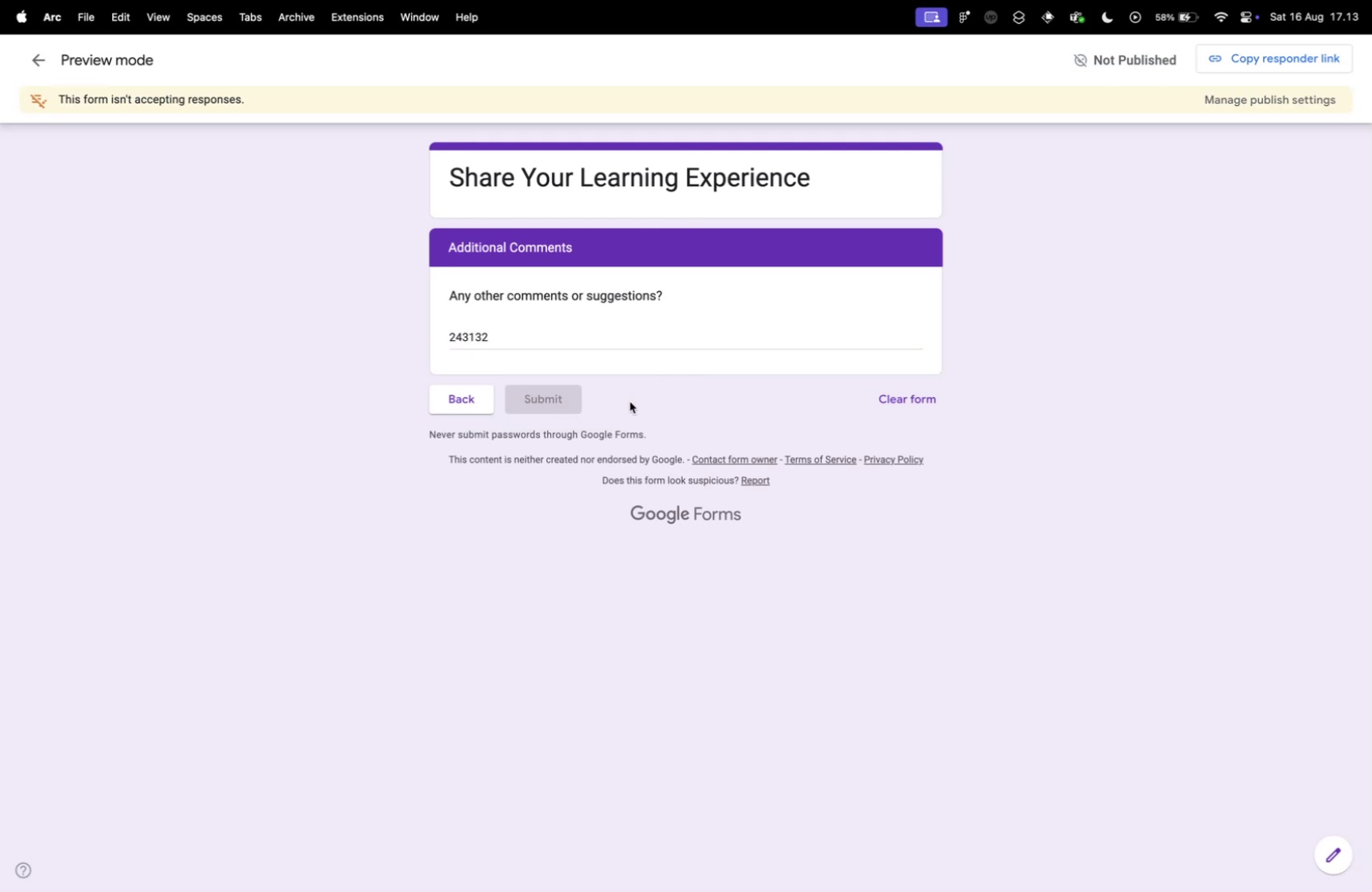 
mouse_move([560, 397])
 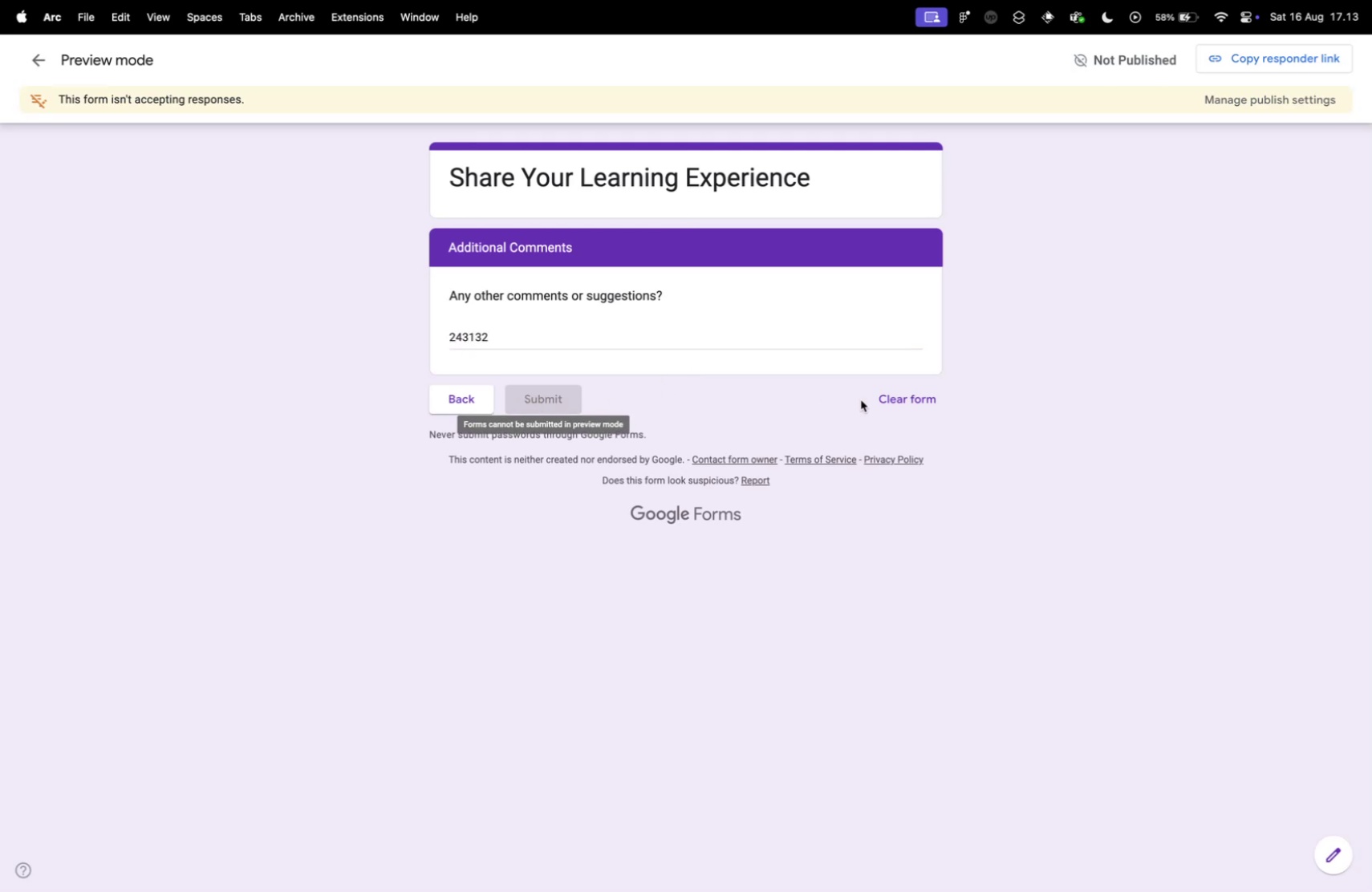 
mouse_move([904, 405])
 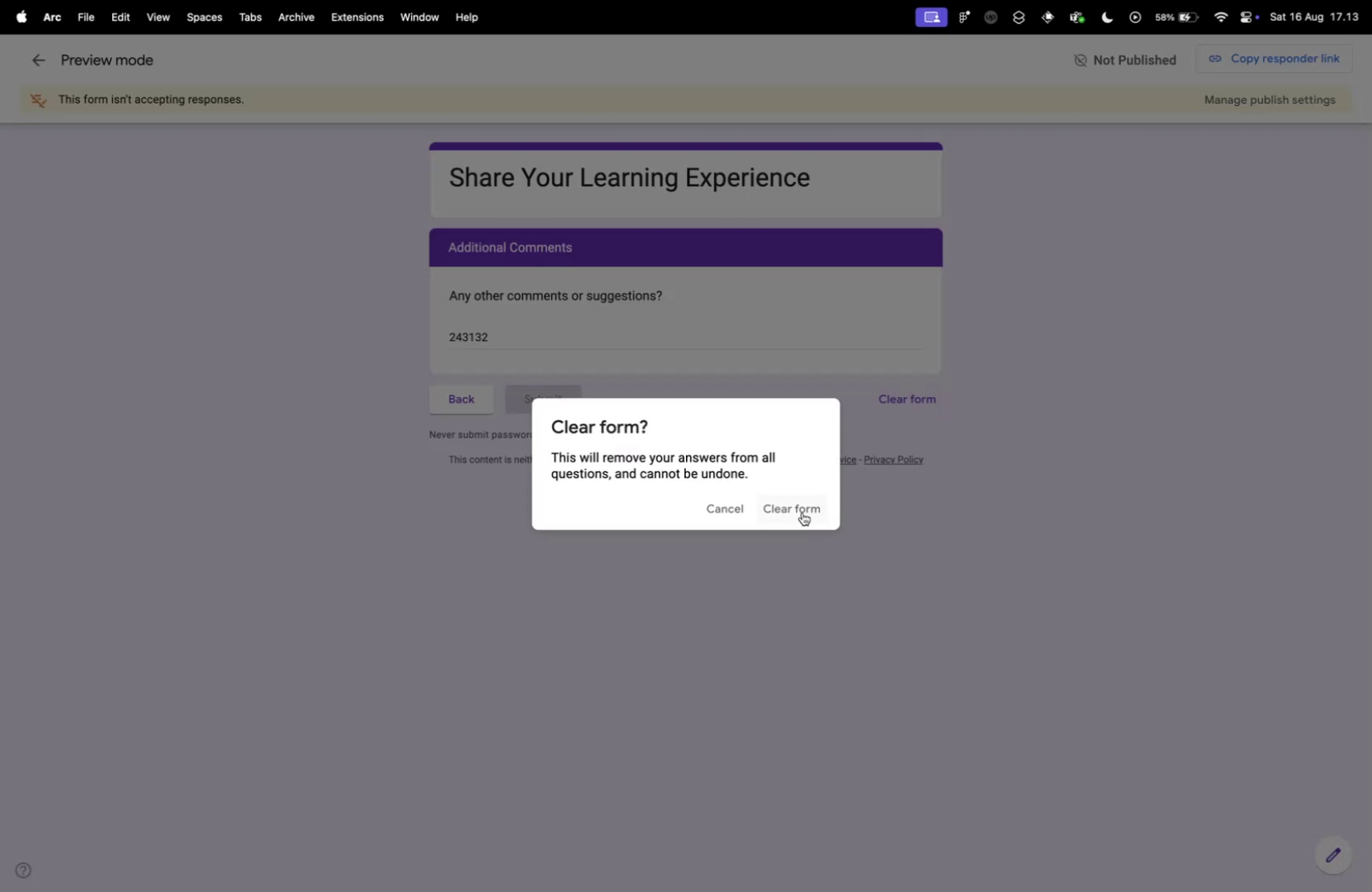 
left_click([802, 512])
 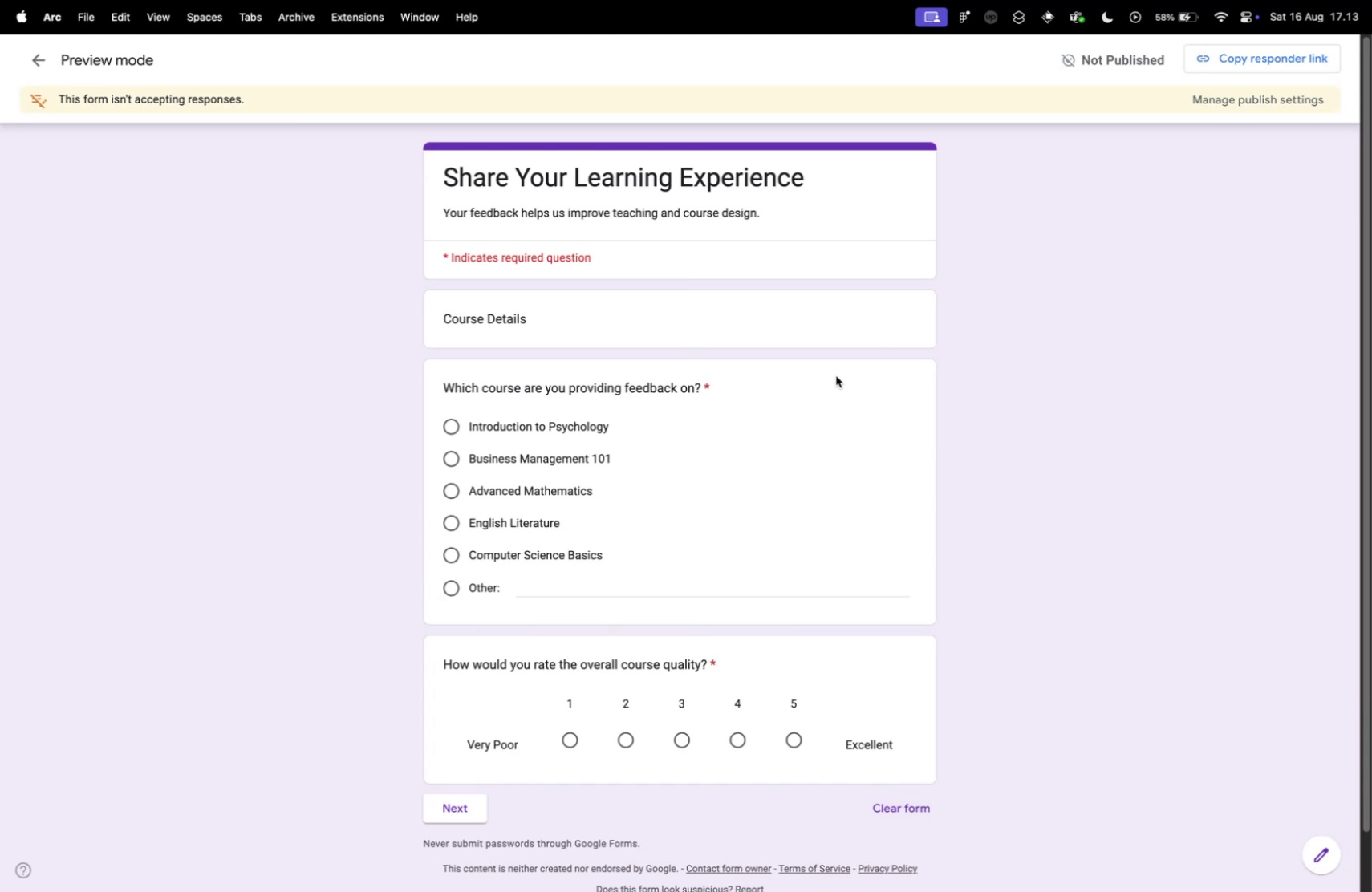 
key(Meta+W)
 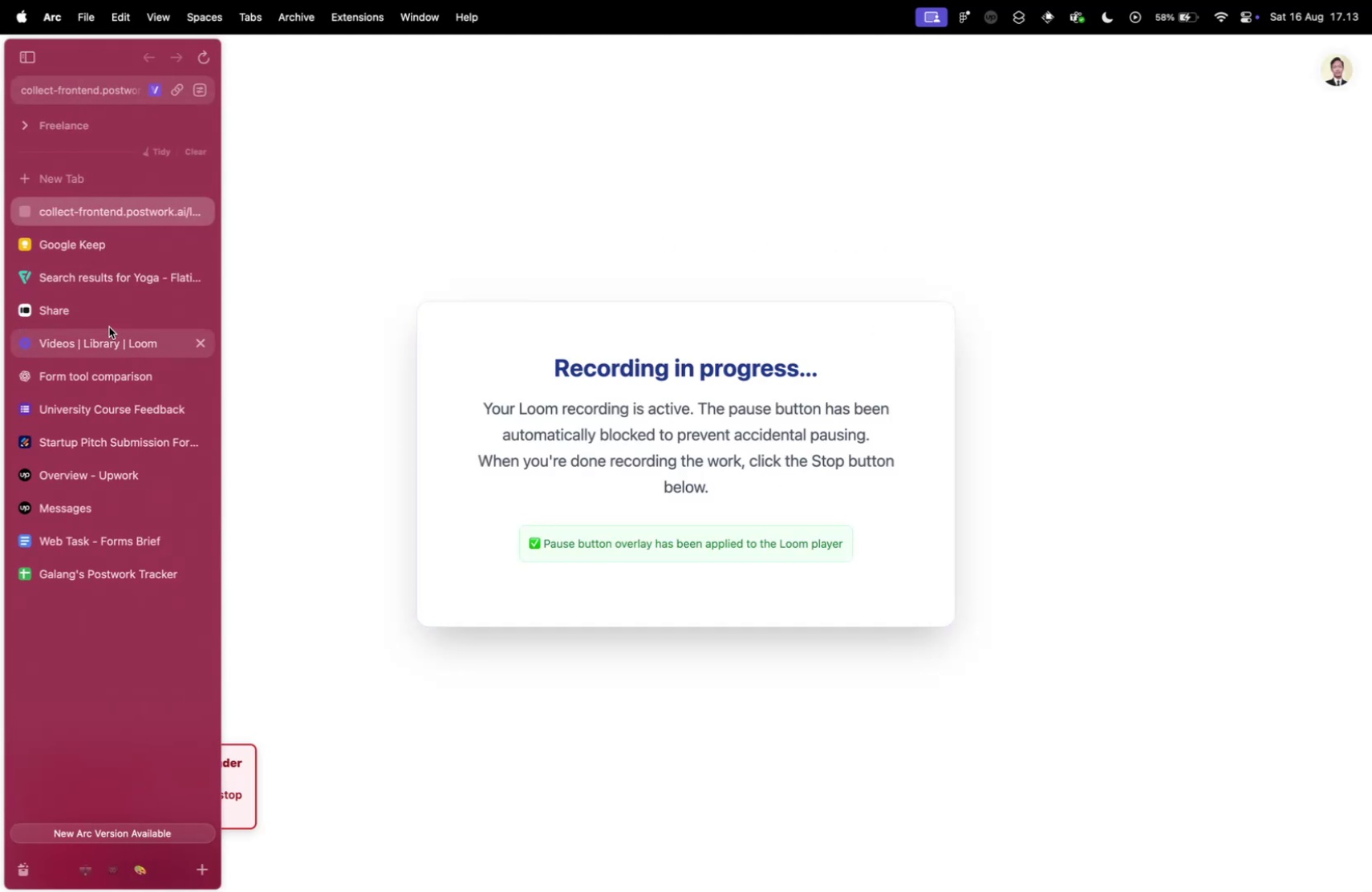 
wait(5.15)
 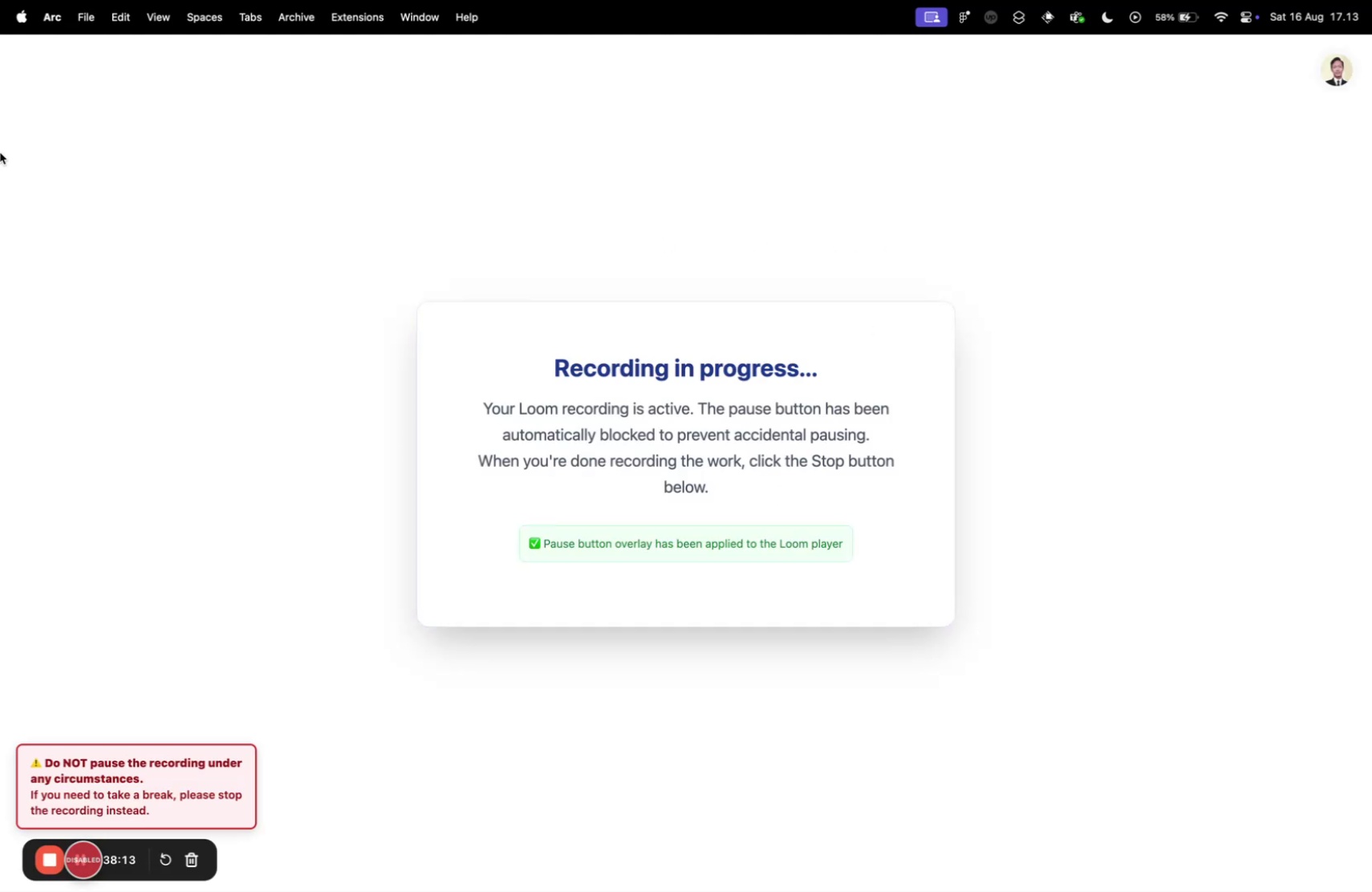 
left_click([127, 407])
 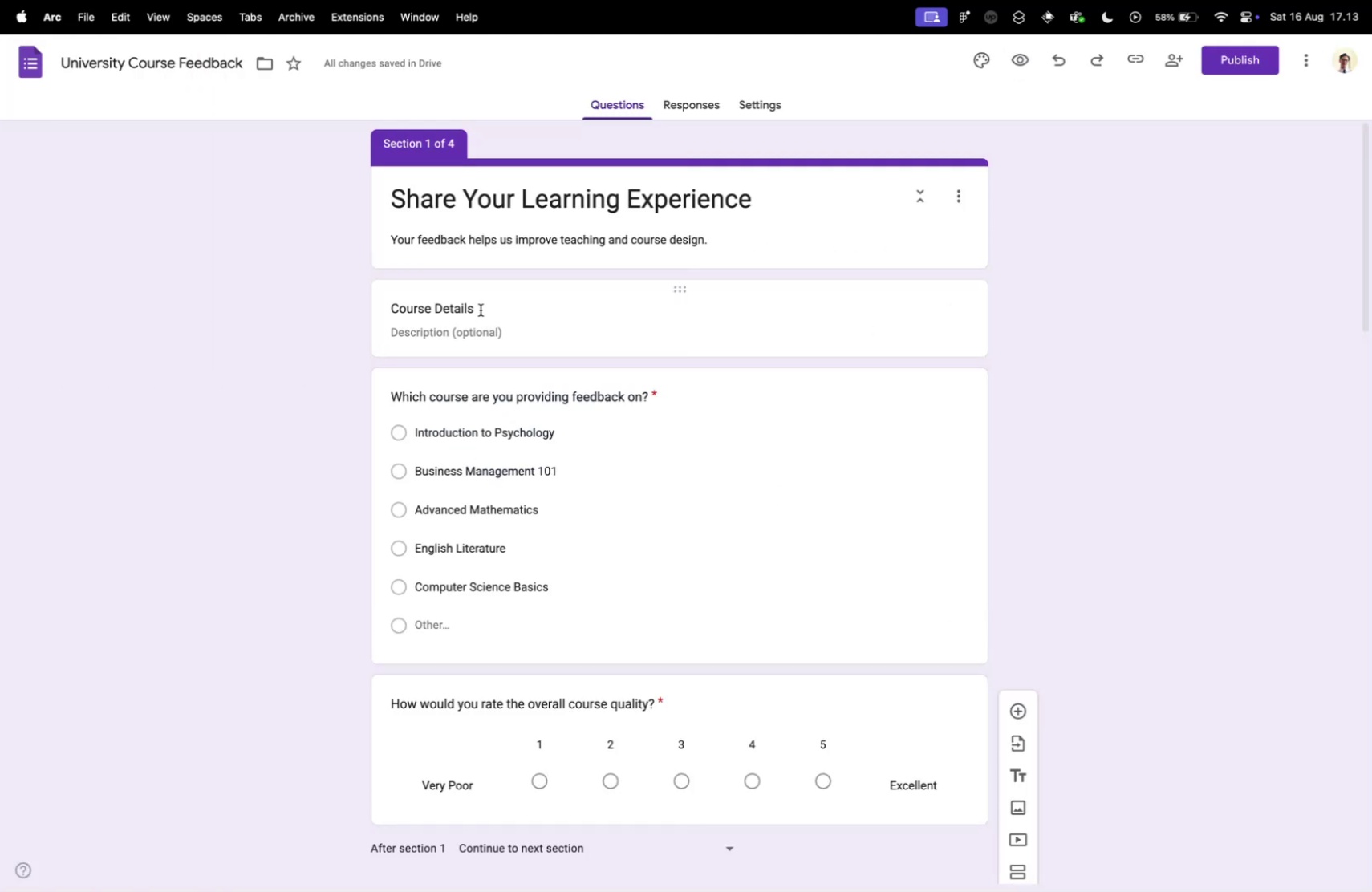 
scroll: coordinate [432, 320], scroll_direction: down, amount: 6.0
 